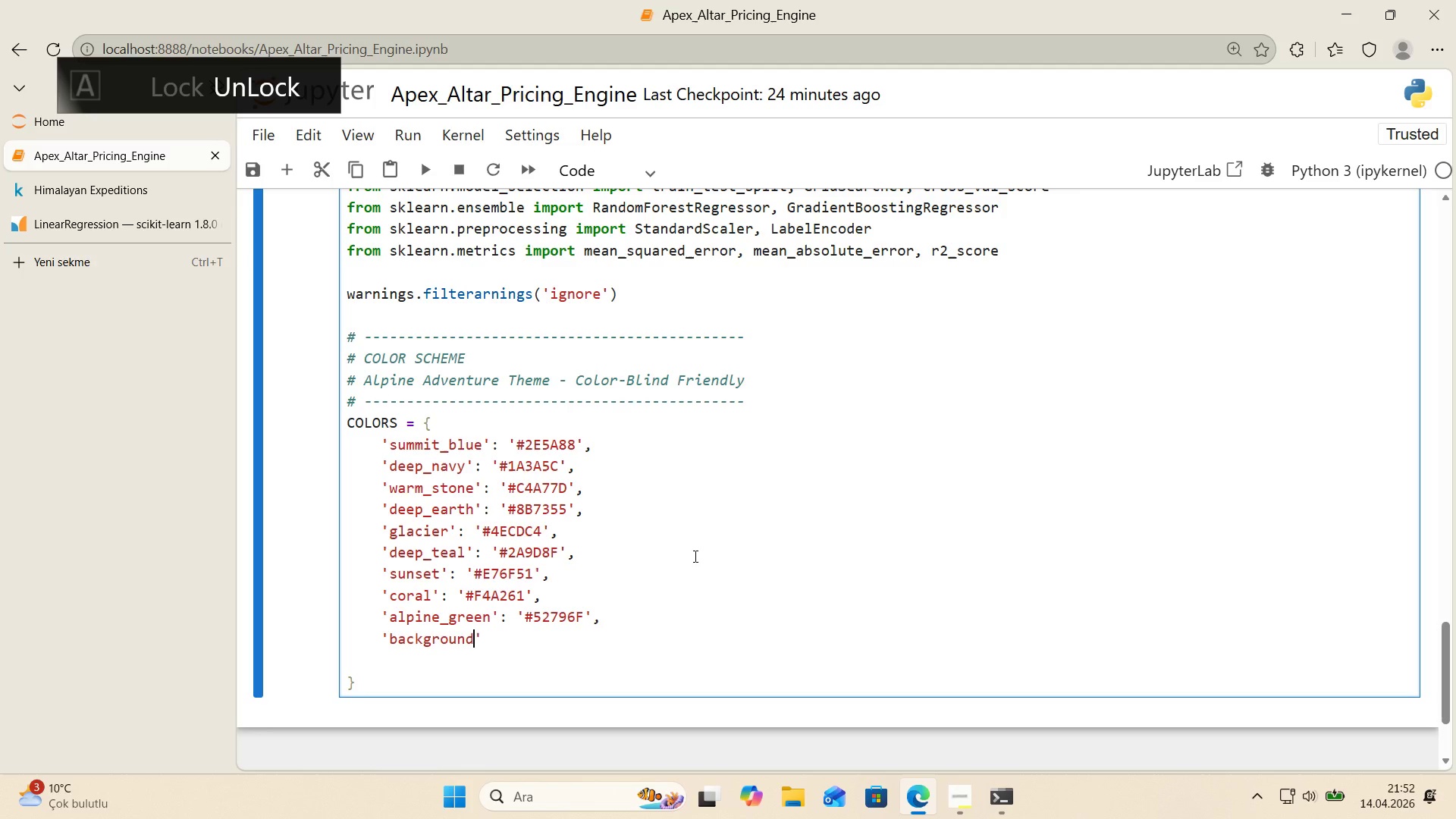 
key(ArrowRight)
 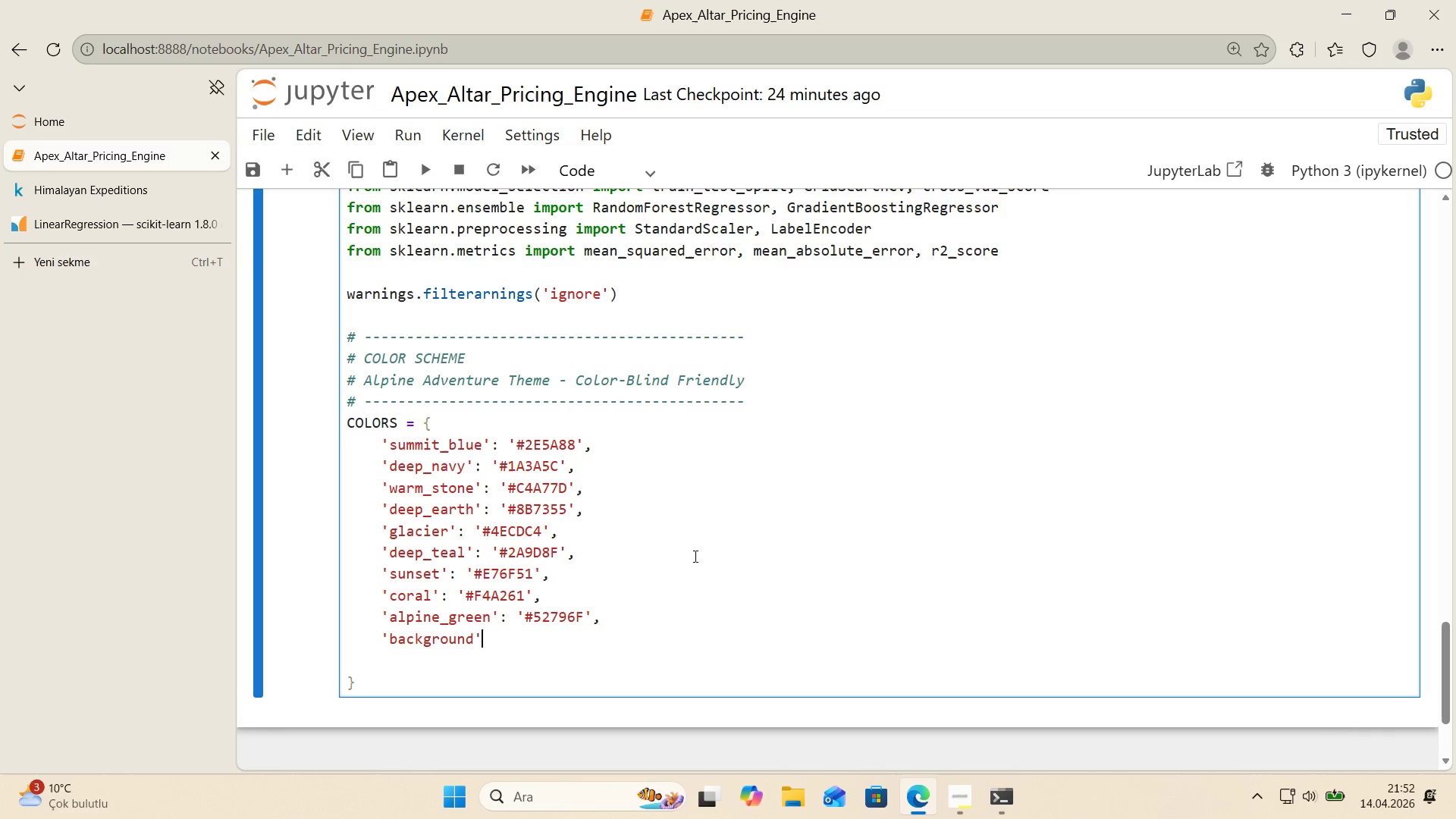 
type( @@)
 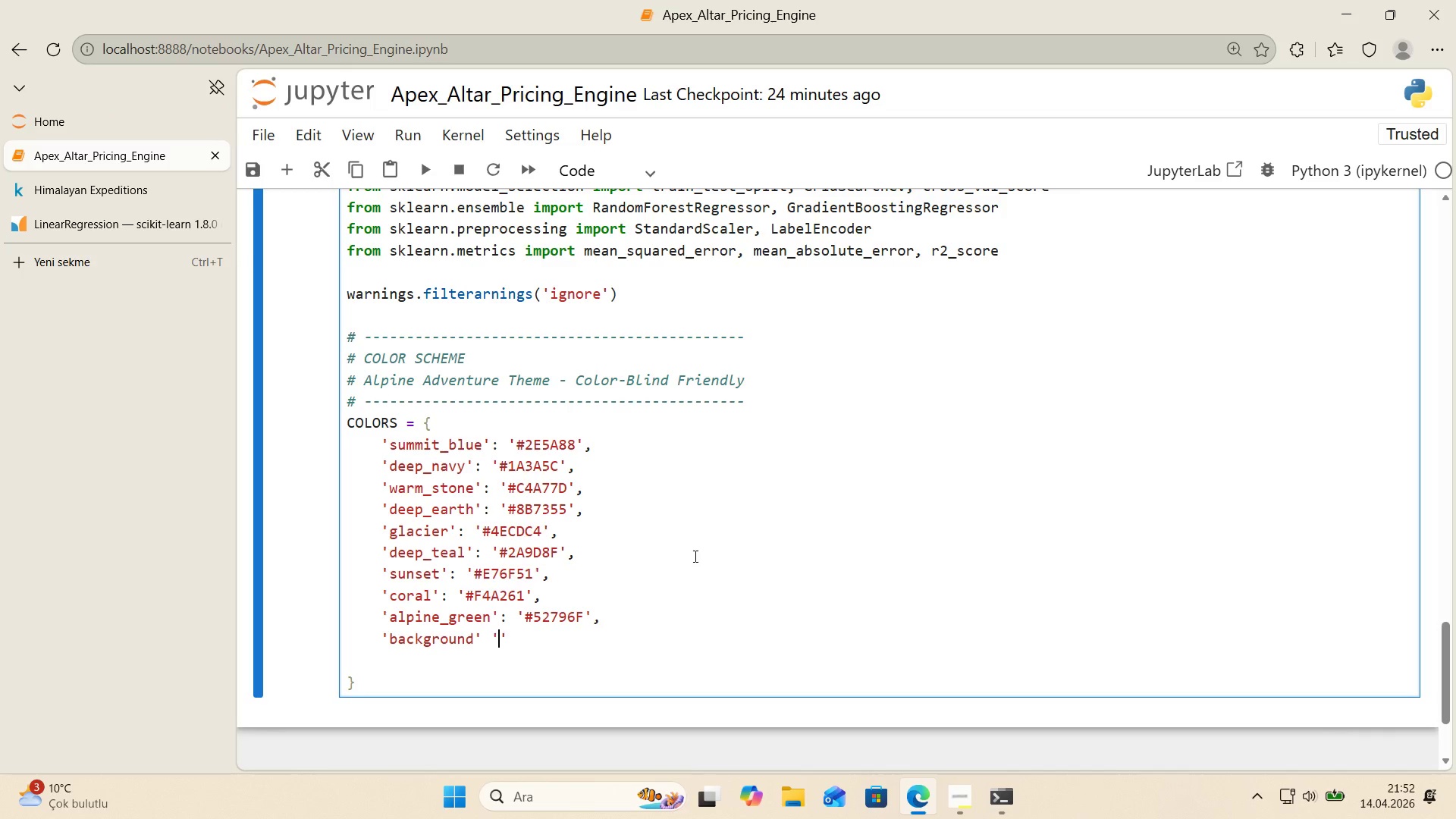 
 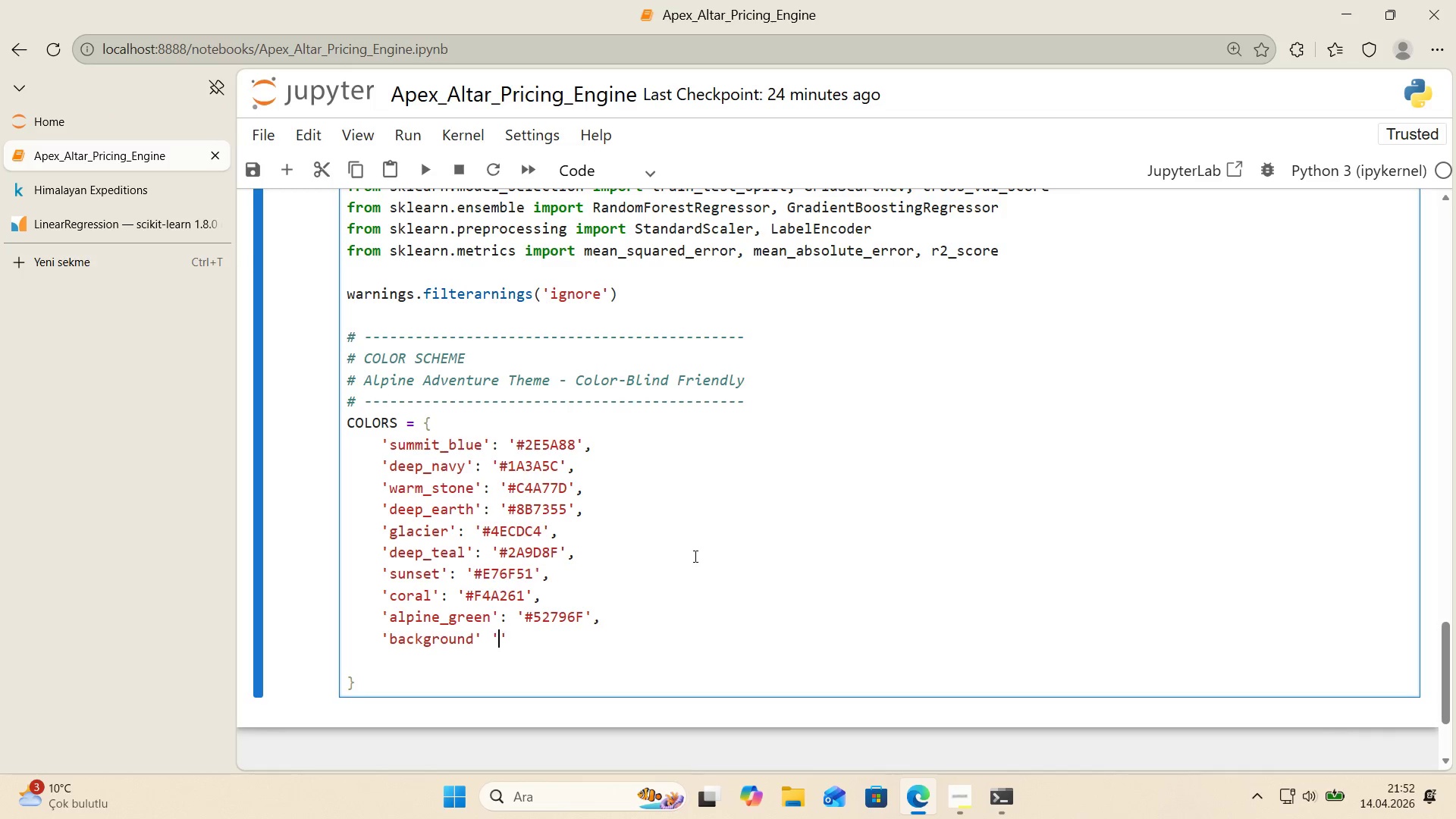 
key(ArrowLeft)
 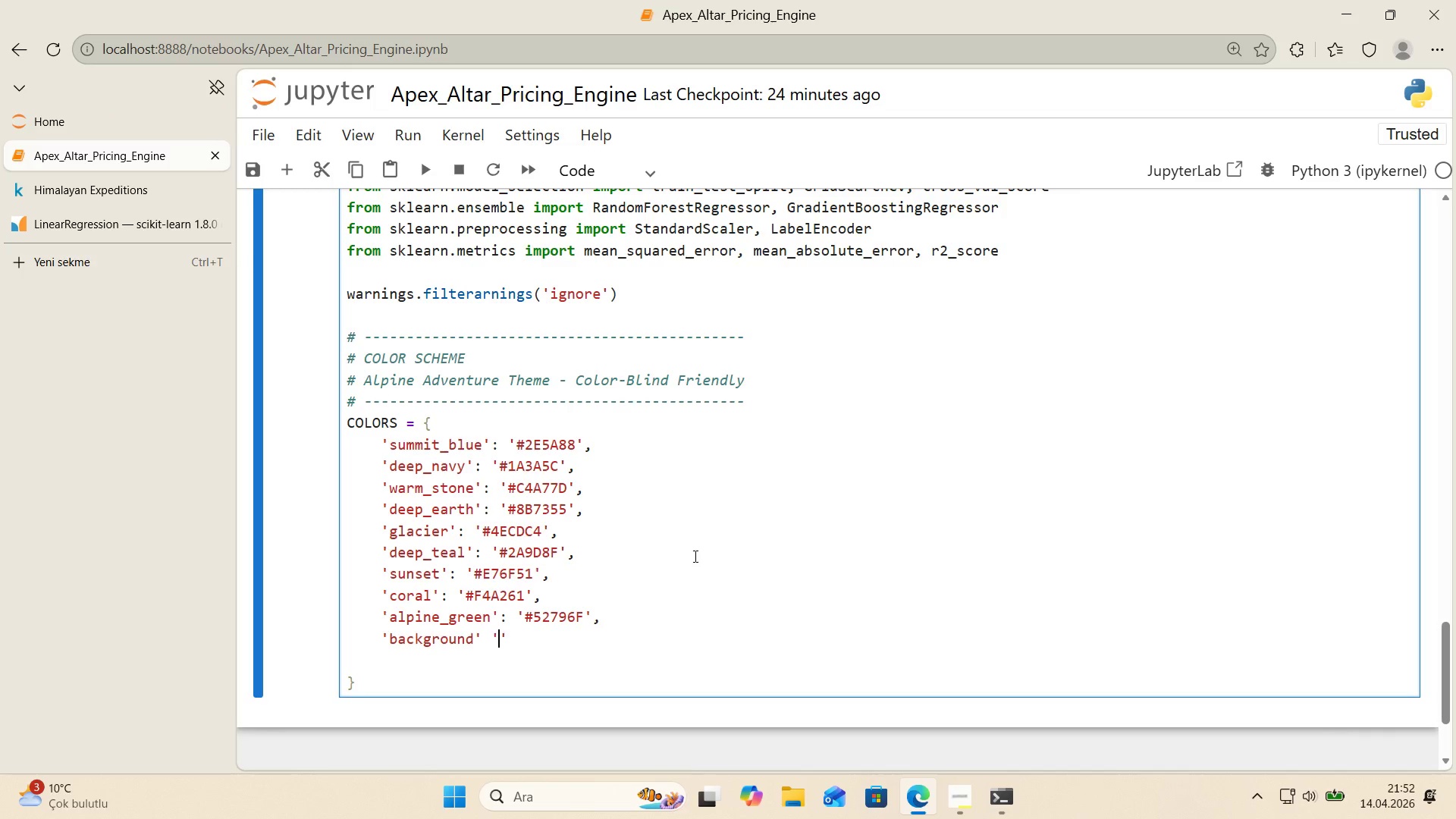 
key(Alt+Control+AltRight)
 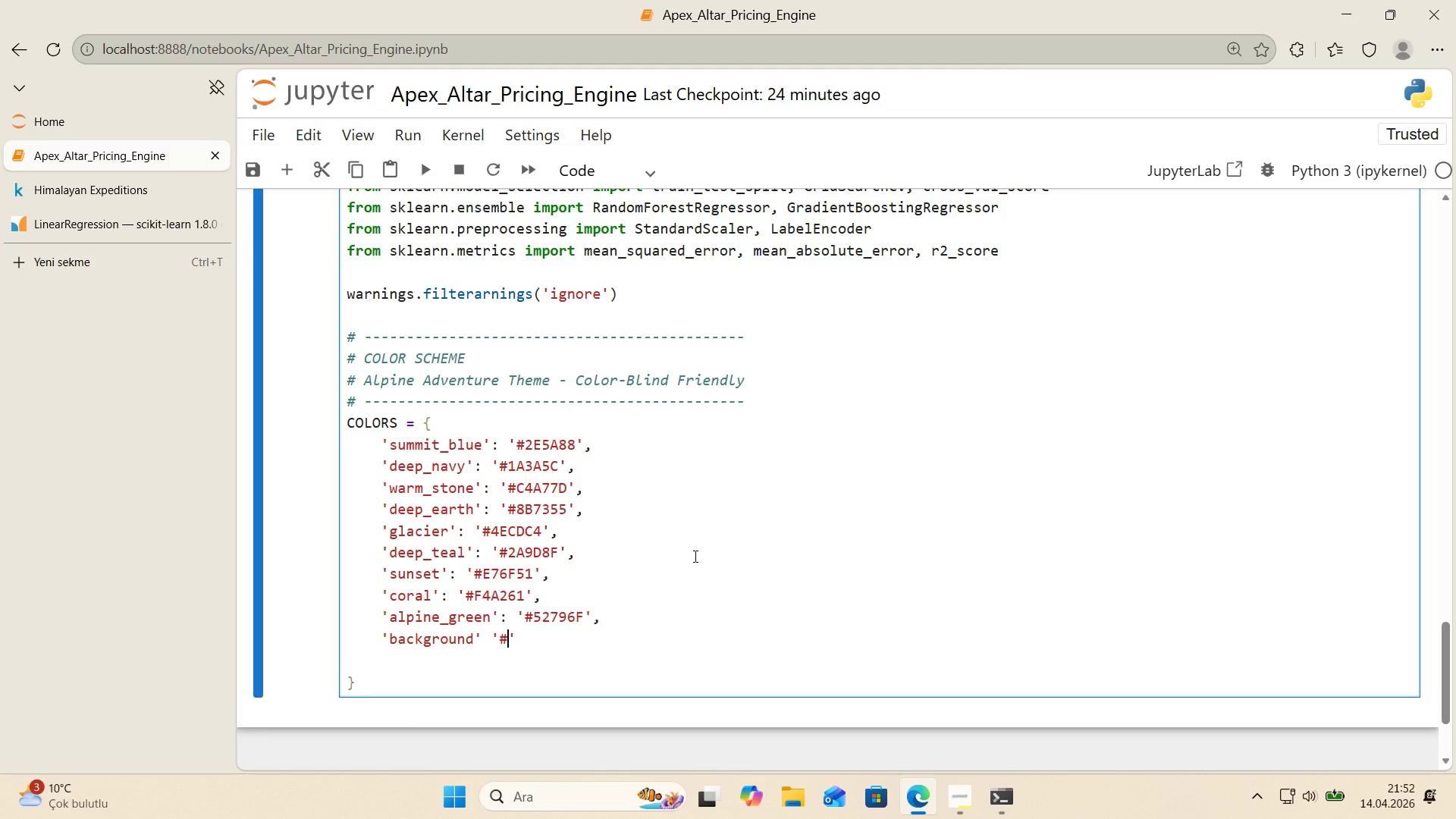 
key(Control+ControlLeft)
 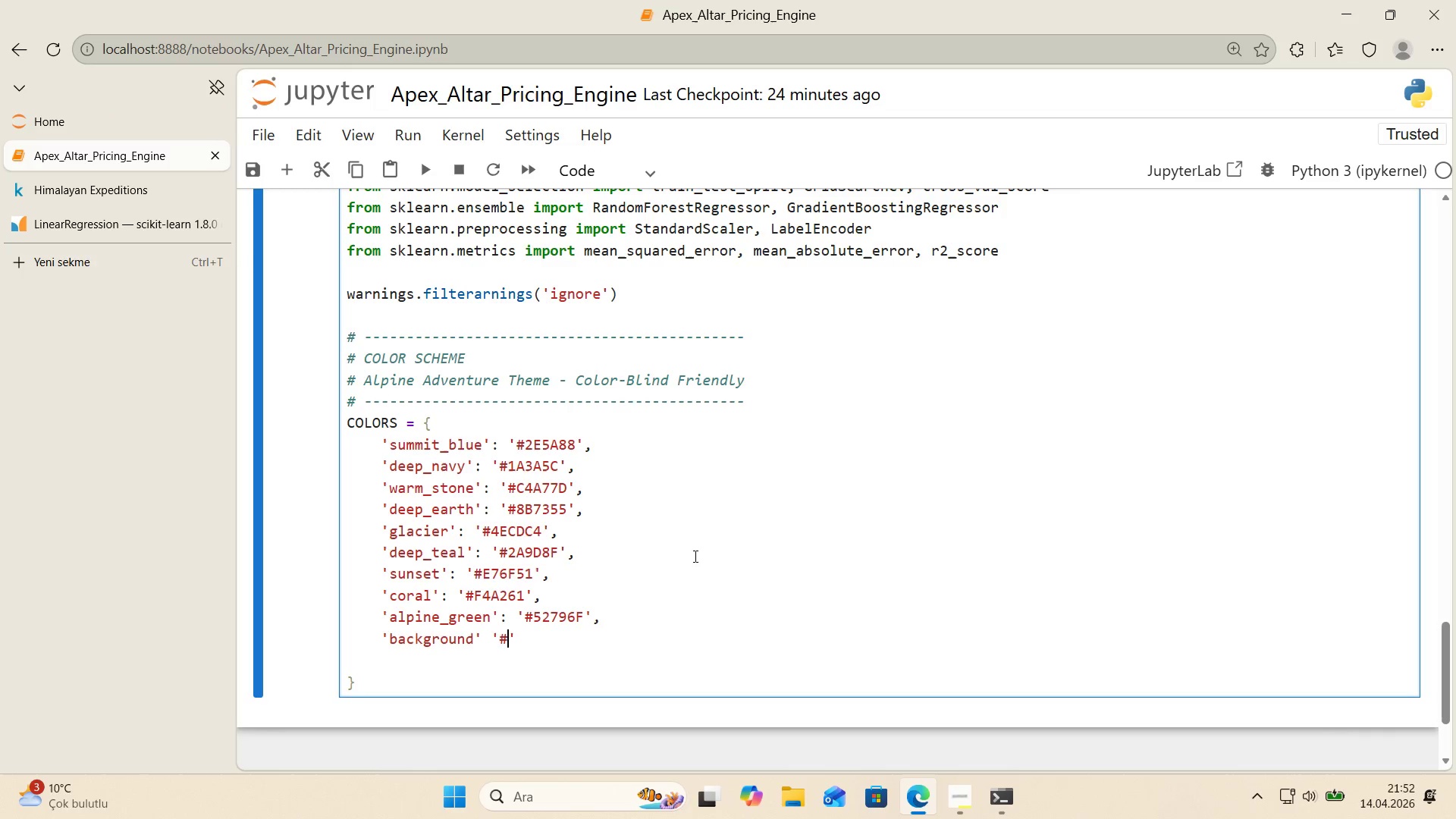 
key(Alt+Control+3)
 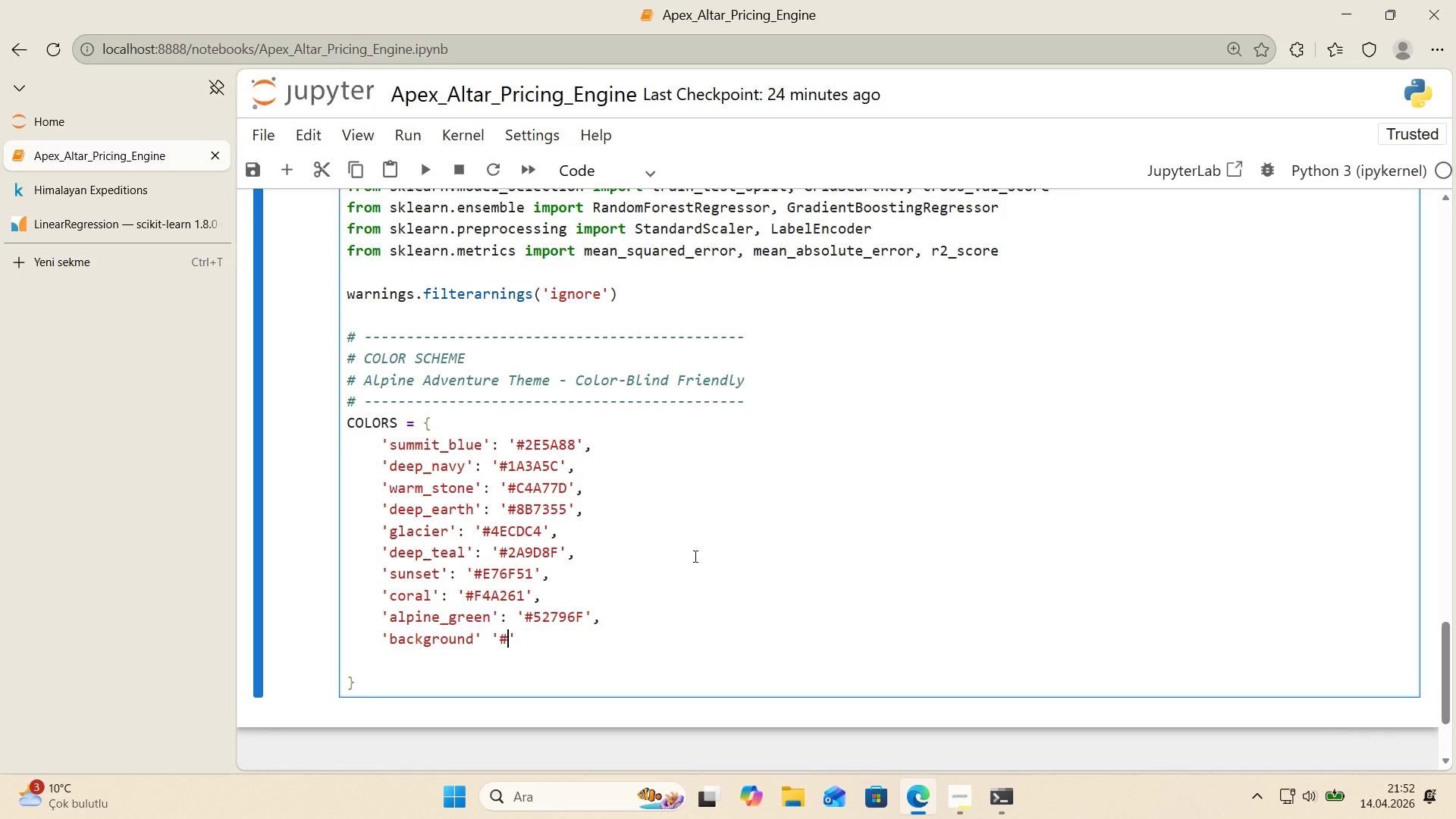 
type(FAFVFC)
key(Backspace)
key(Backspace)
key(Backspace)
type(BFC)
 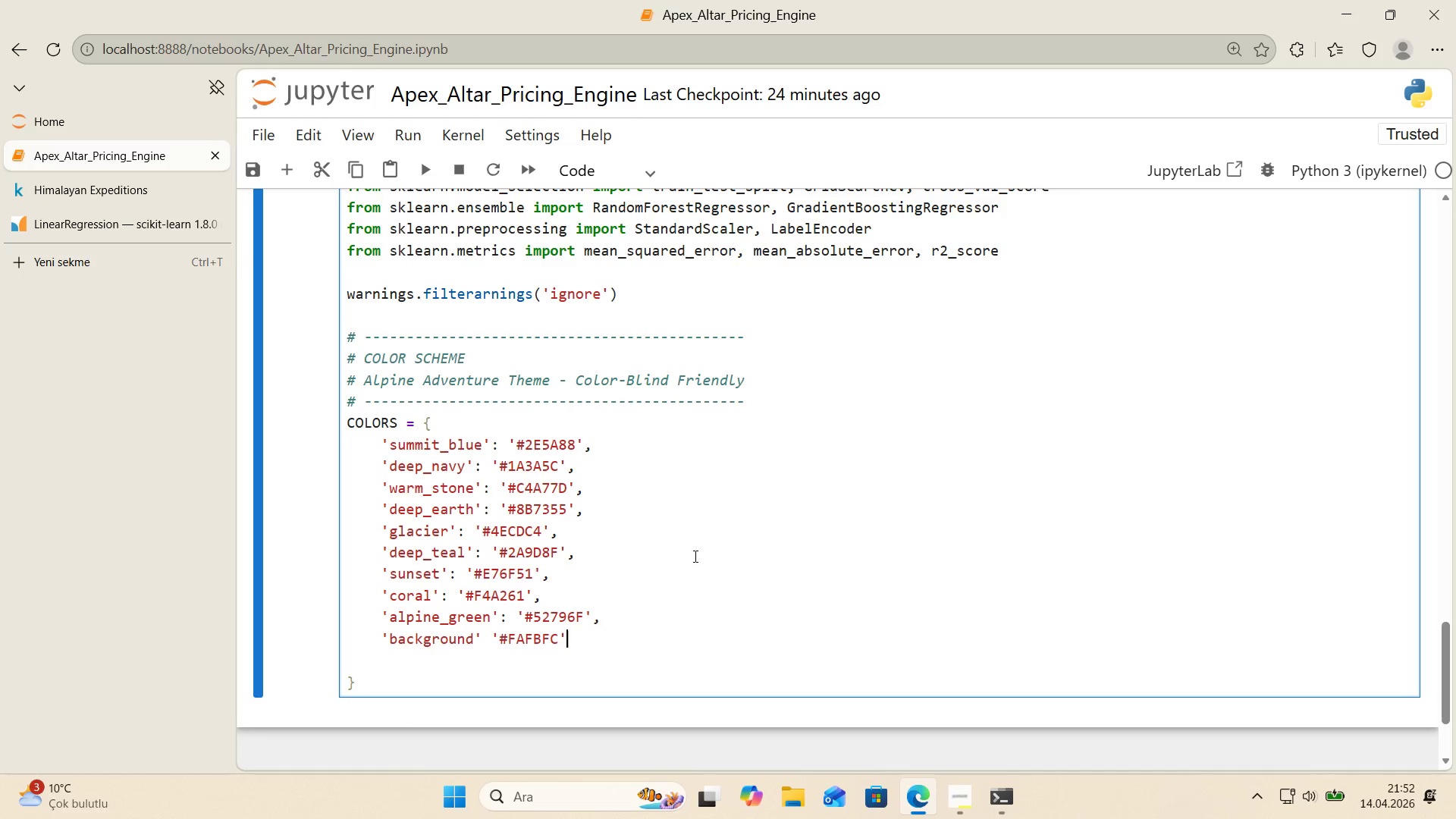 
key(ArrowRight)
 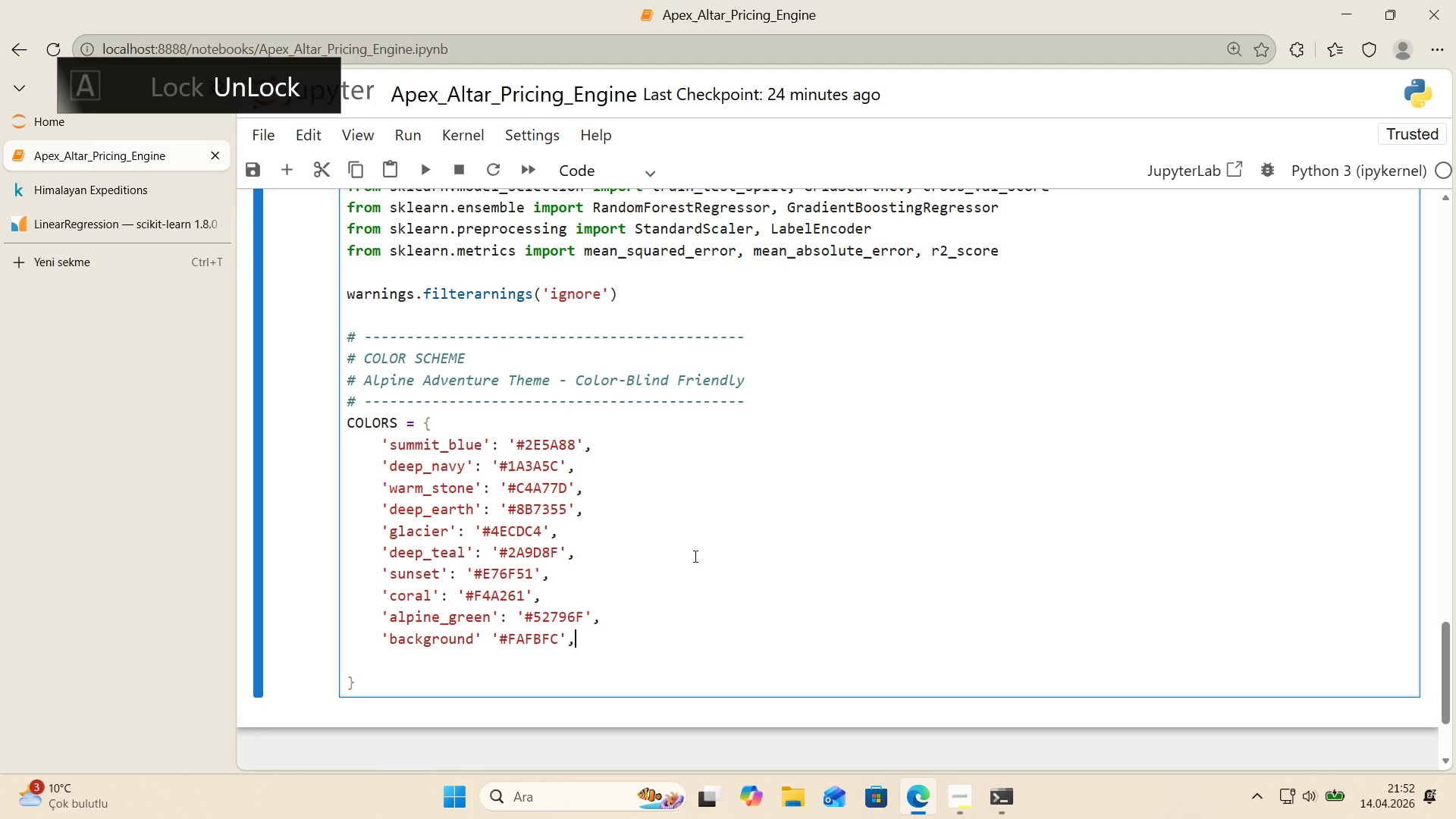 
key(Comma)
 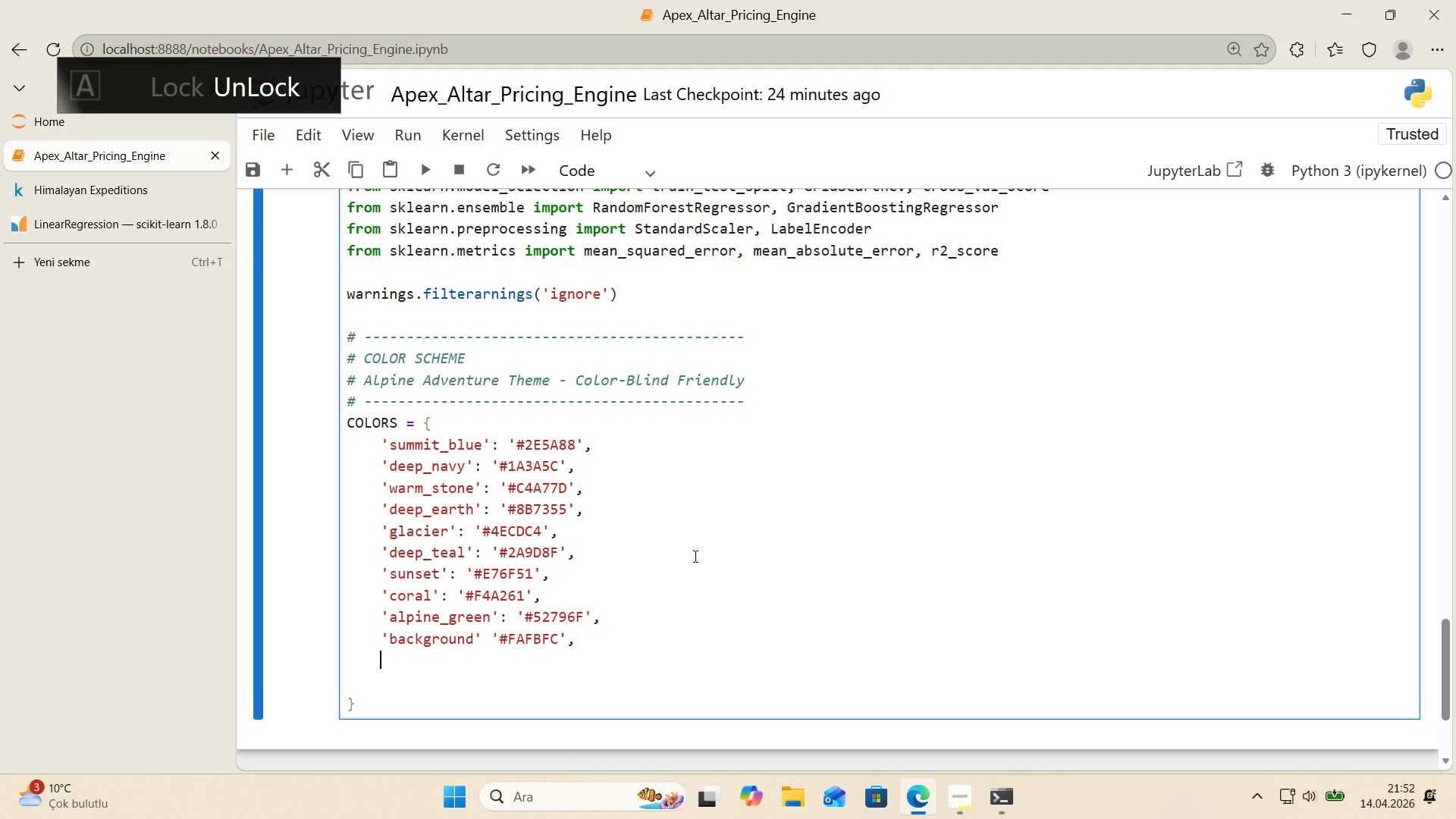 
key(Enter)
 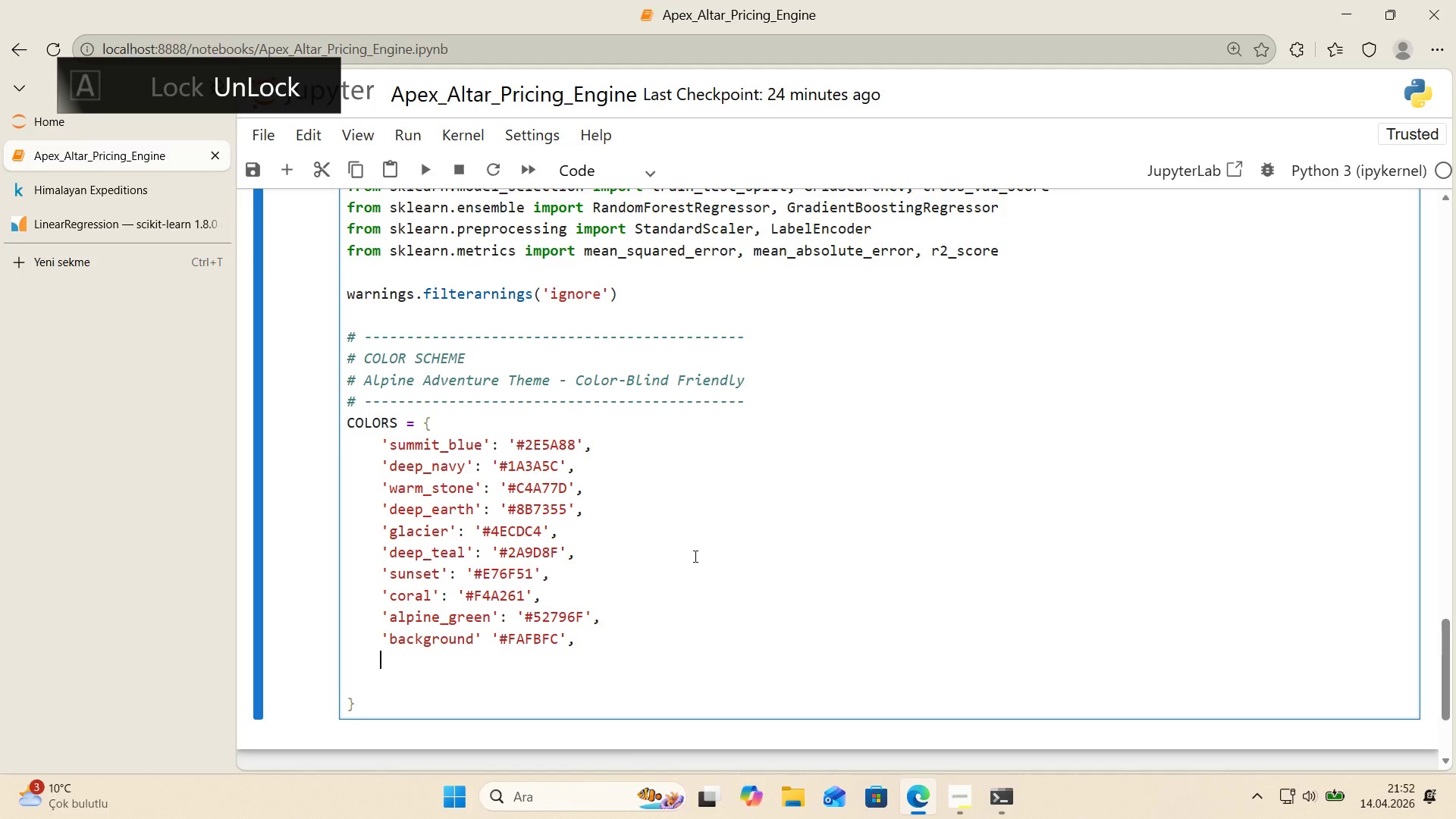 
type(@@)
 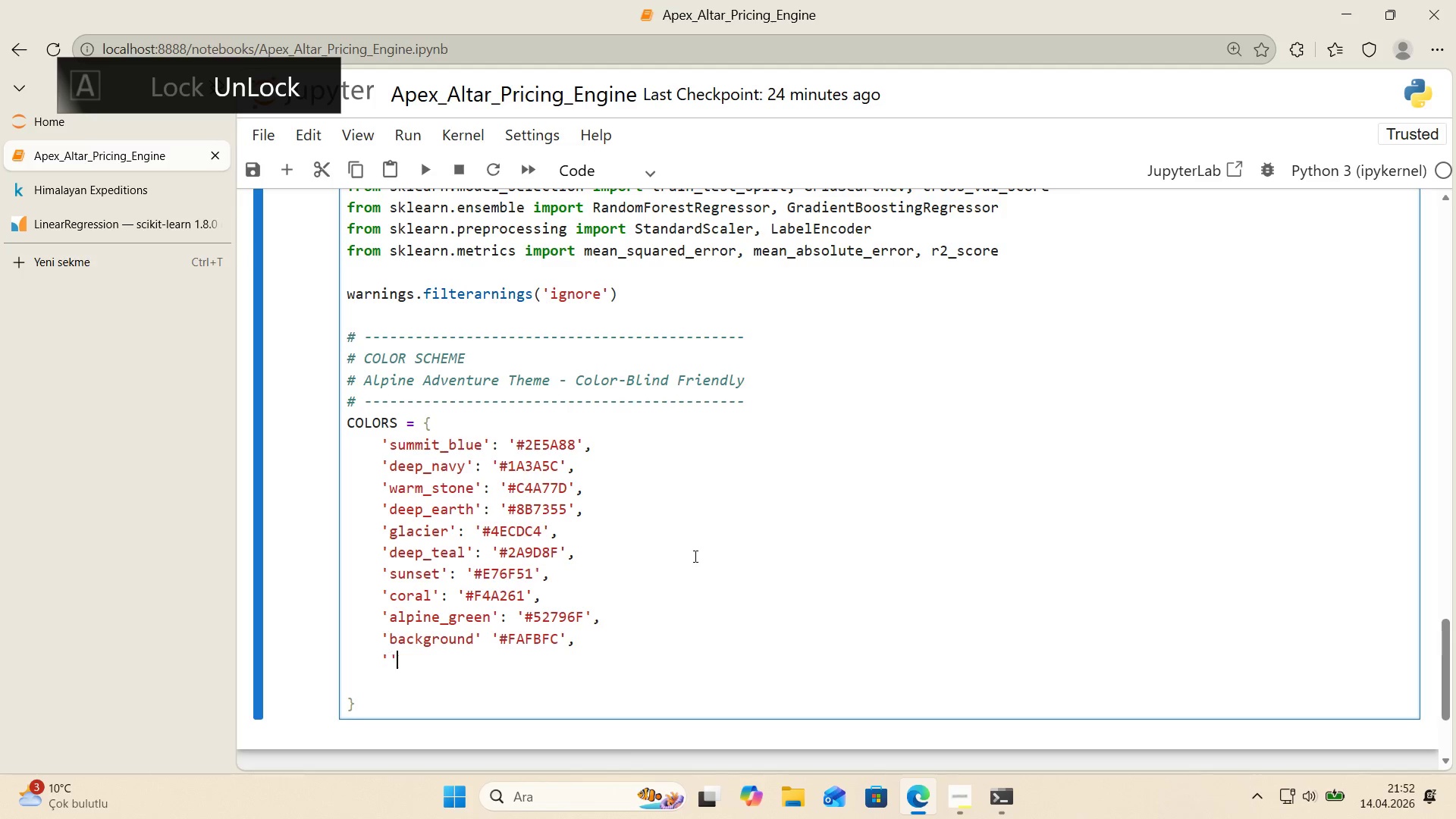 
key(ArrowLeft)
 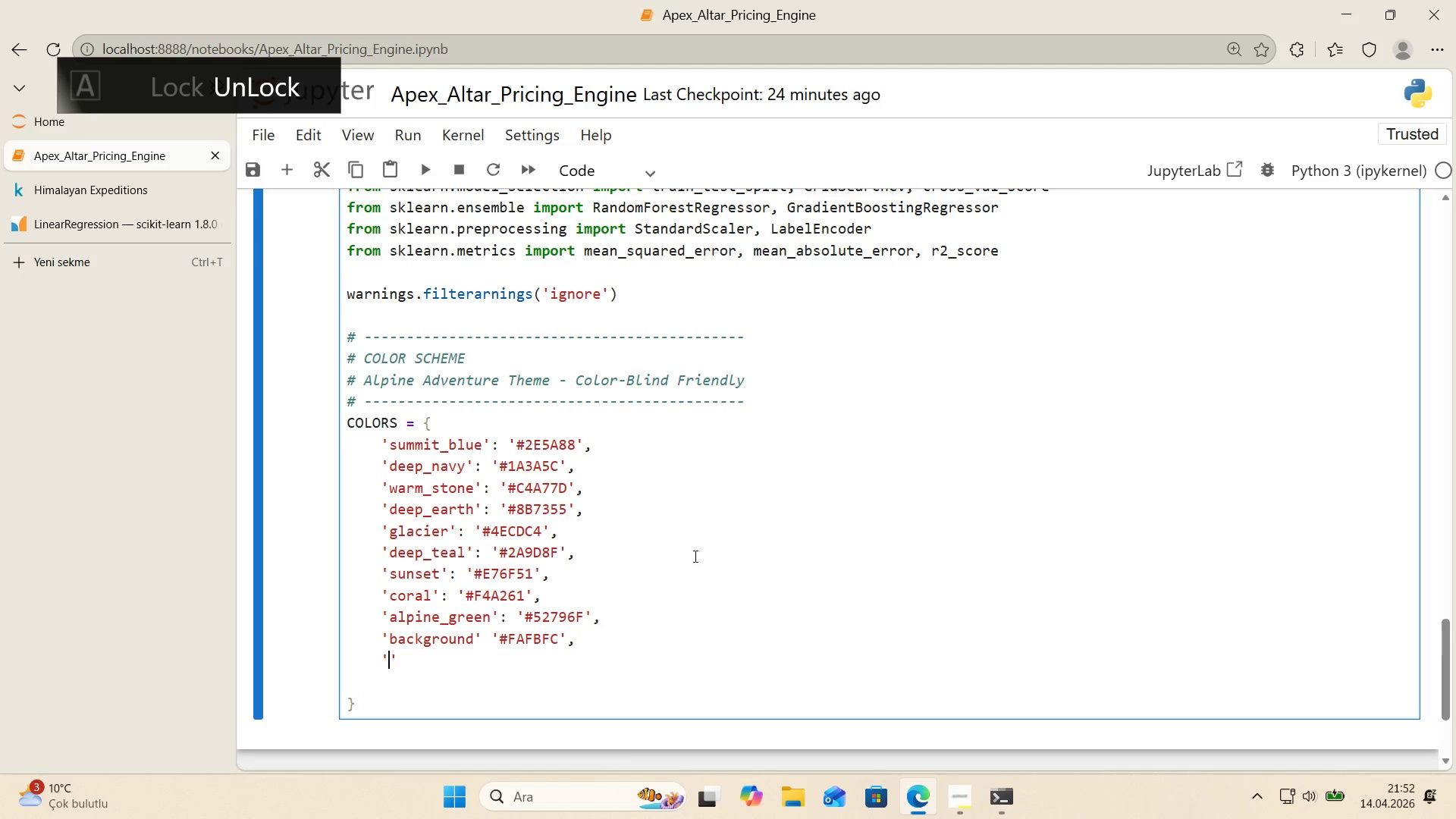 
type(text_daakr)
key(Backspace)
key(Backspace)
key(Backspace)
type(rk)
 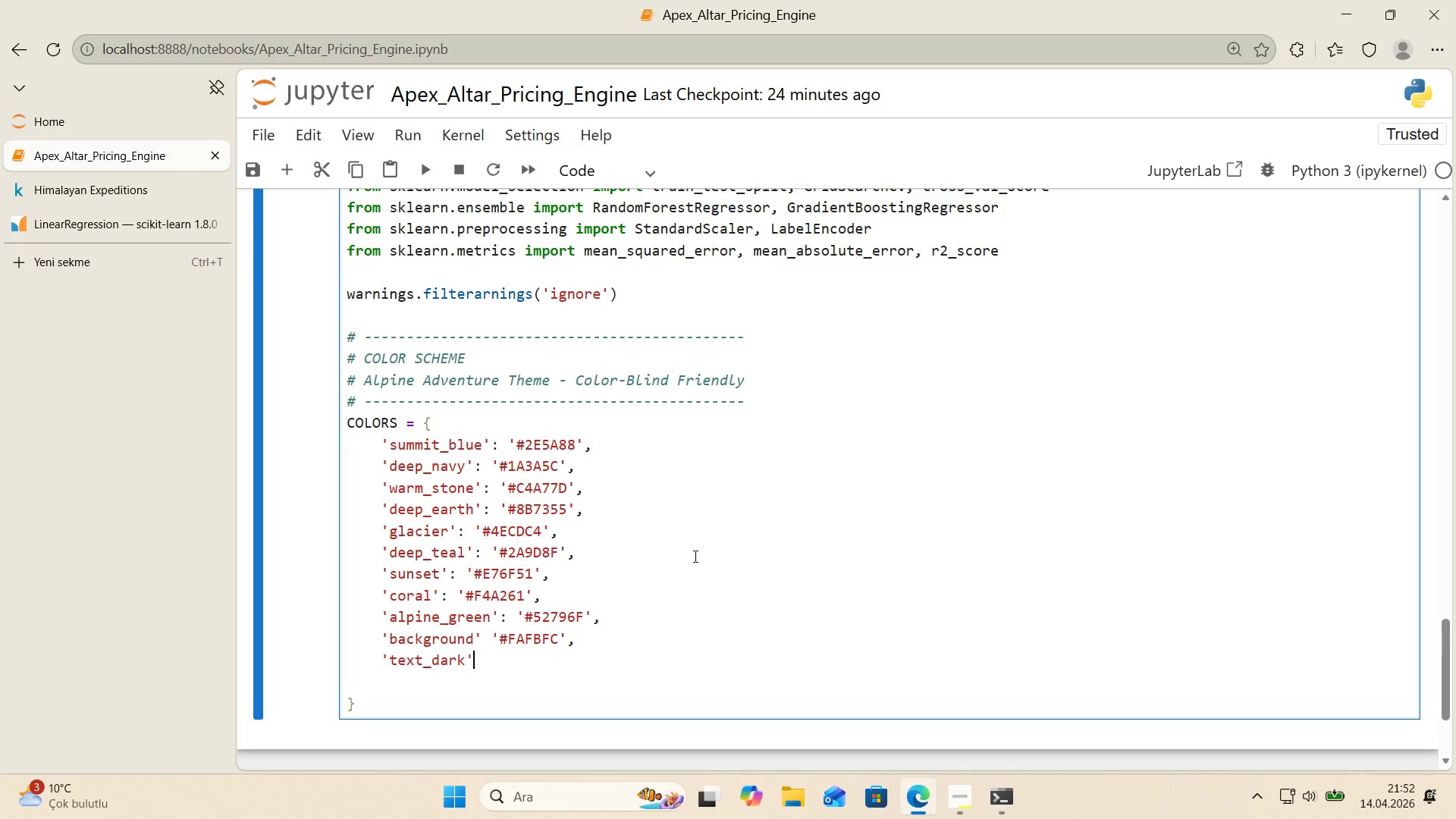 
key(ArrowRight)
 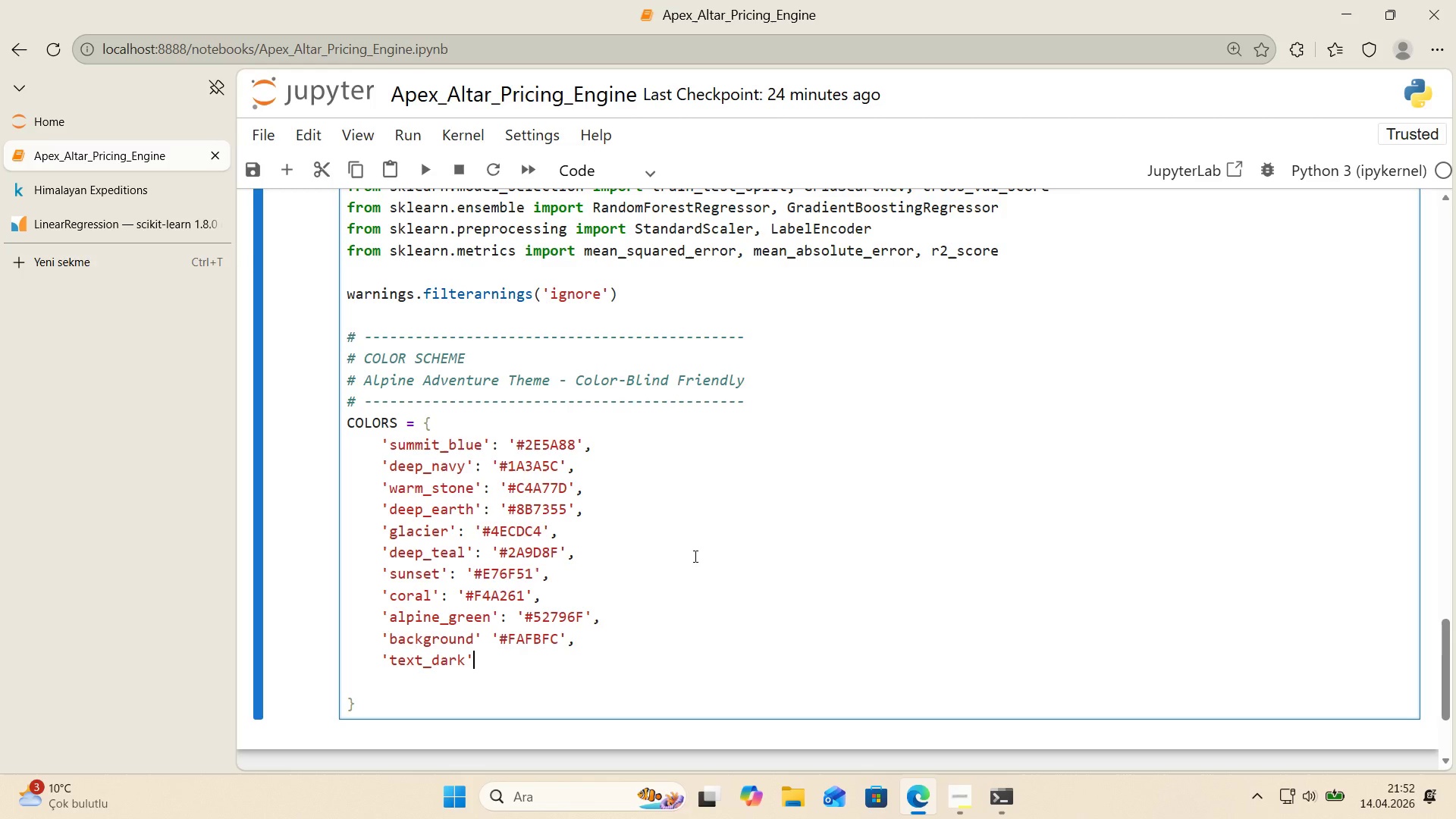 
key(ArrowUp)
 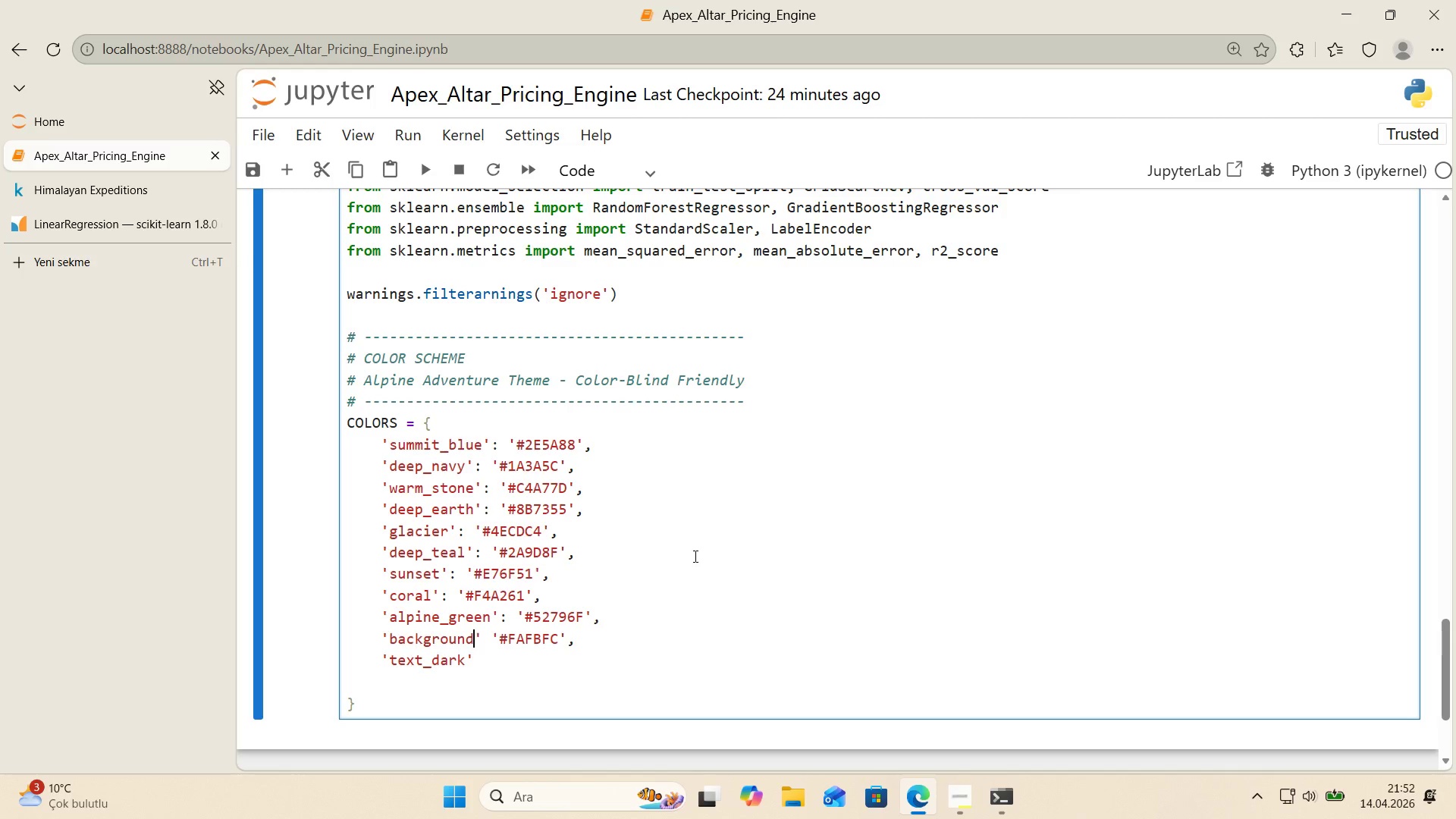 
key(ArrowRight)
 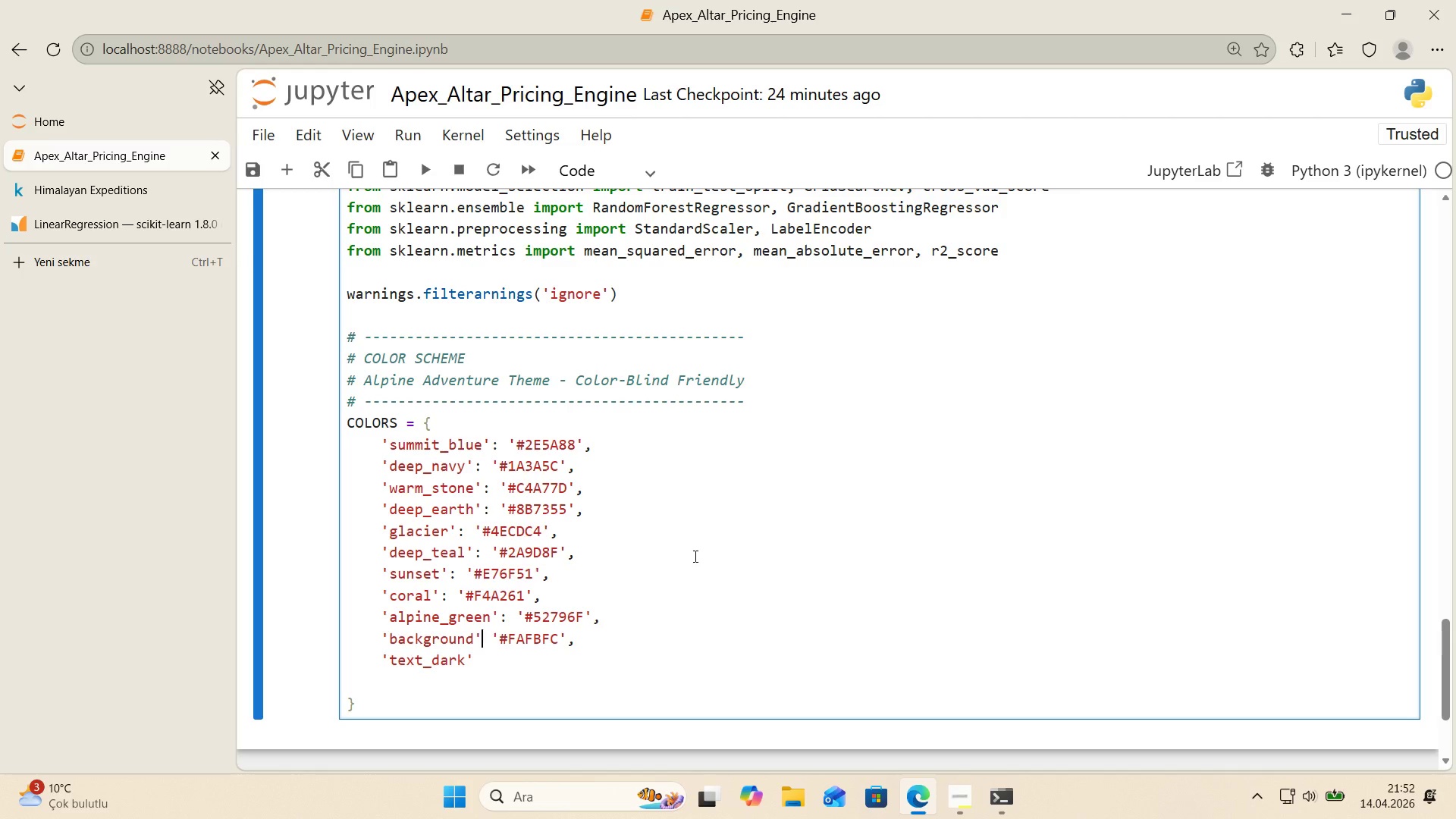 
key(ArrowRight)
 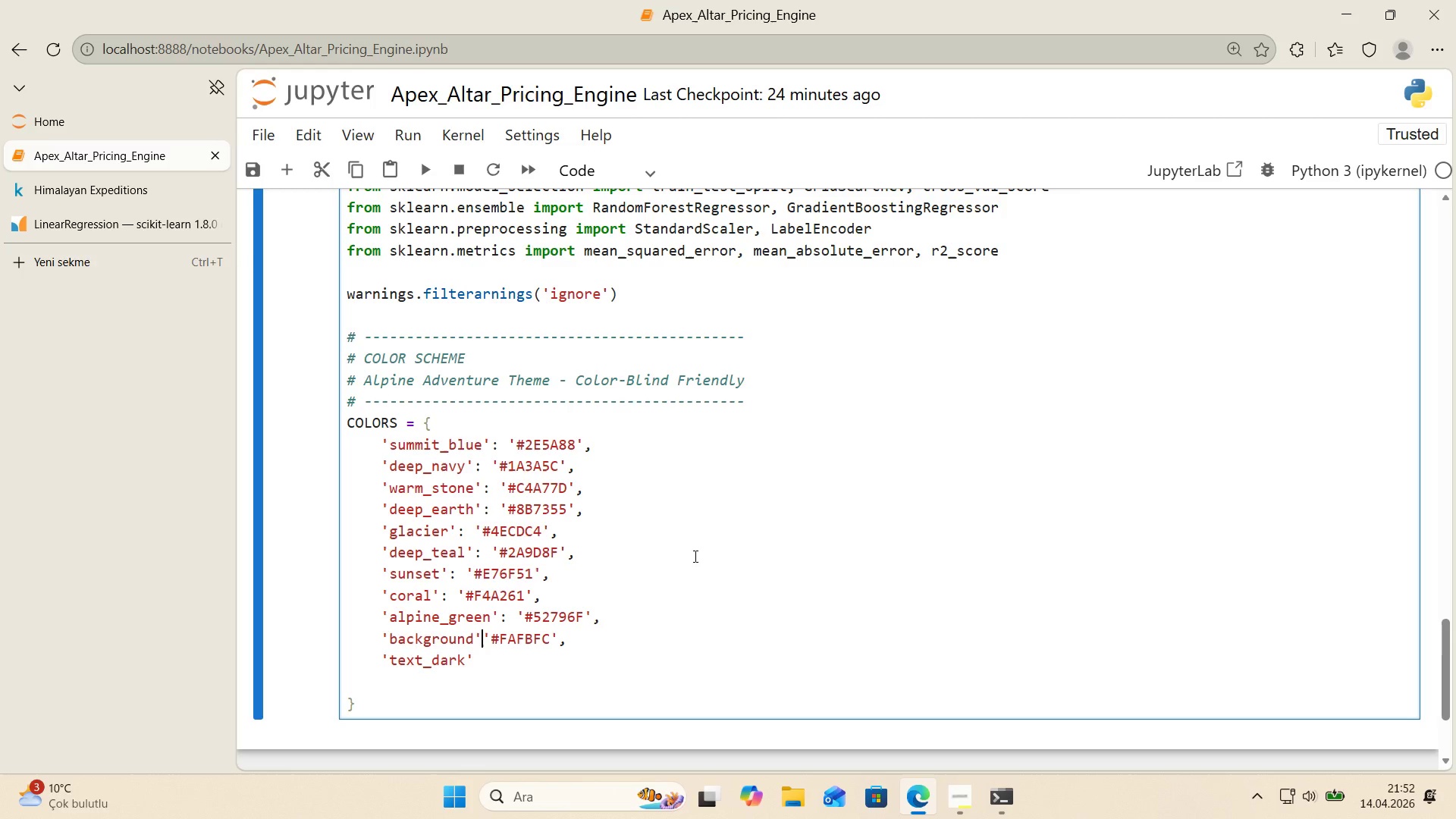 
key(Backspace)
 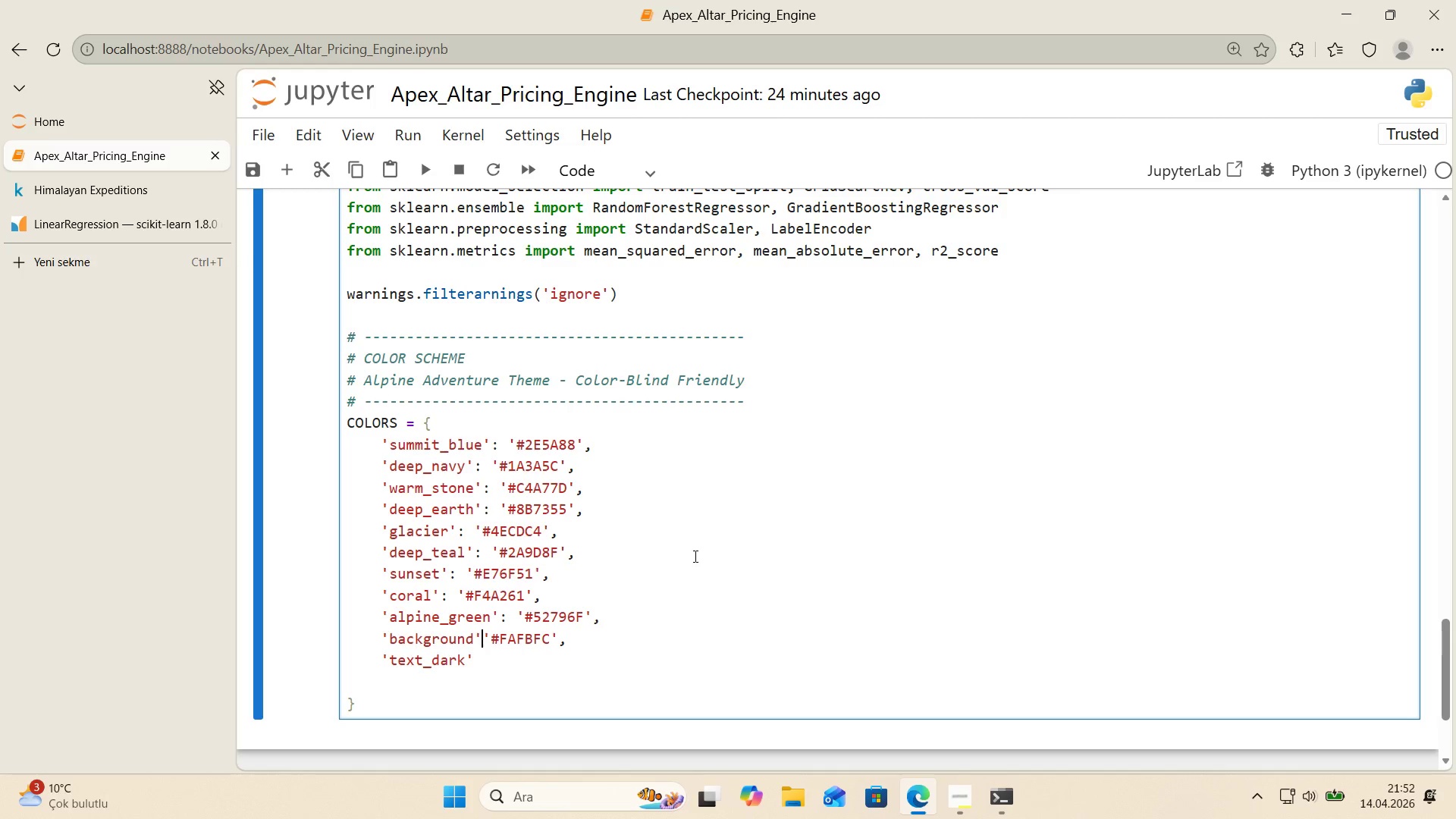 
key(Shift+ShiftRight)
 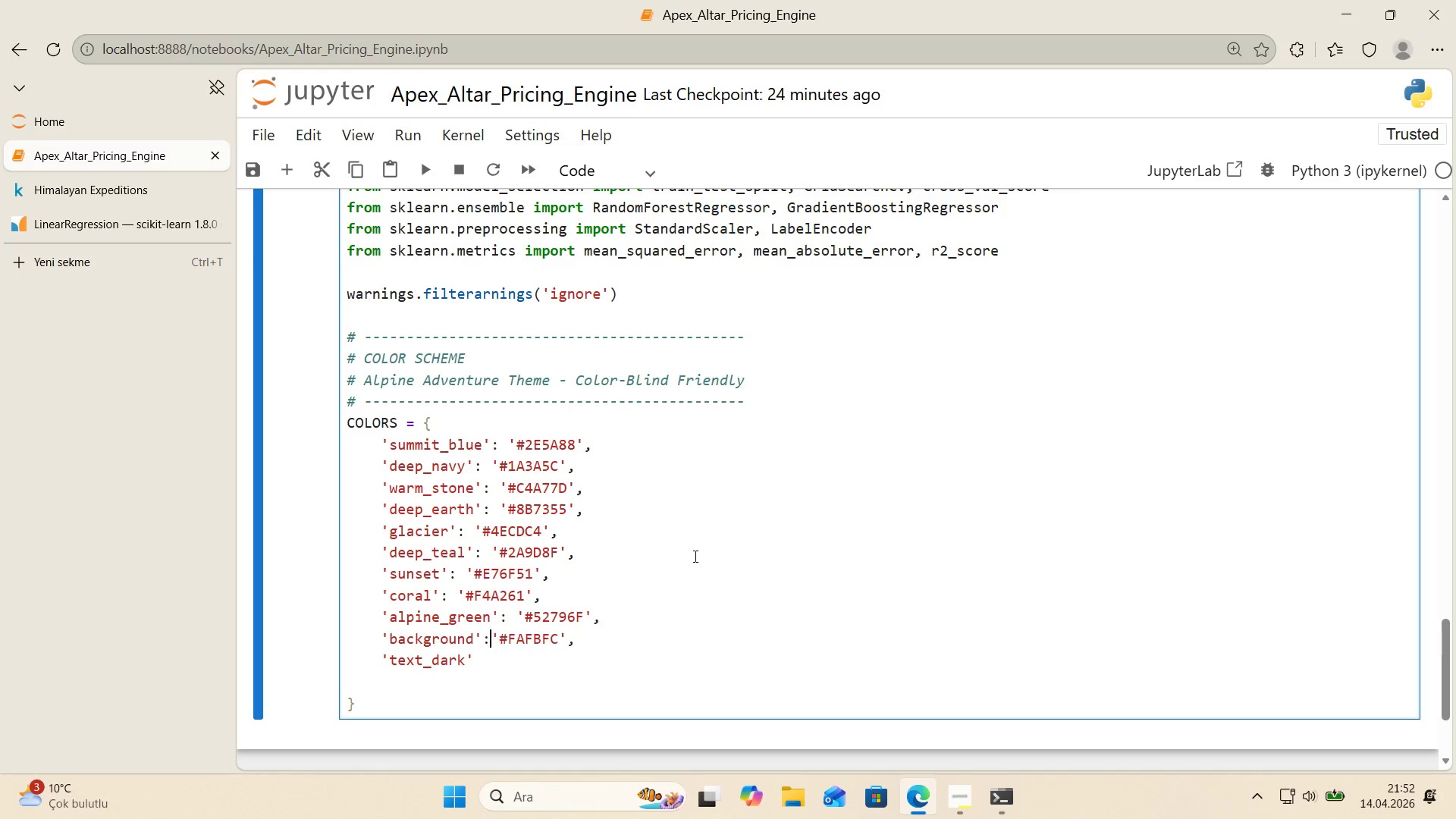 
key(Shift+Period)
 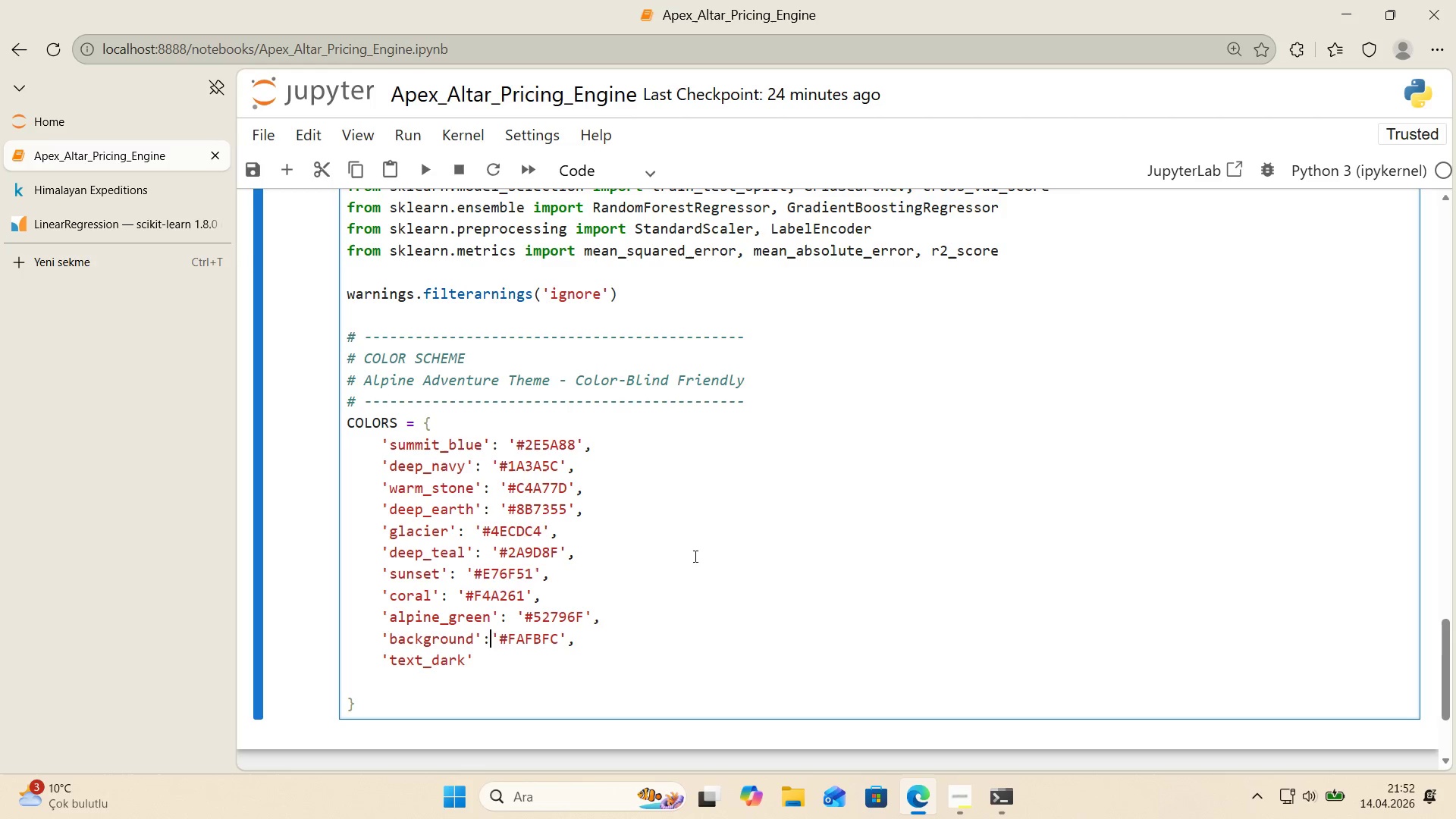 
key(ArrowDown)
 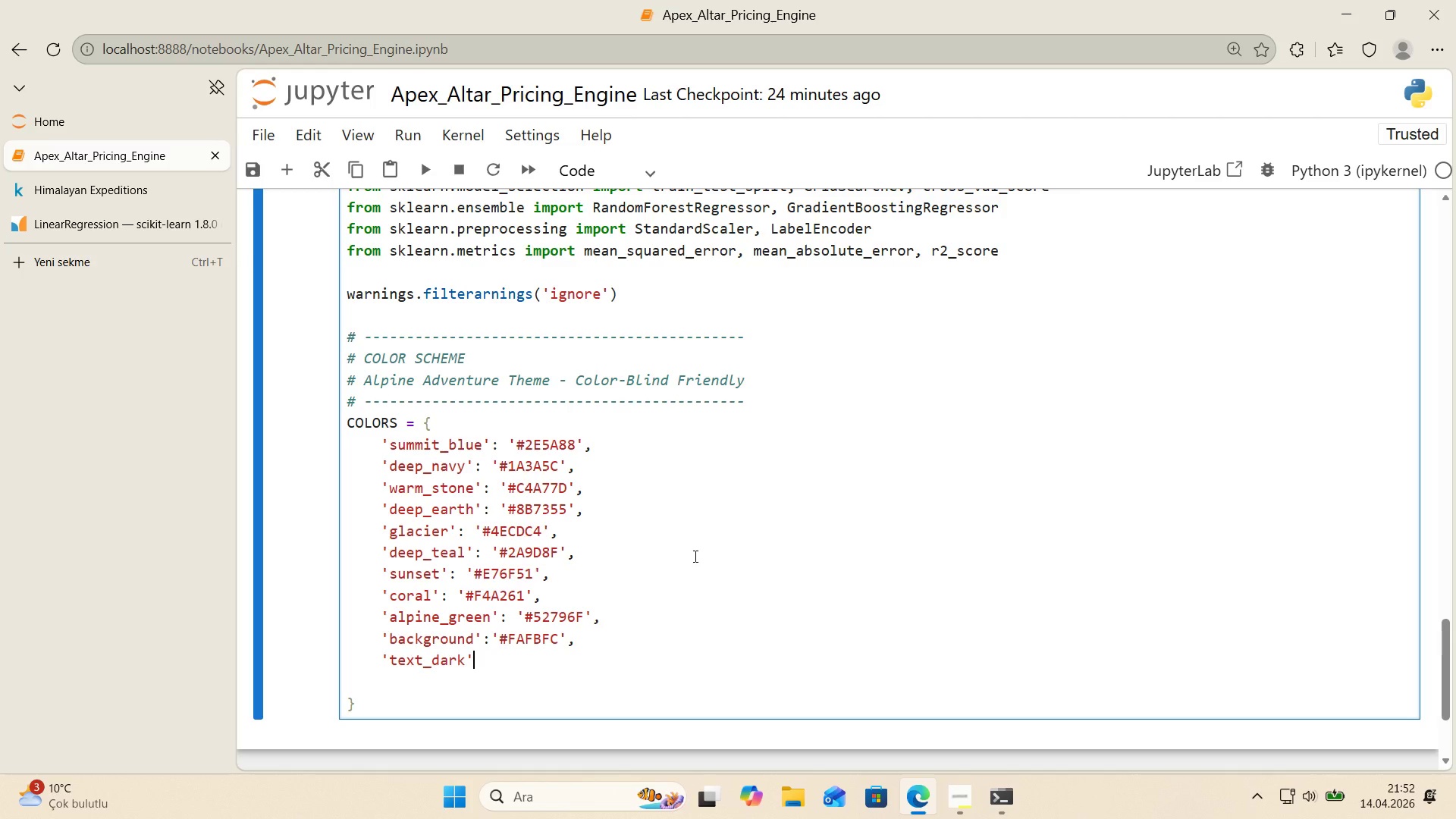 
type(> @@)
 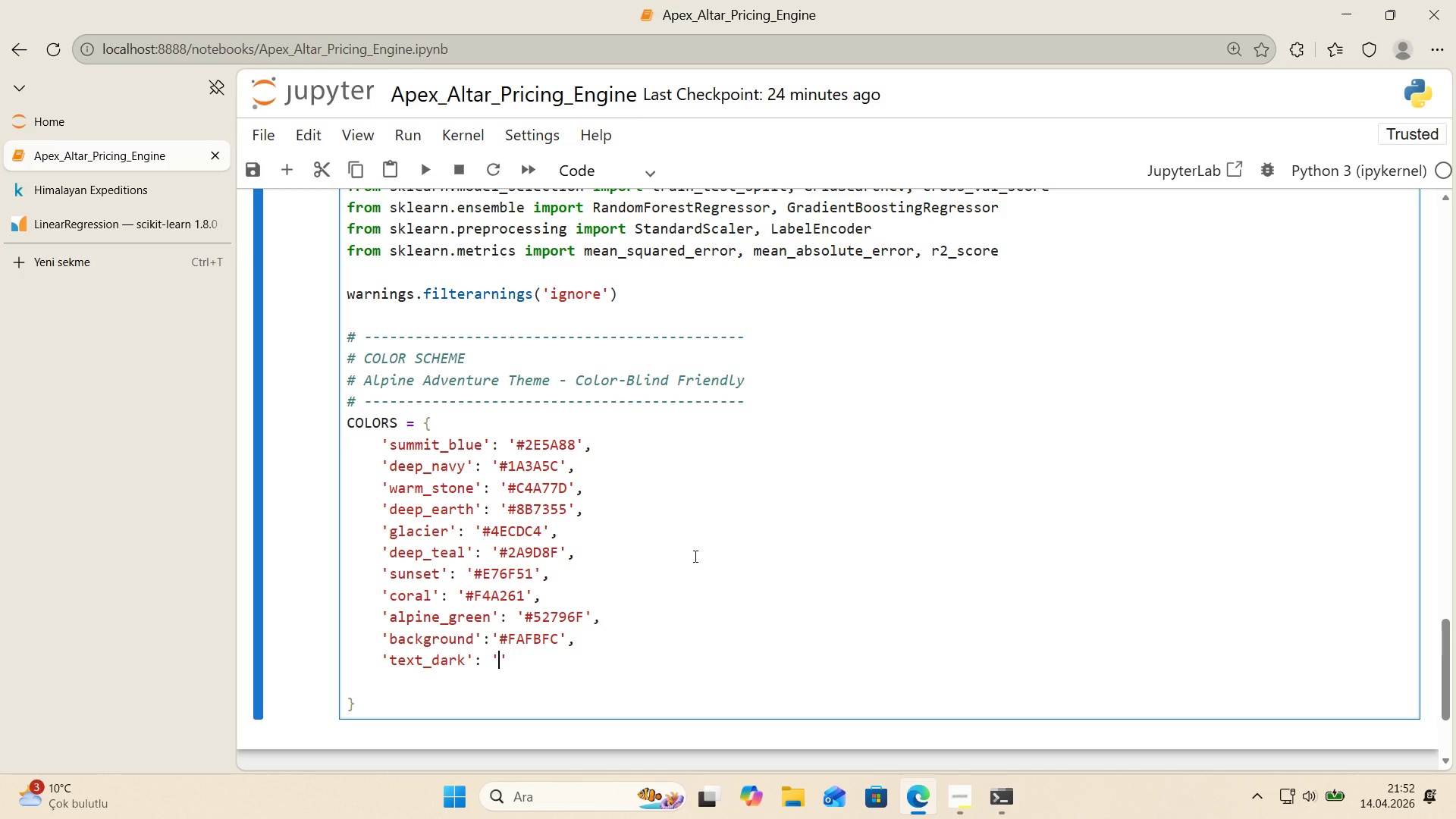 
 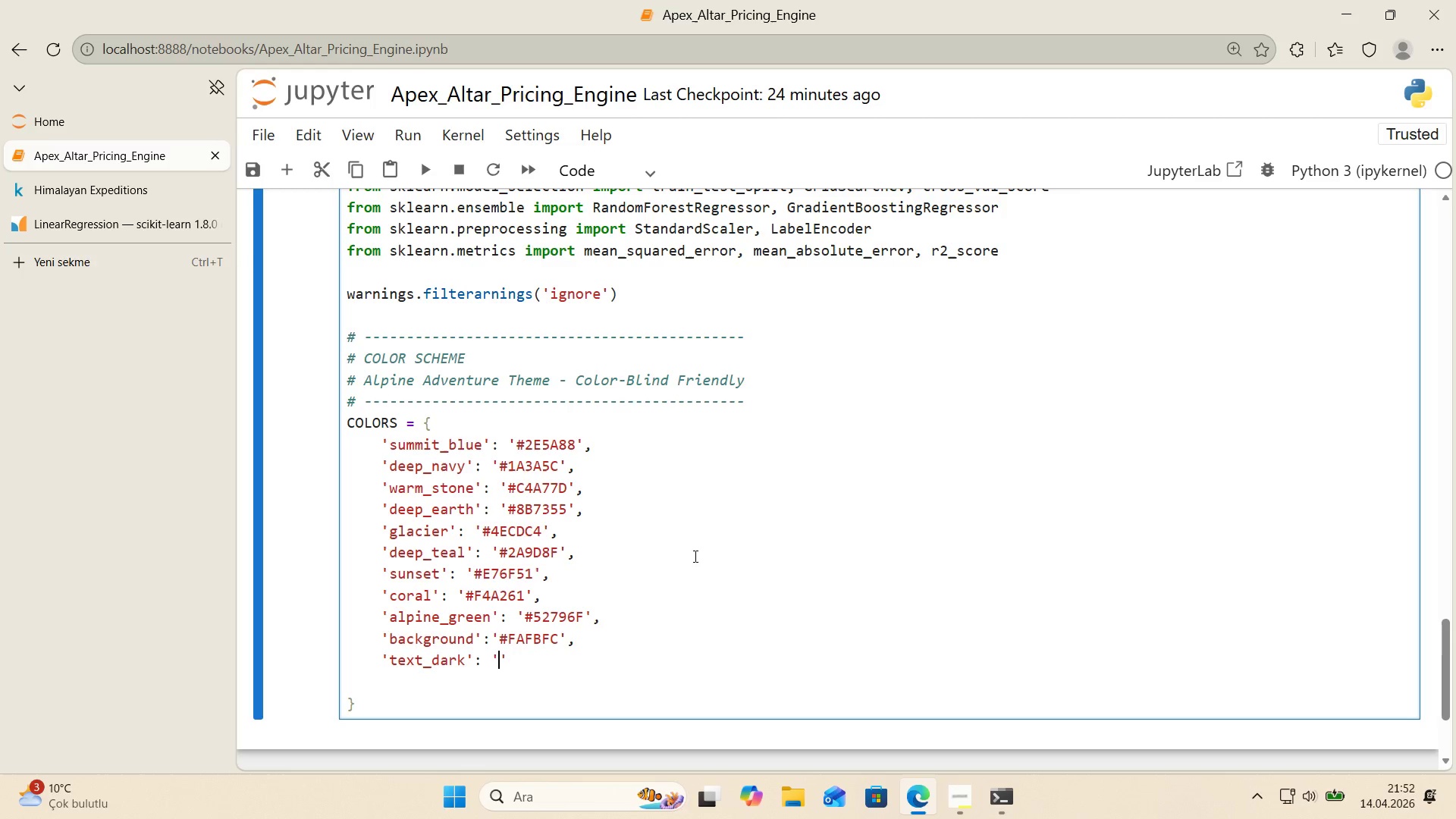 
key(ArrowLeft)
 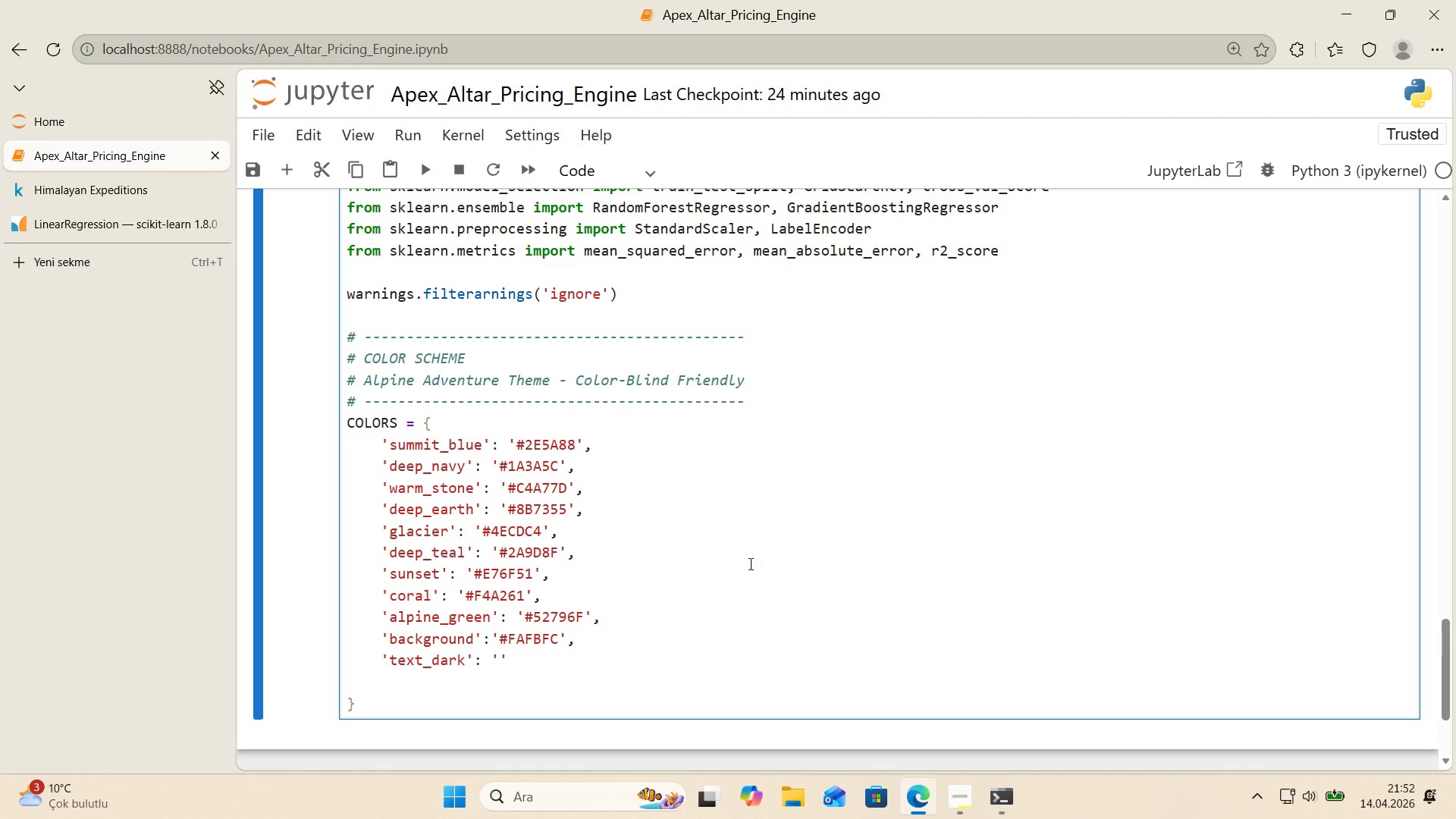 
scroll: coordinate [757, 563], scroll_direction: down, amount: 1.0
 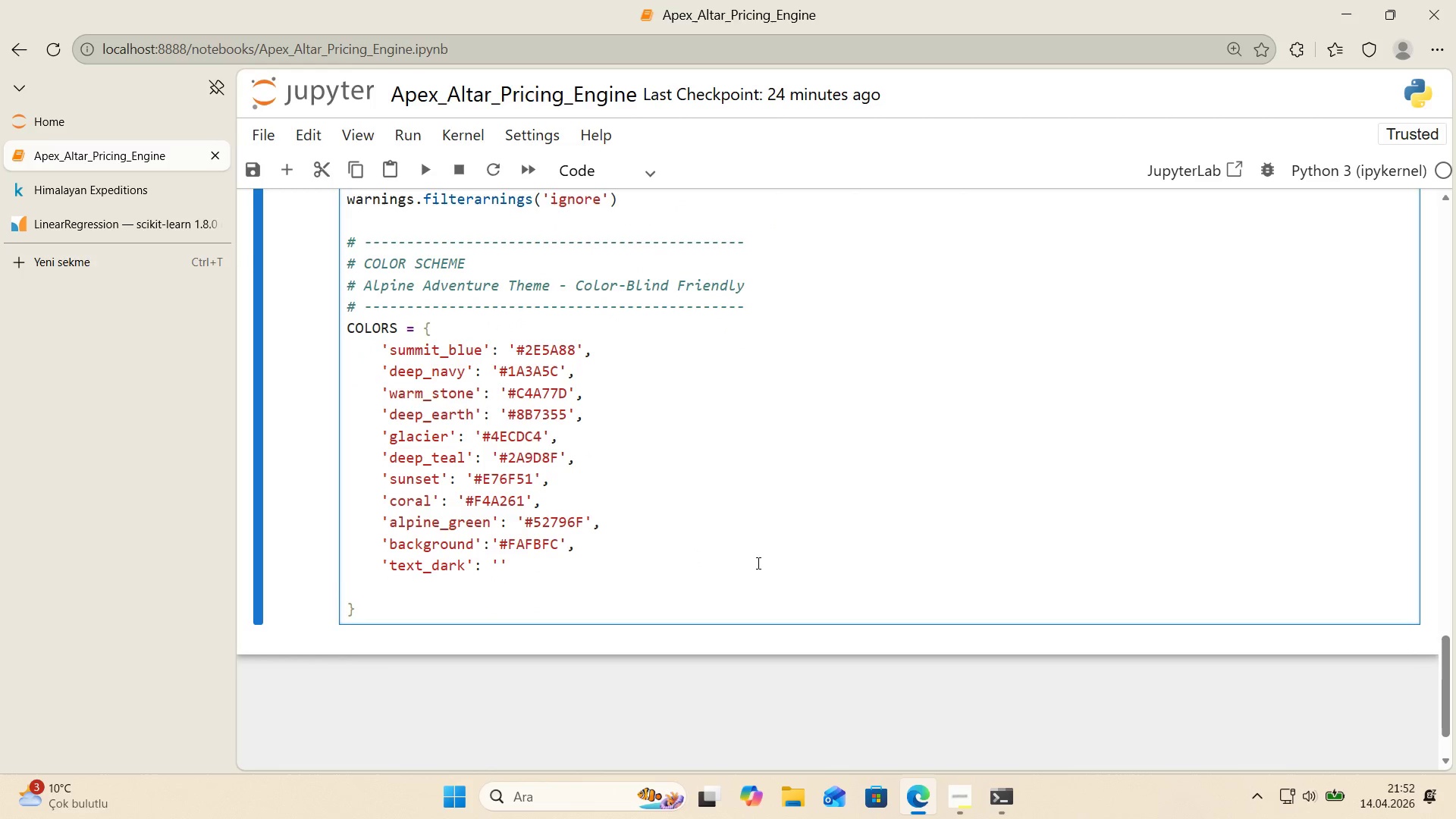 
key(Control+ControlLeft)
 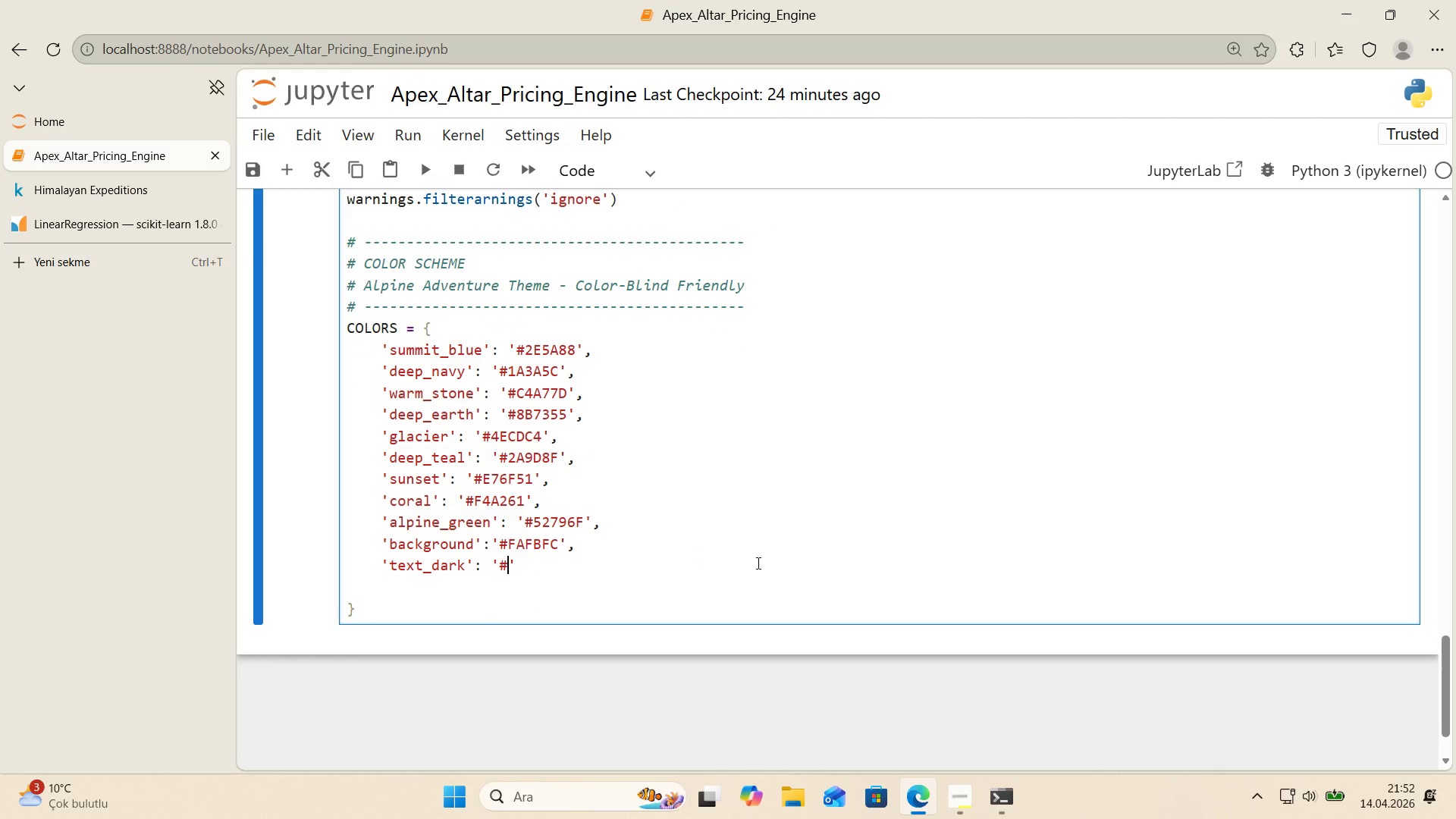 
key(Alt+Control+AltRight)
 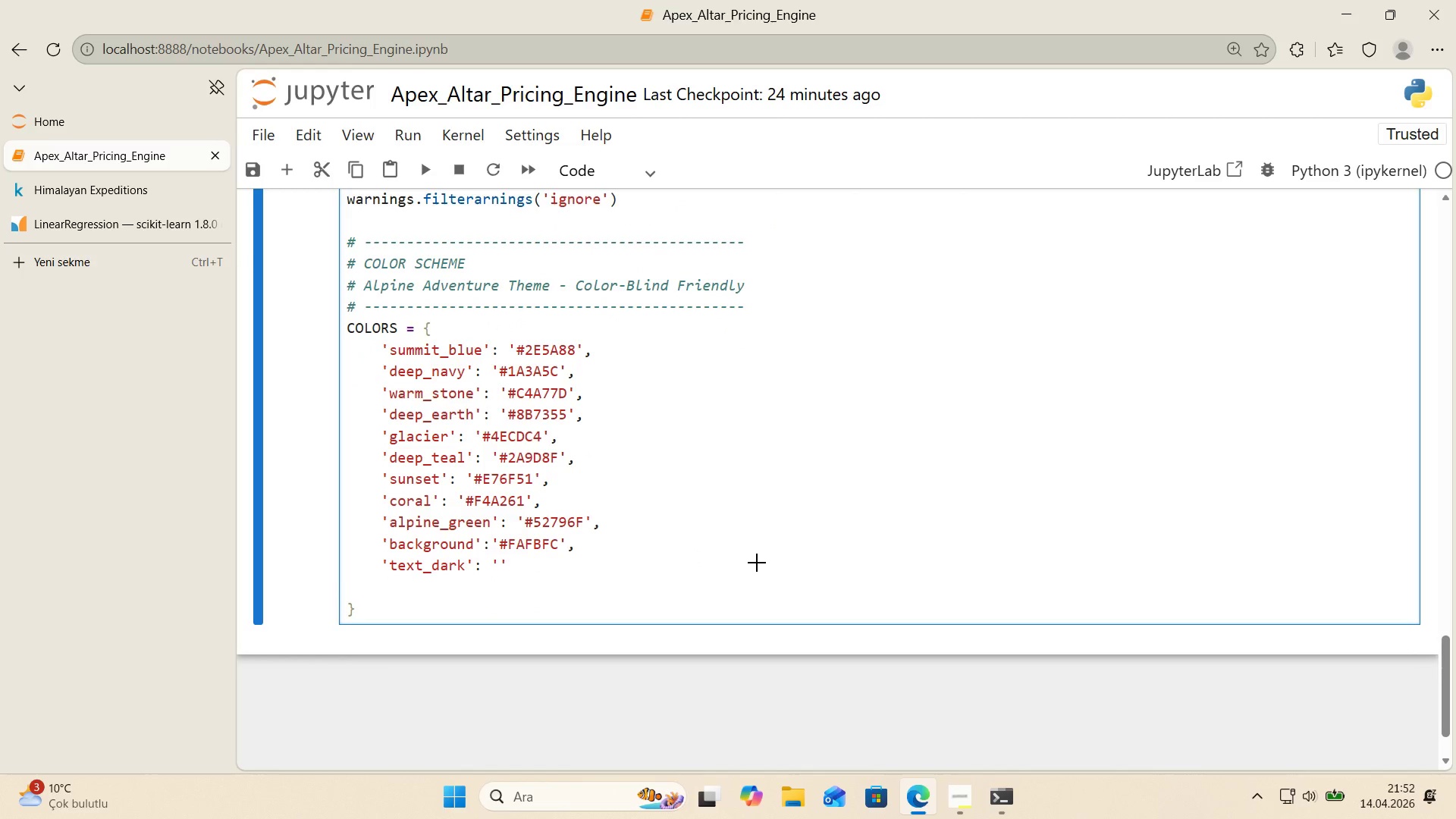 
key(Alt+Control+3)
 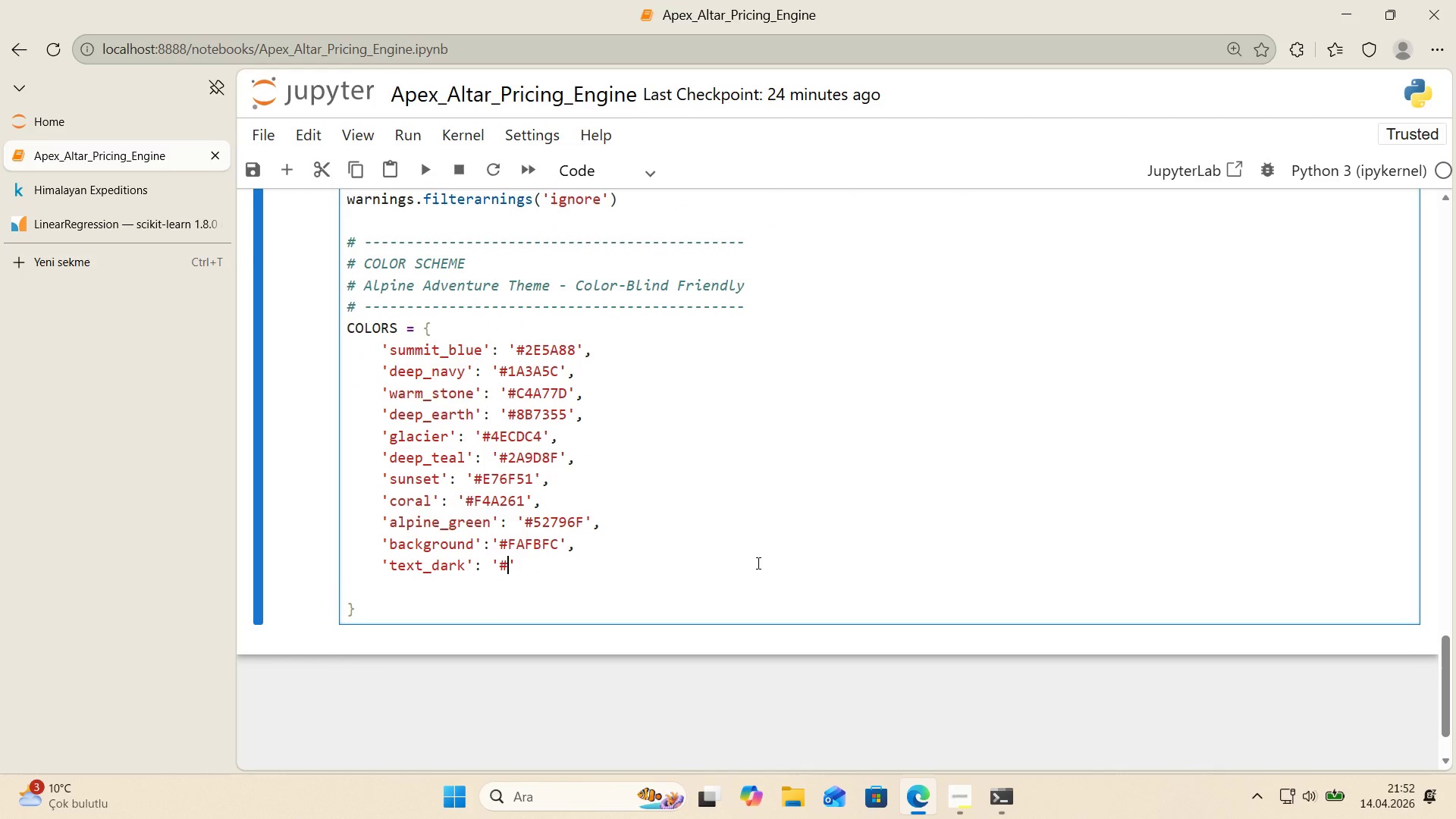 
type(2D3436)
 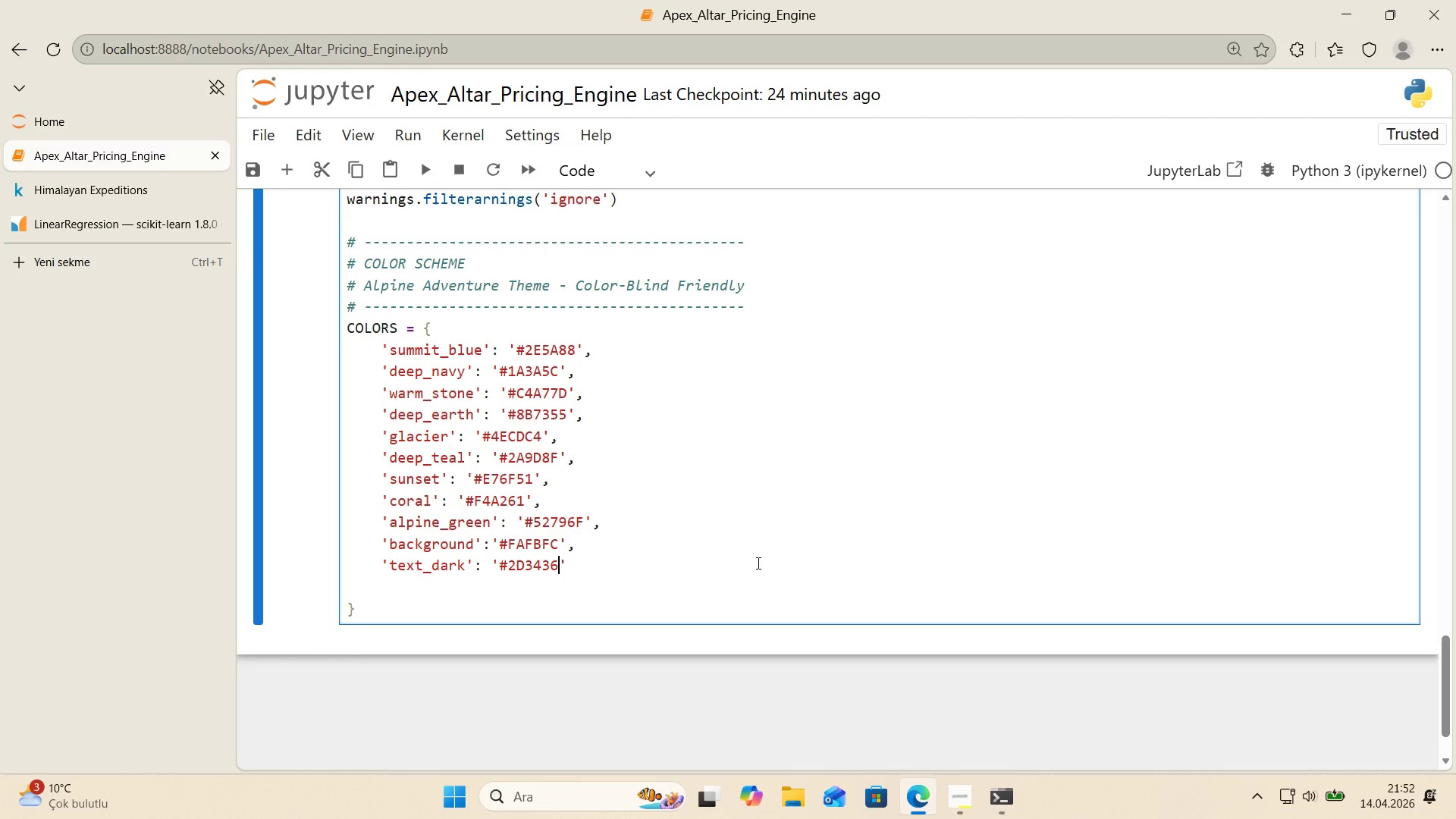 
key(ArrowRight)
 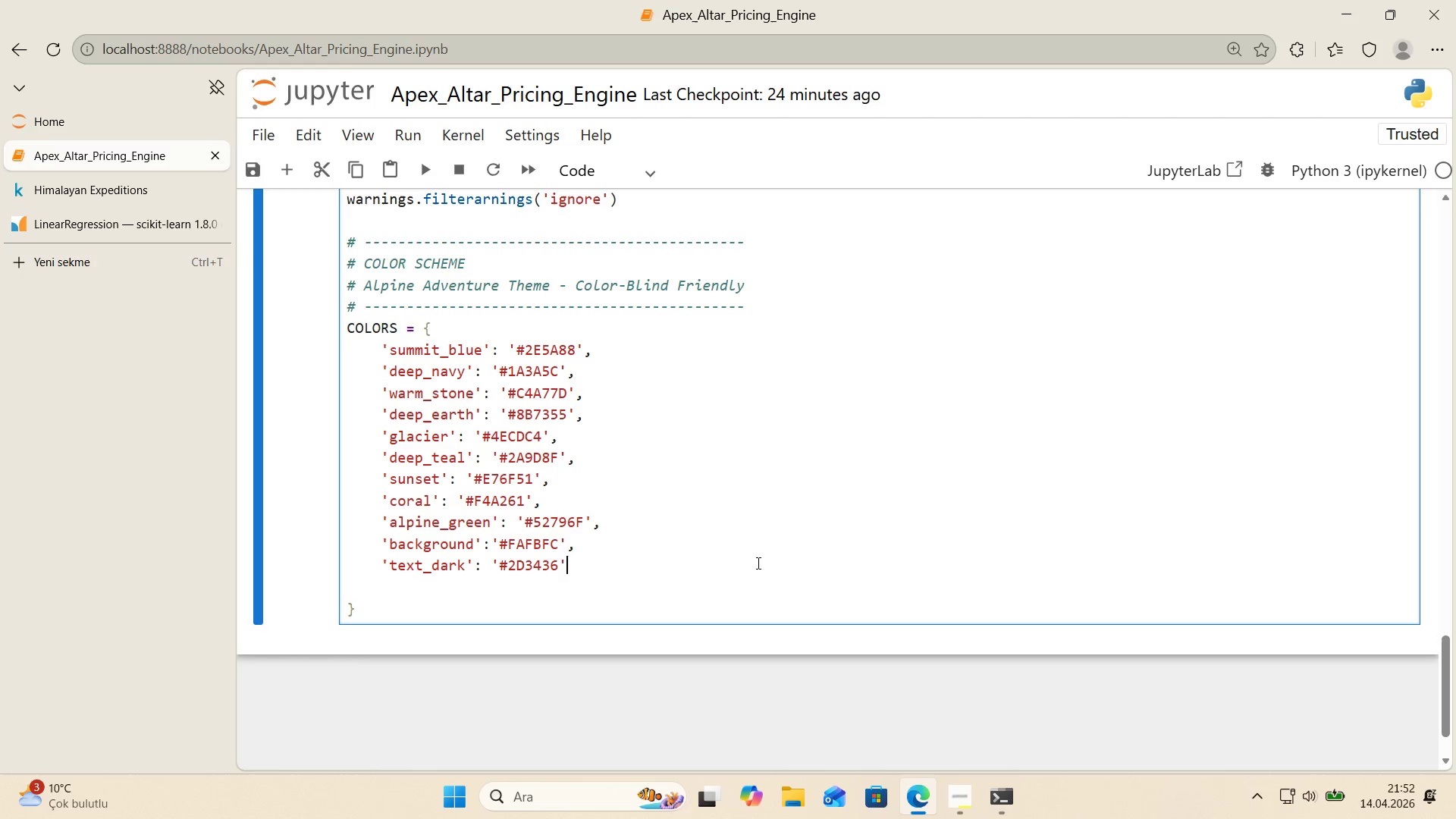 
key(Comma)
 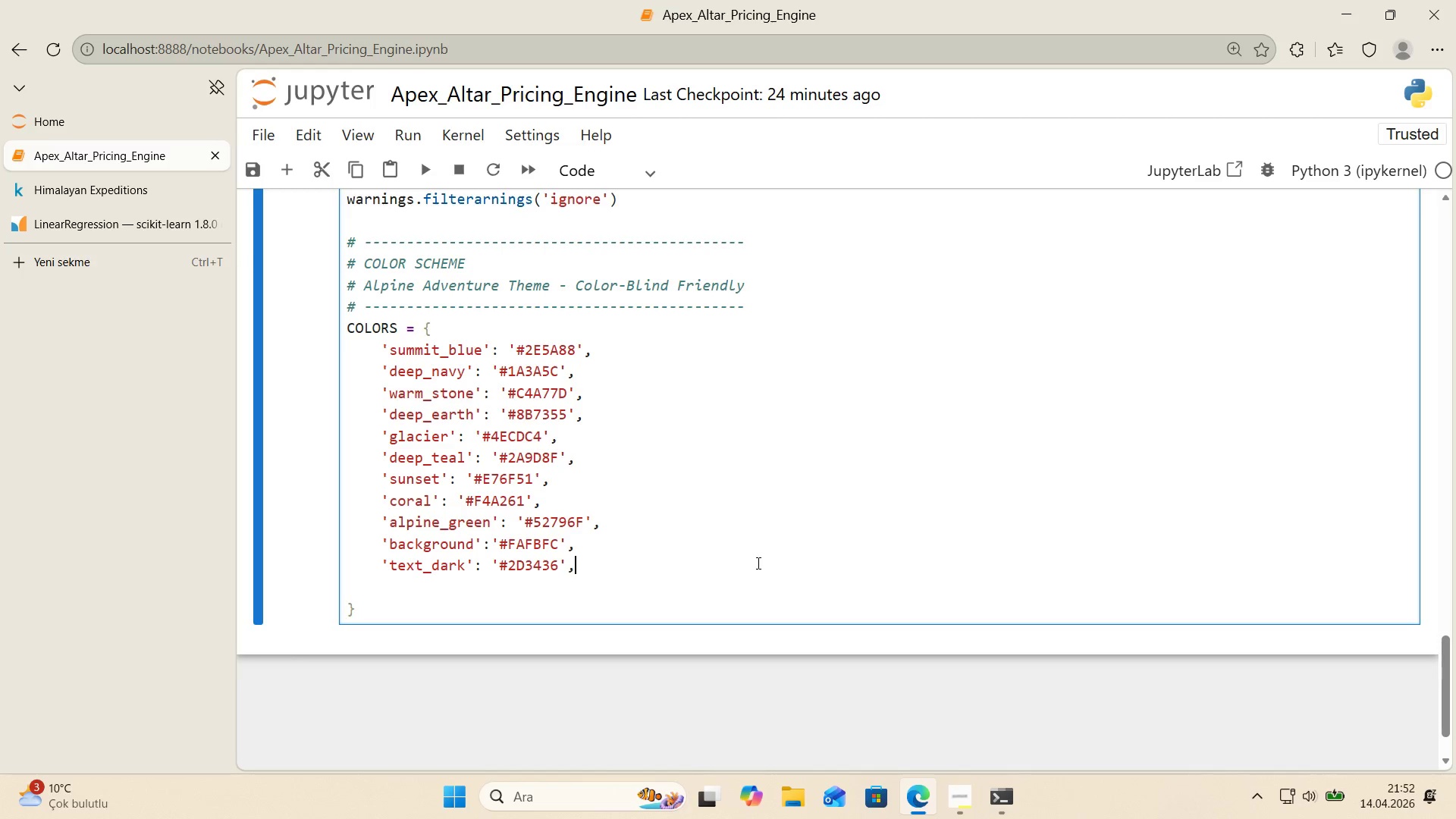 
key(Enter)
 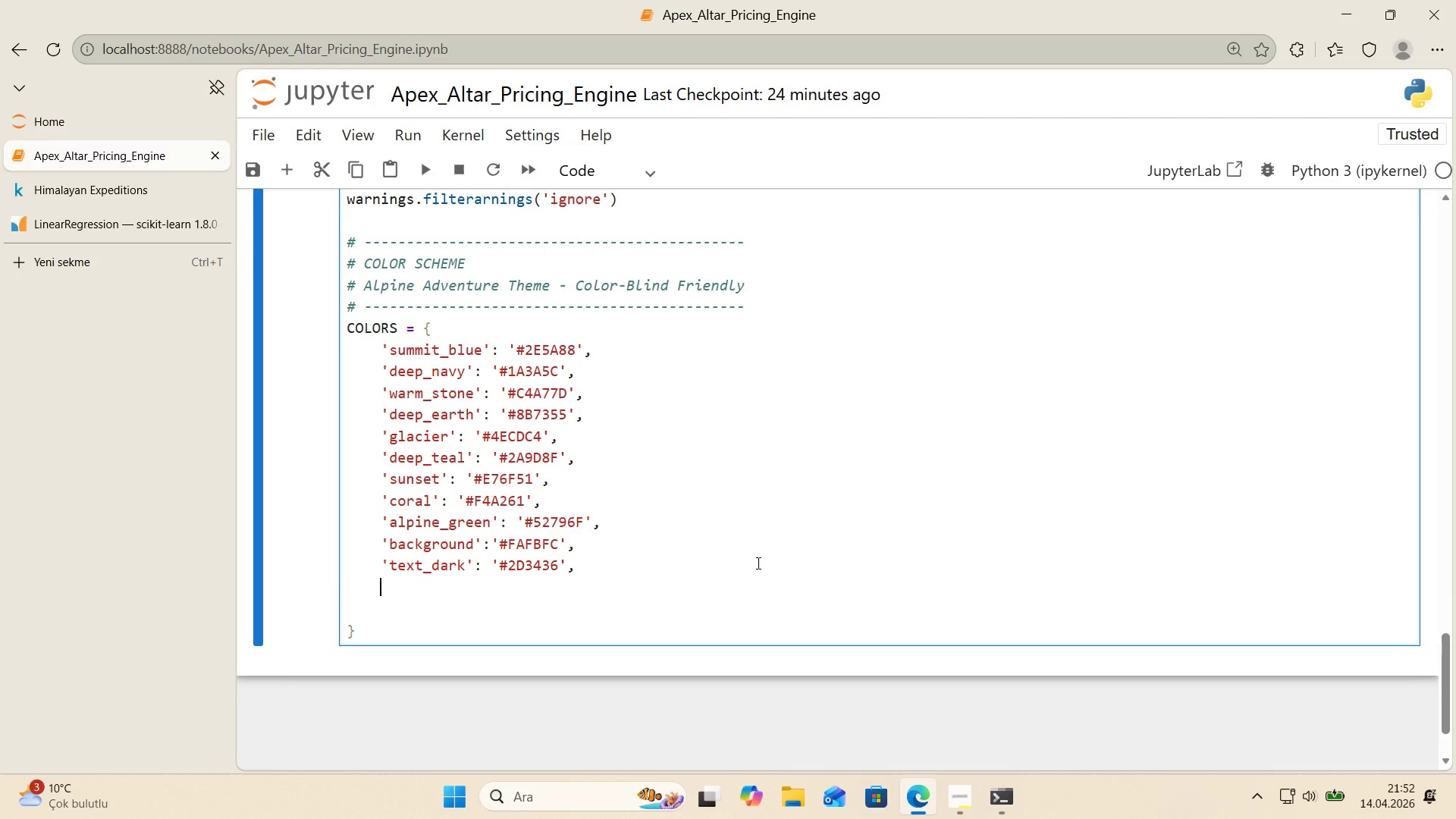 
type(@@)
 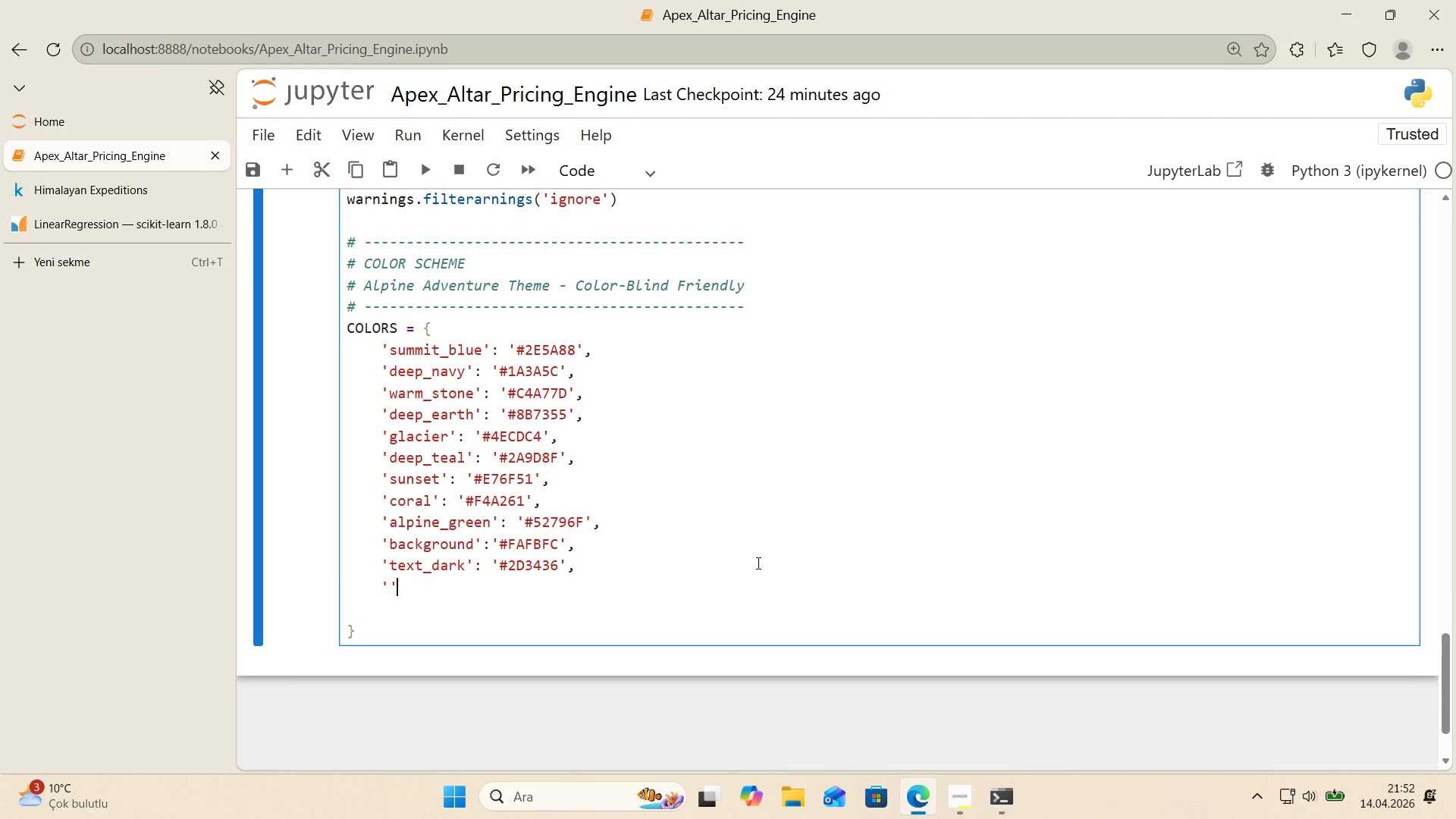 
key(ArrowLeft)
 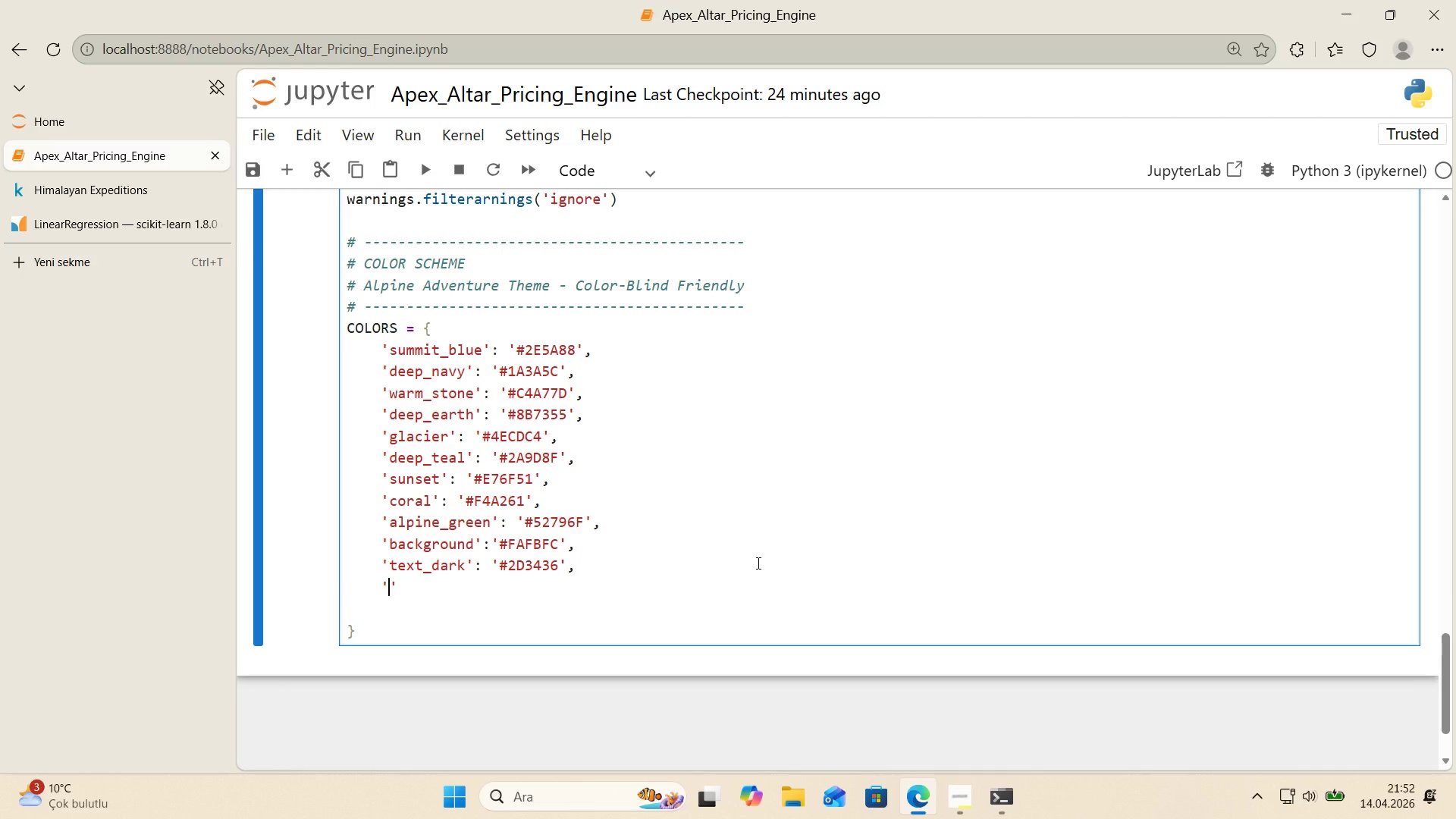 
type(f)
key(Backspace)
type(gr'd_color)
 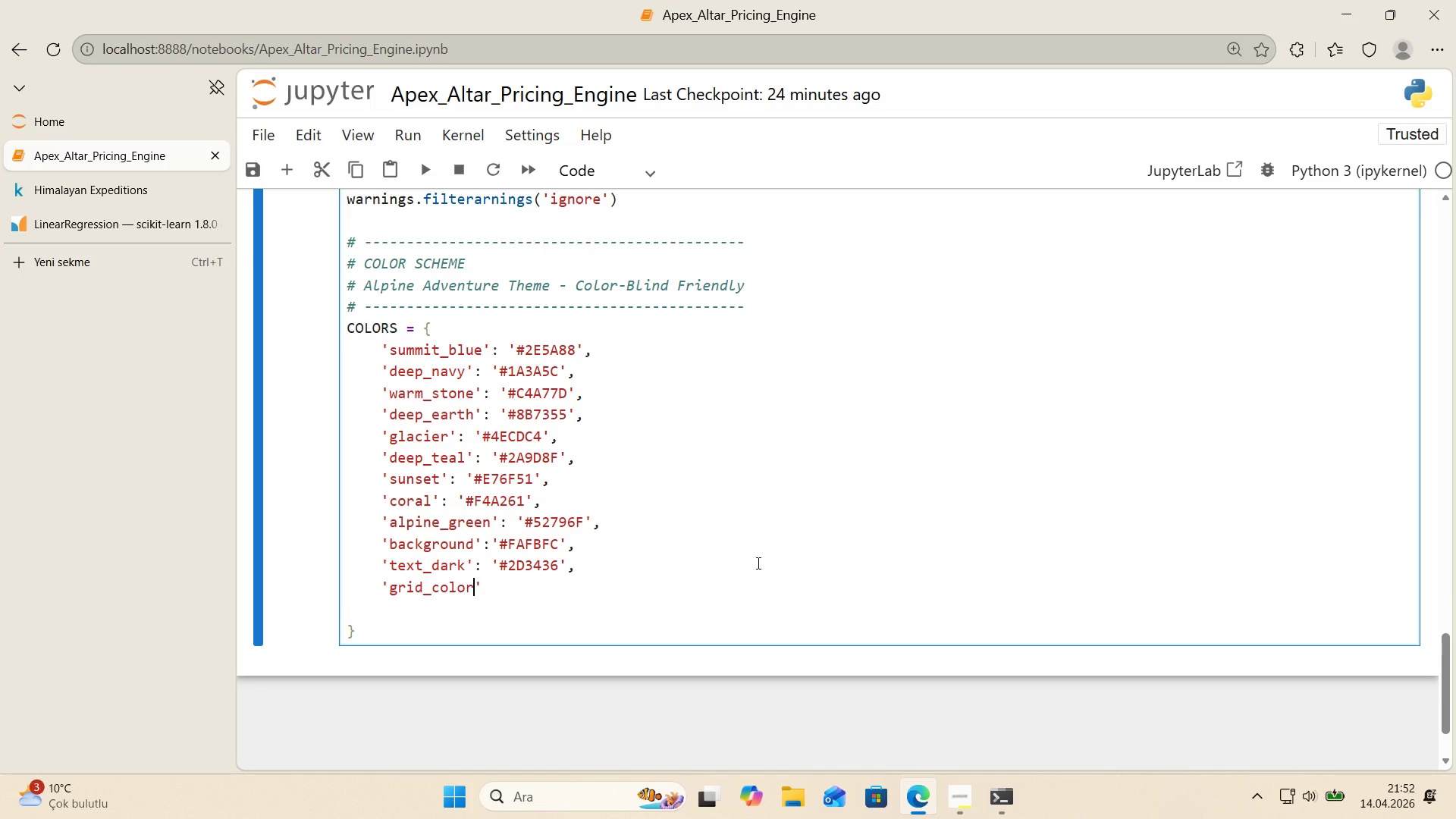 
key(ArrowRight)
 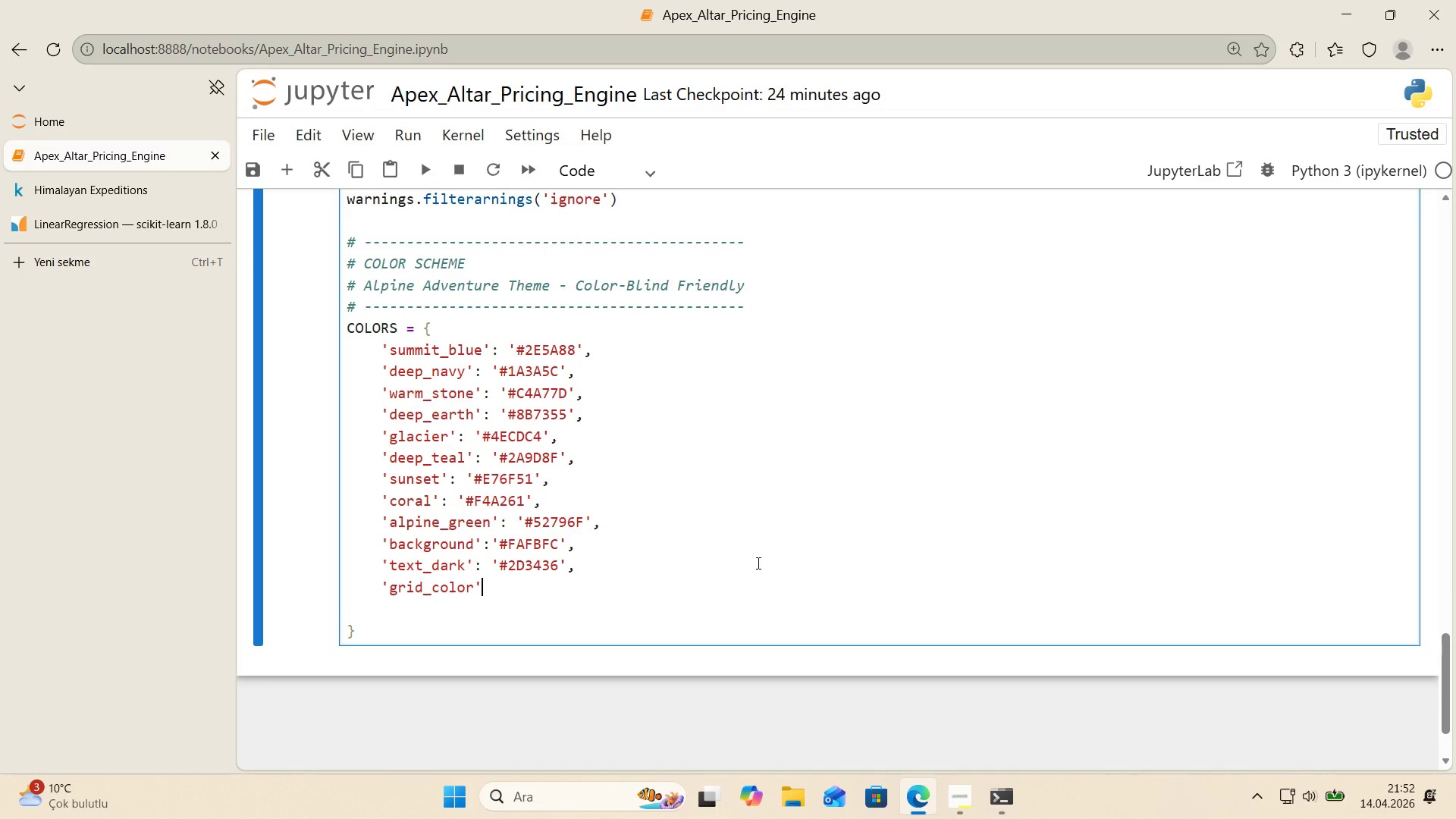 
type(> @@)
 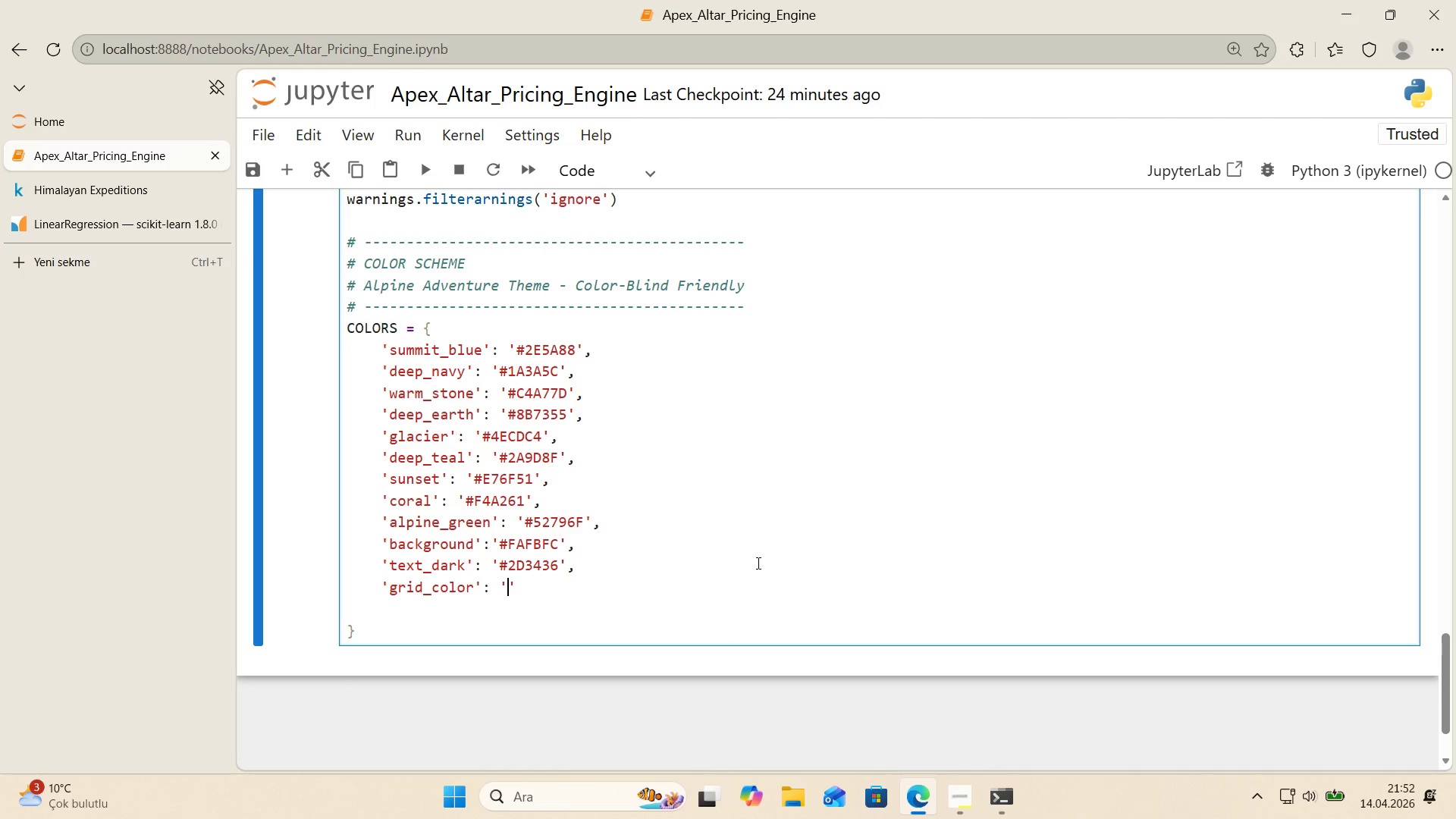 
 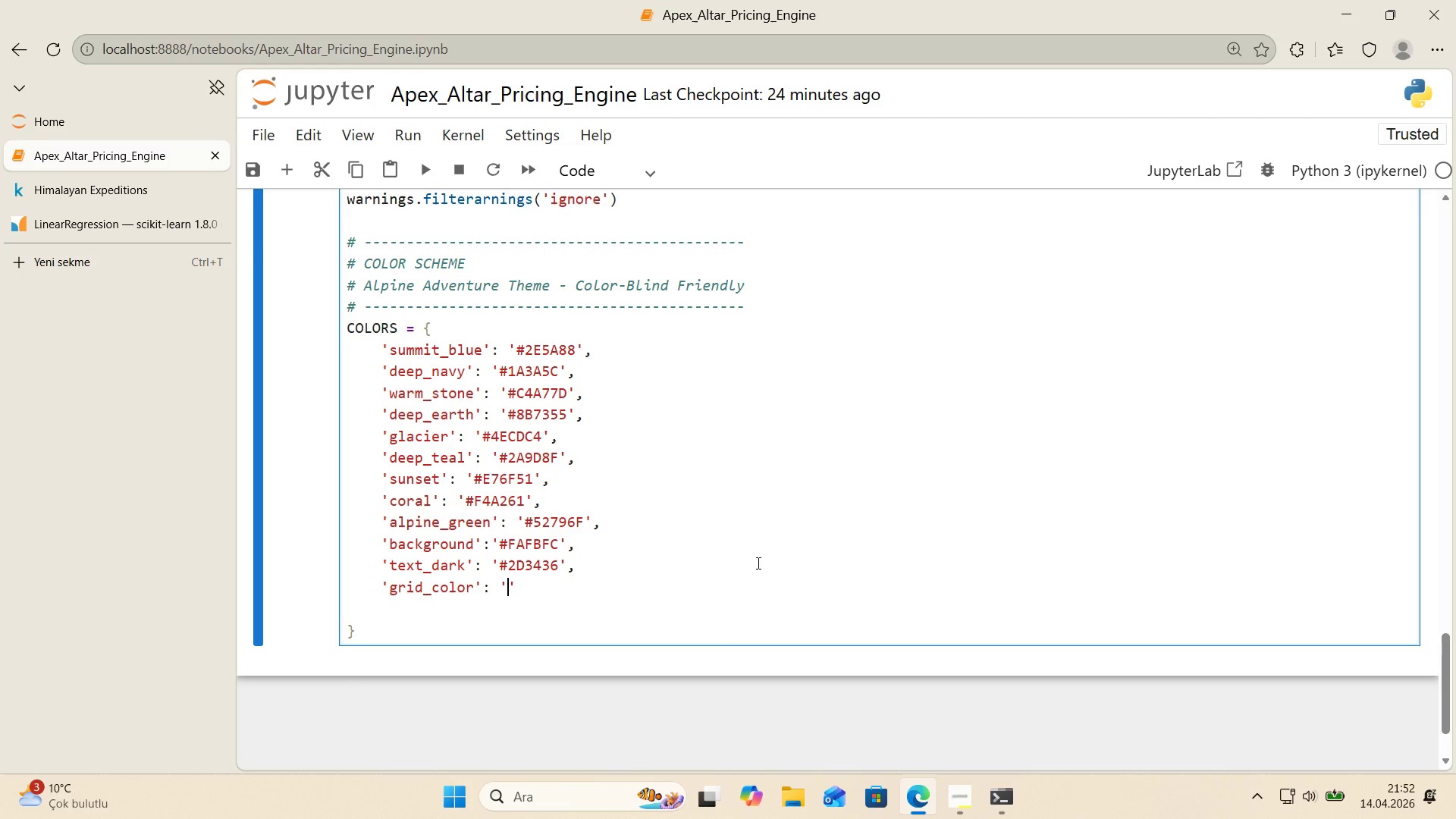 
key(ArrowLeft)
 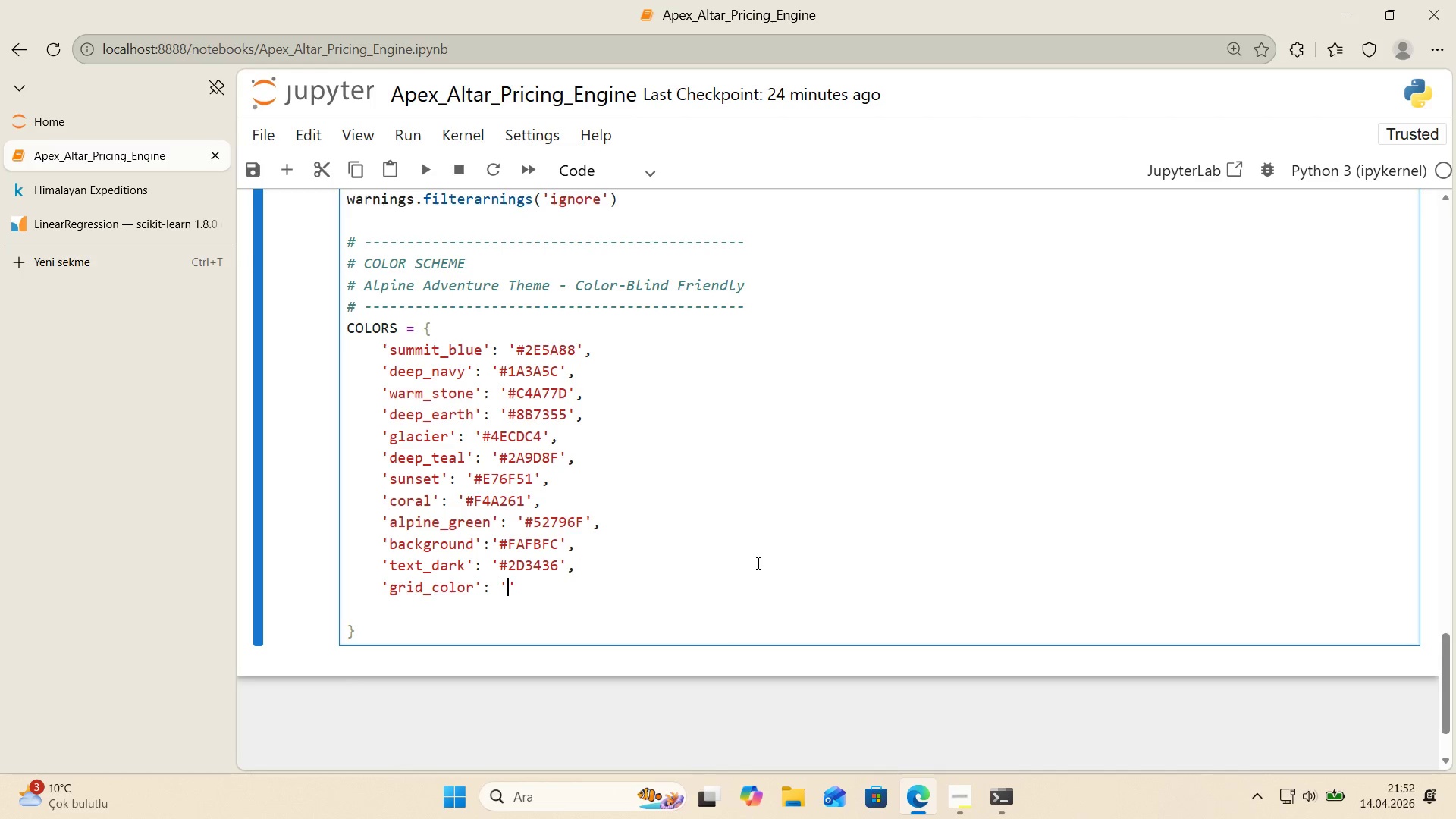 
wait(8.91)
 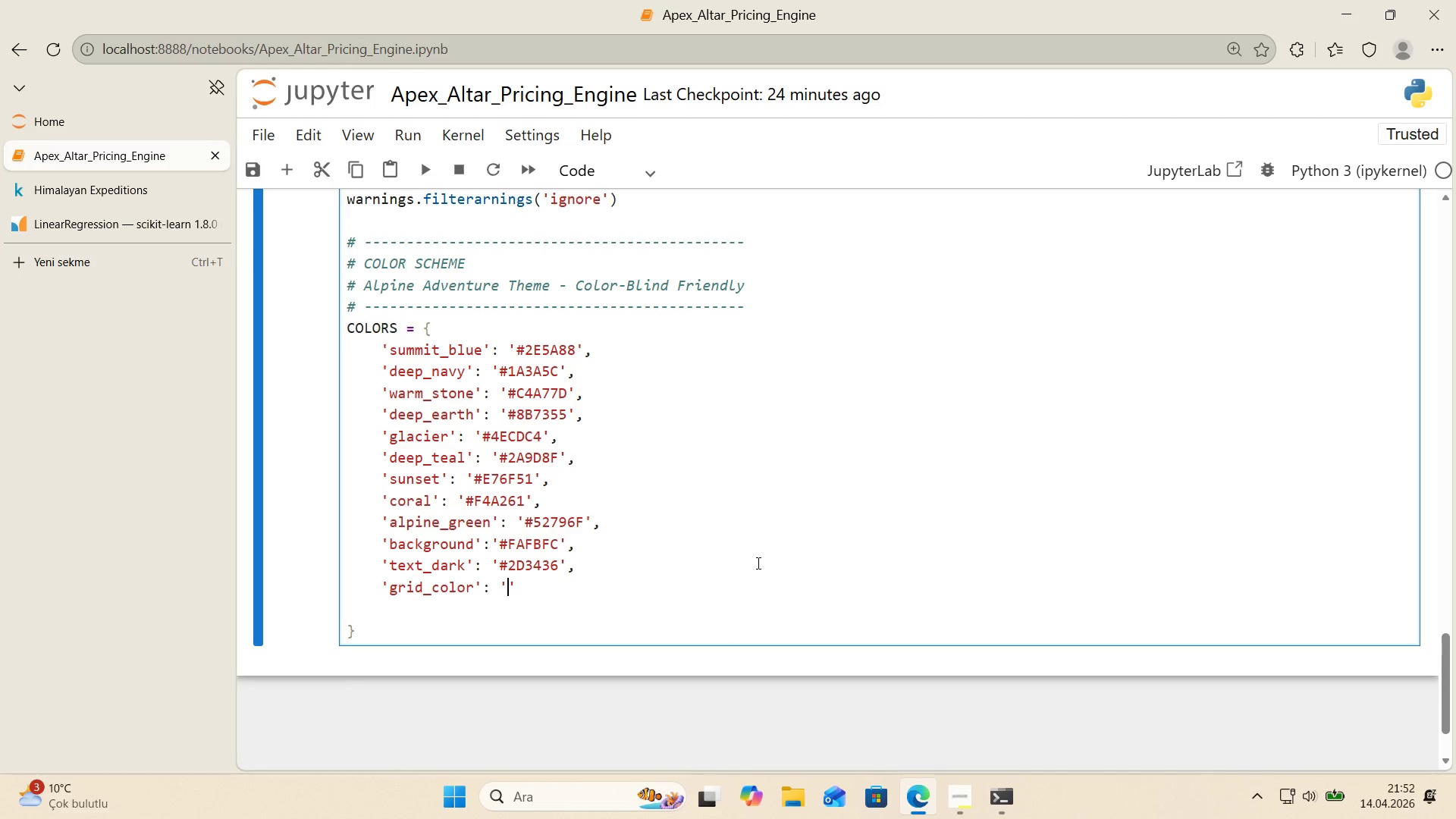 
key(Control+ControlLeft)
 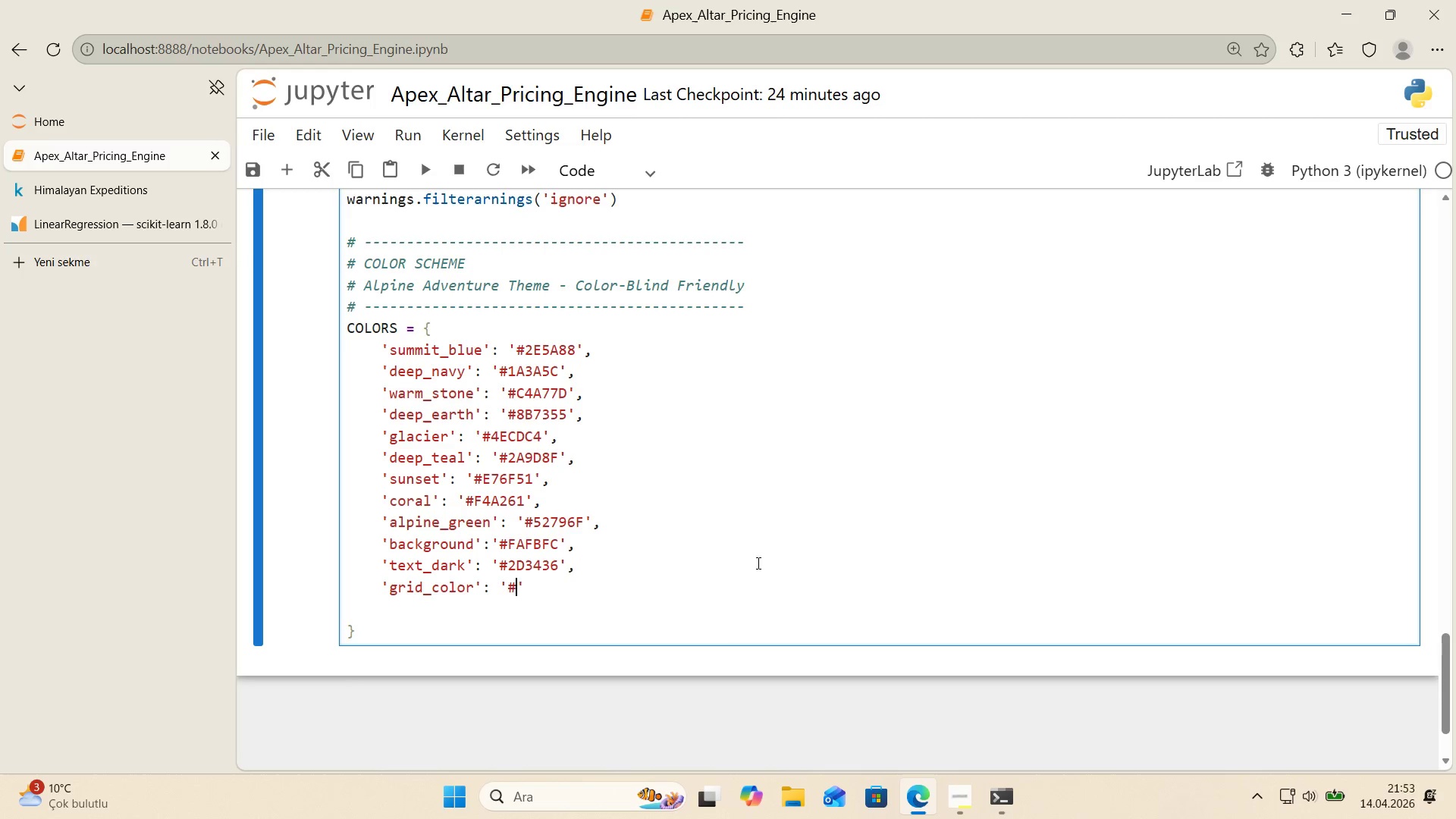 
key(Alt+Control+AltRight)
 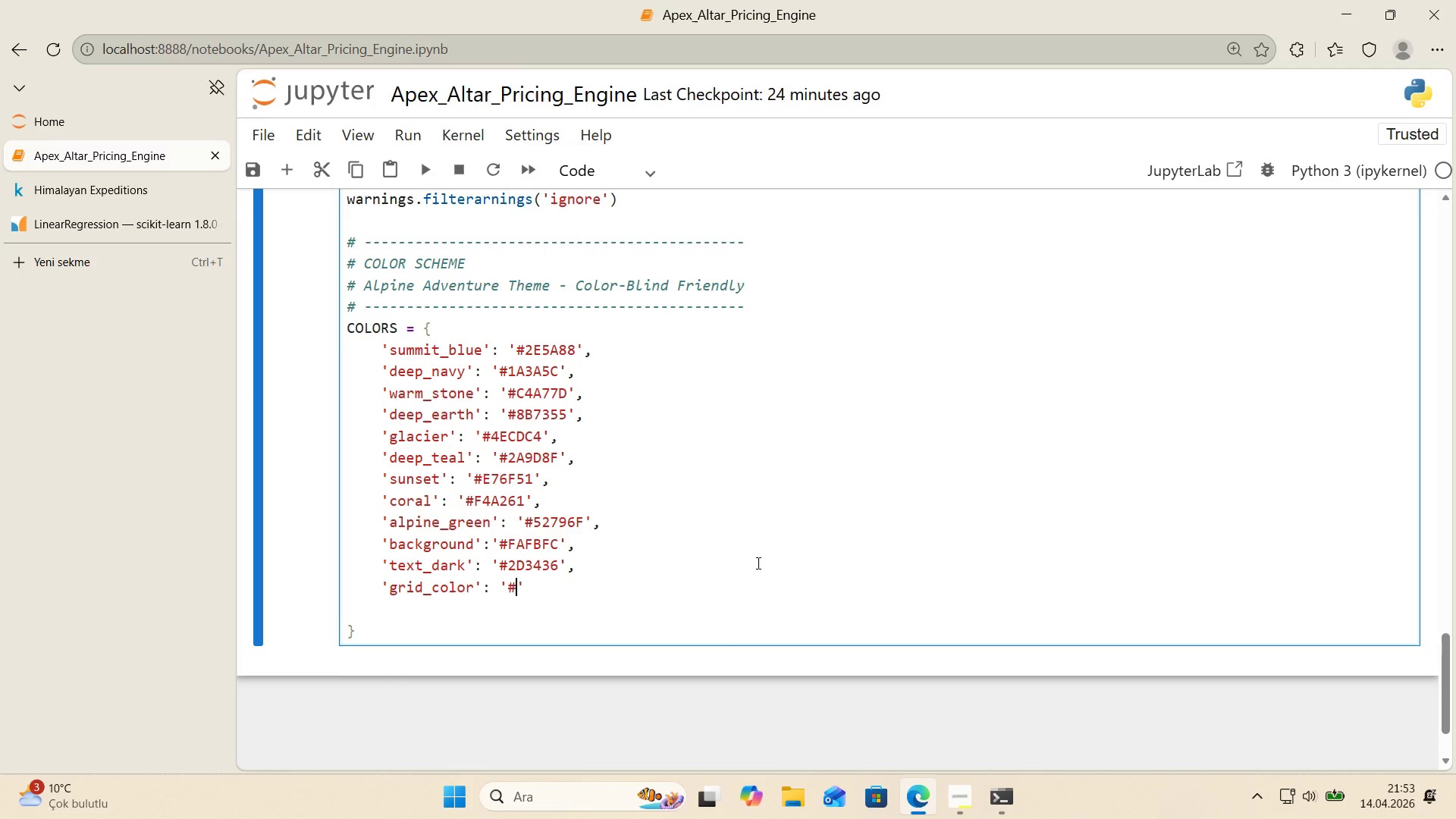 
key(Alt+Control+3)
 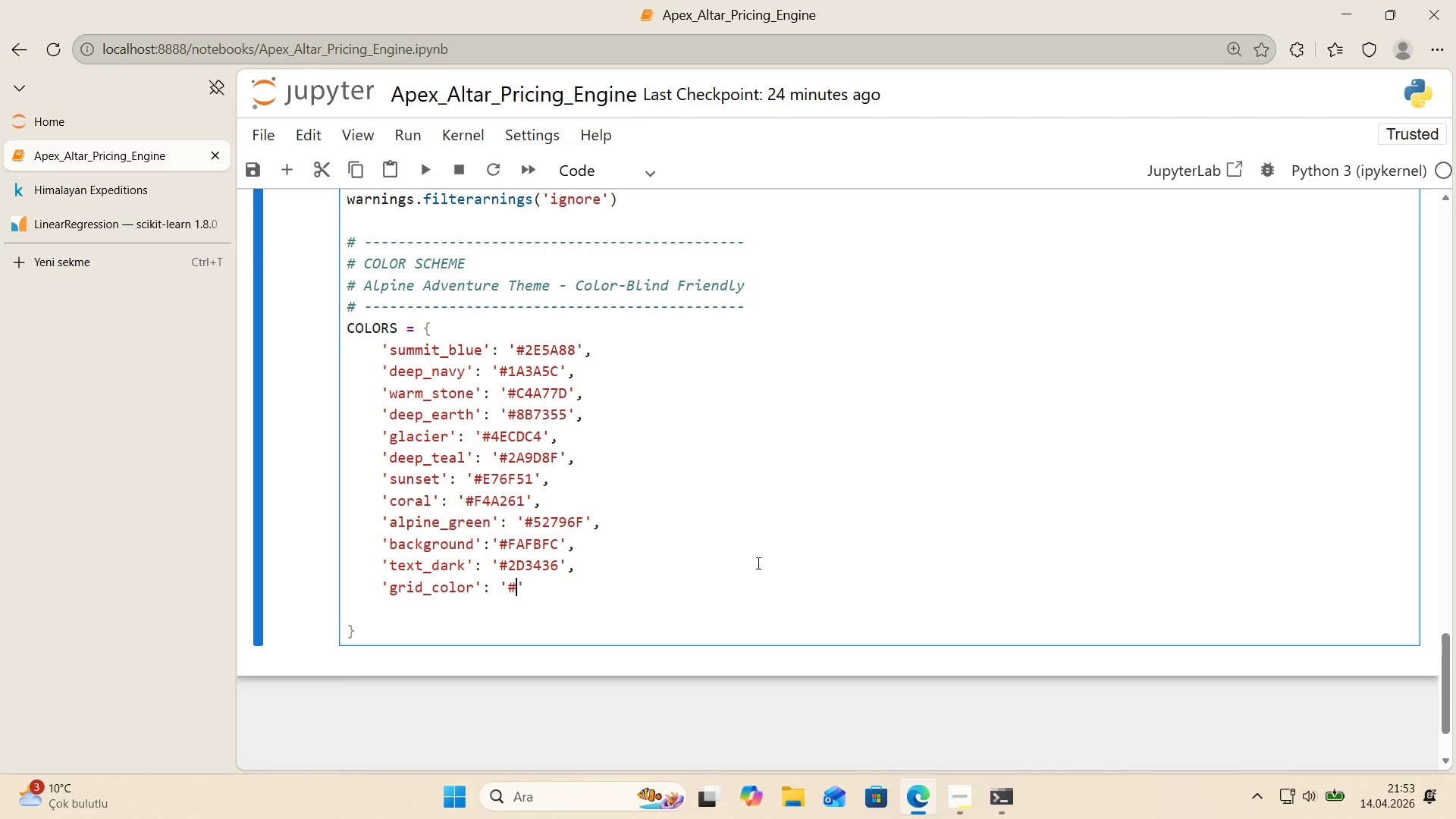 
type(DFE6E)
 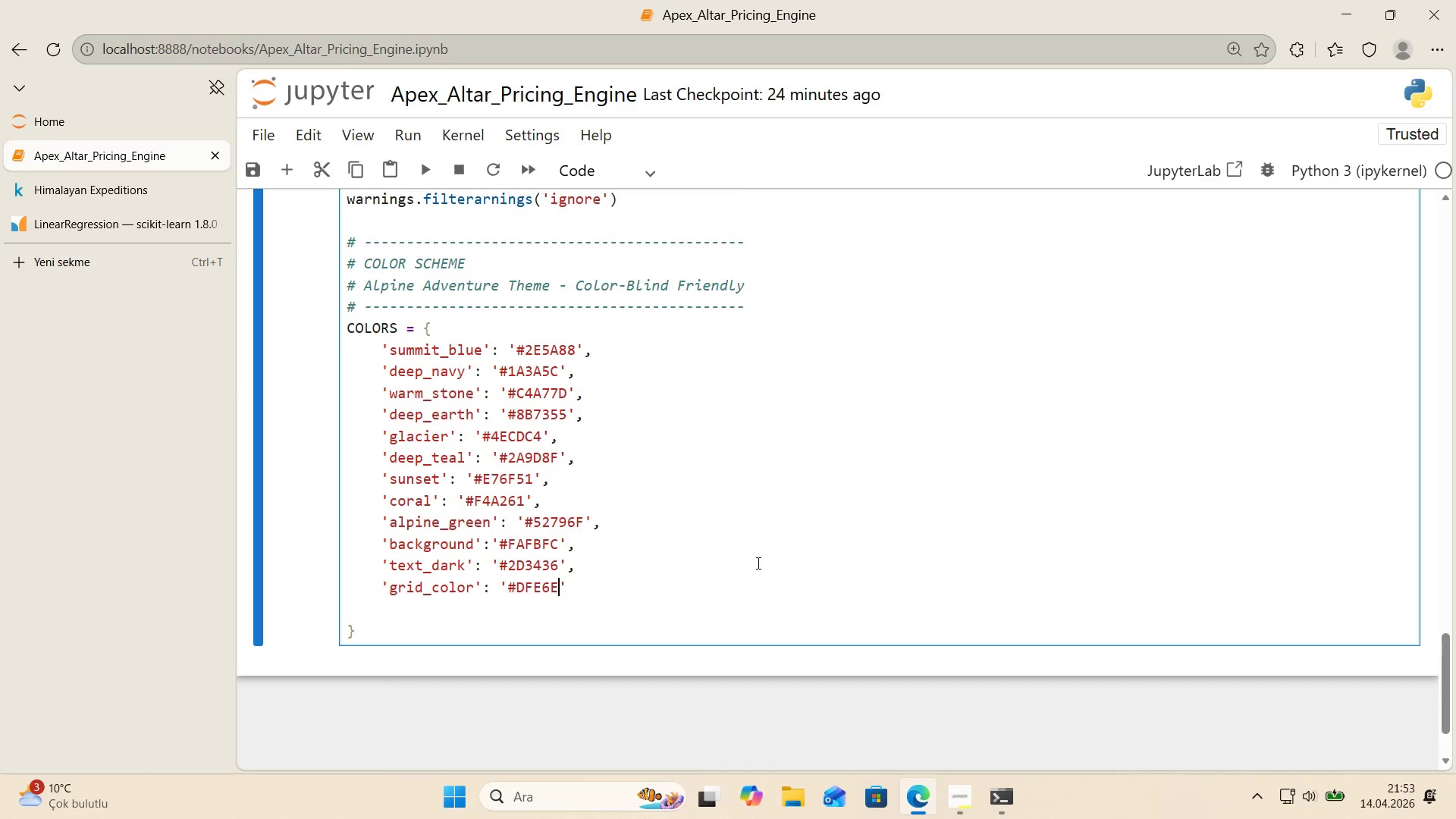 
key(9)
 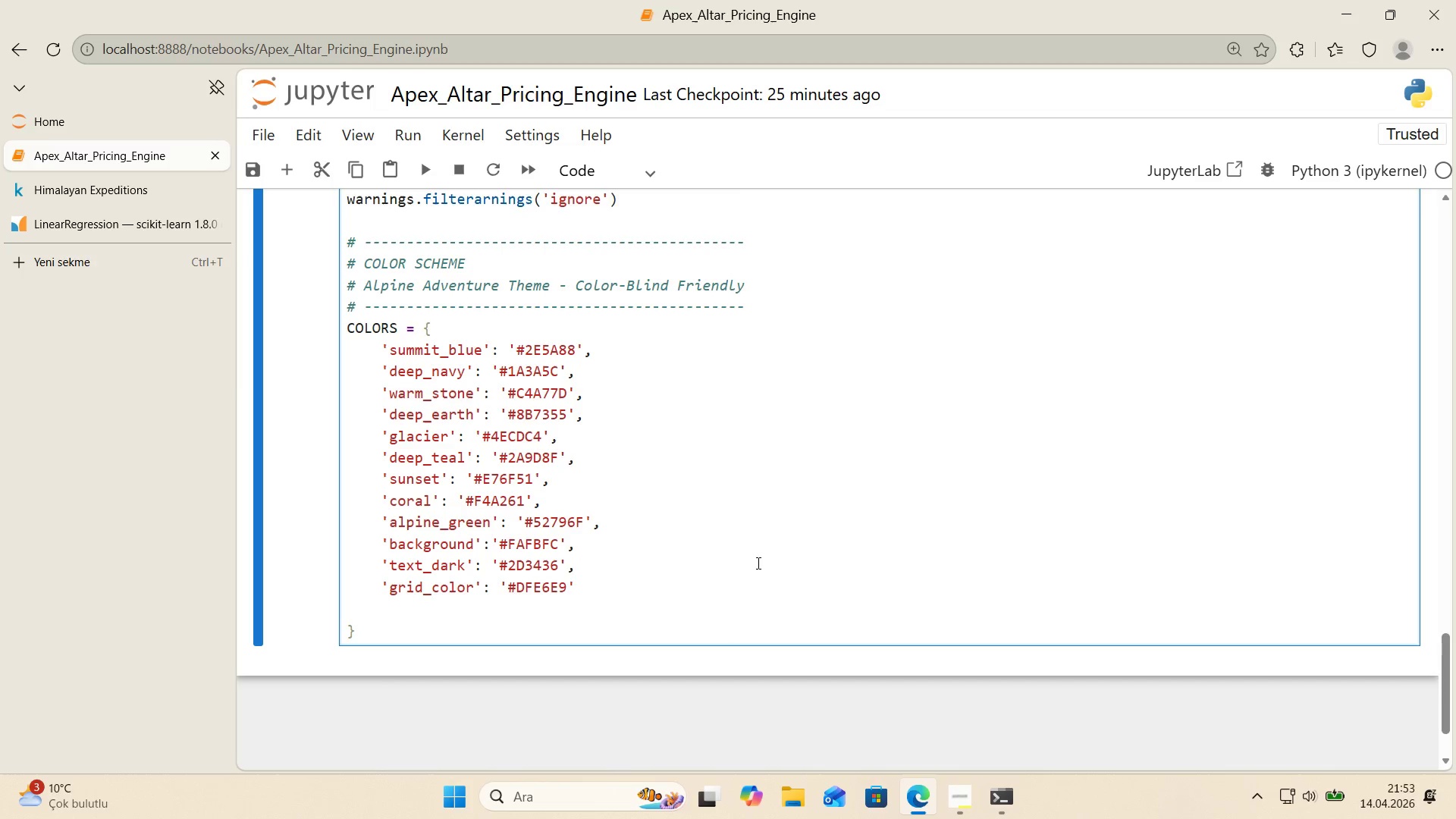 
key(ArrowRight)
 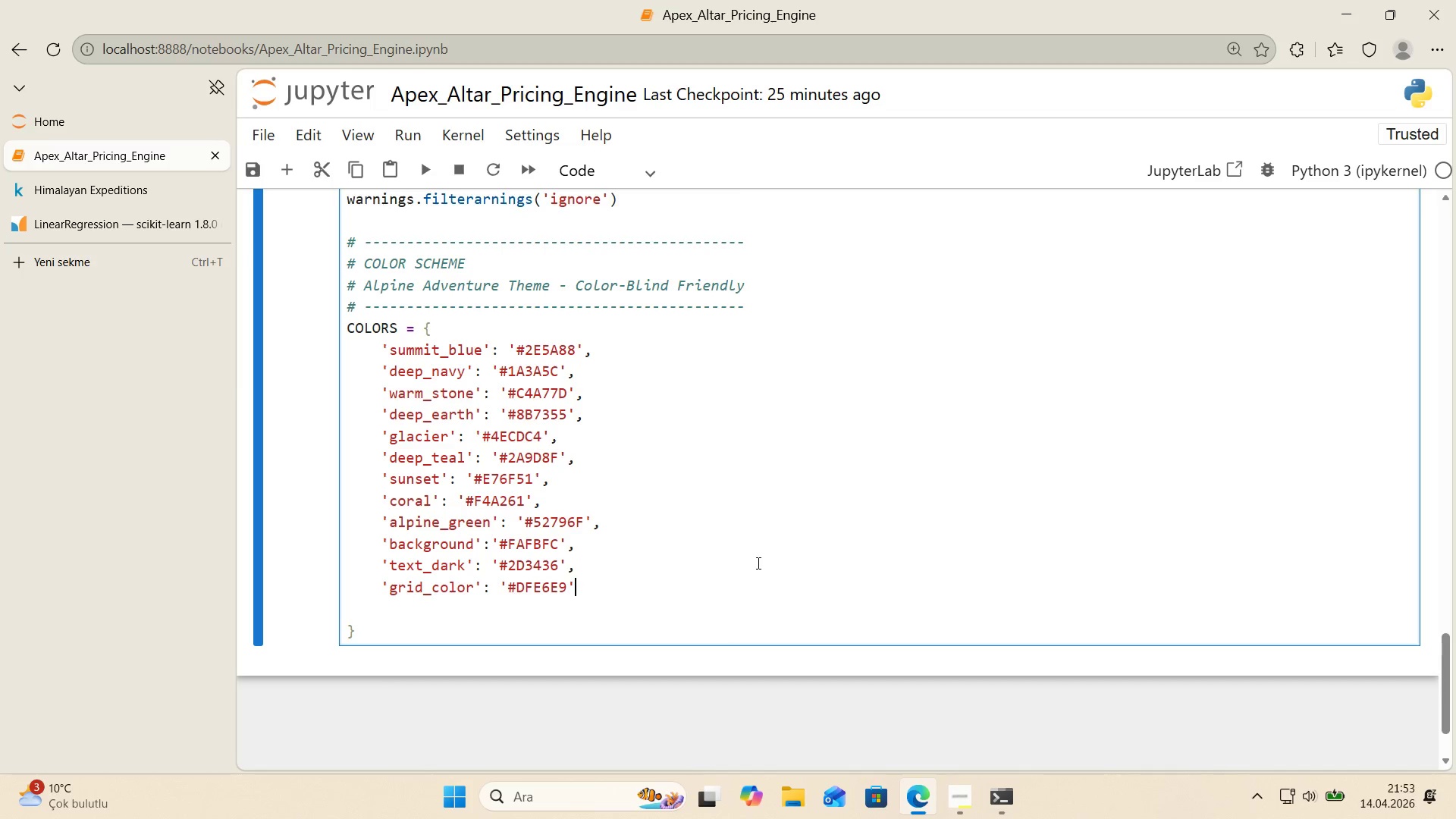 
key(Comma)
 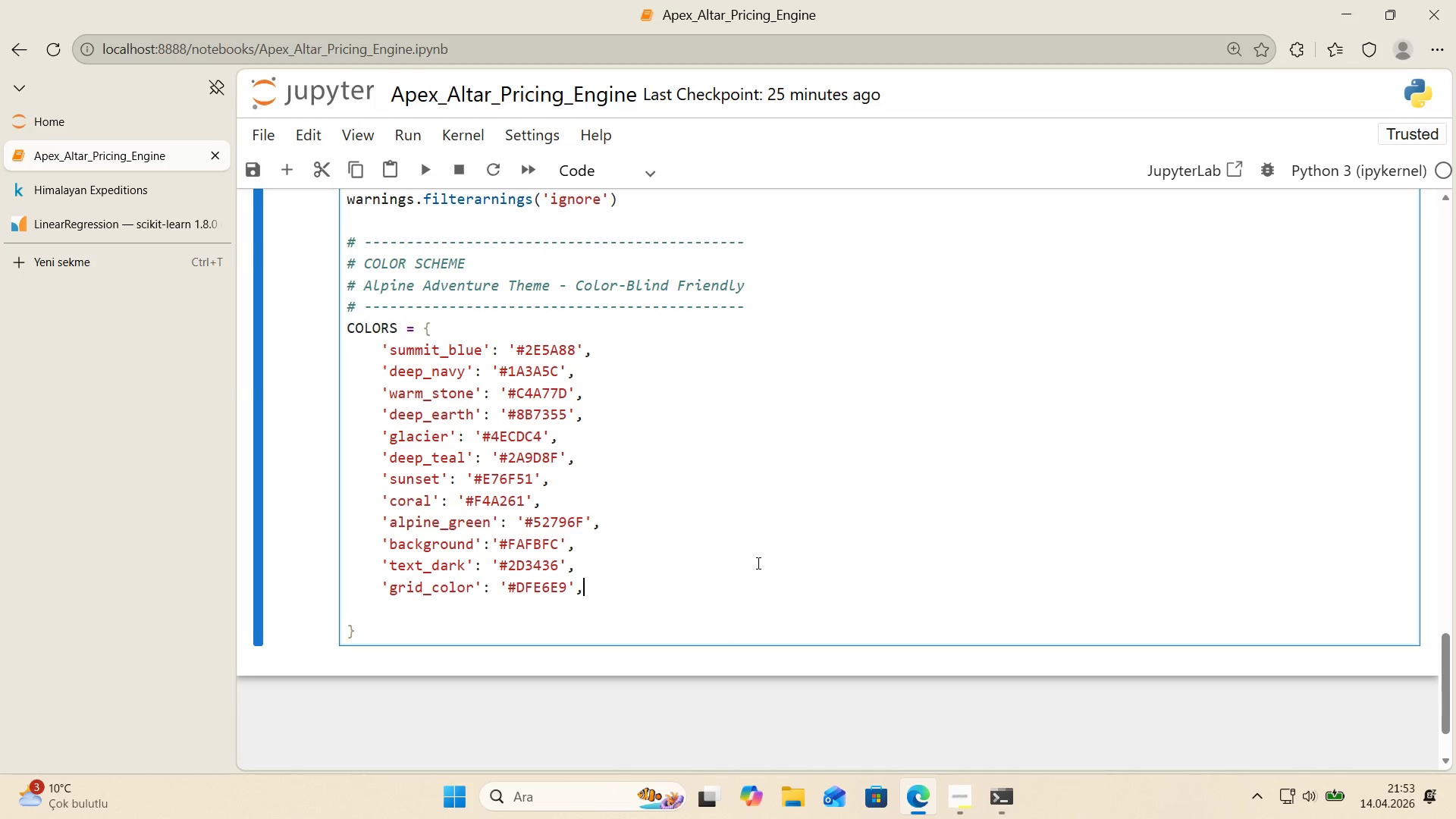 
key(Enter)
 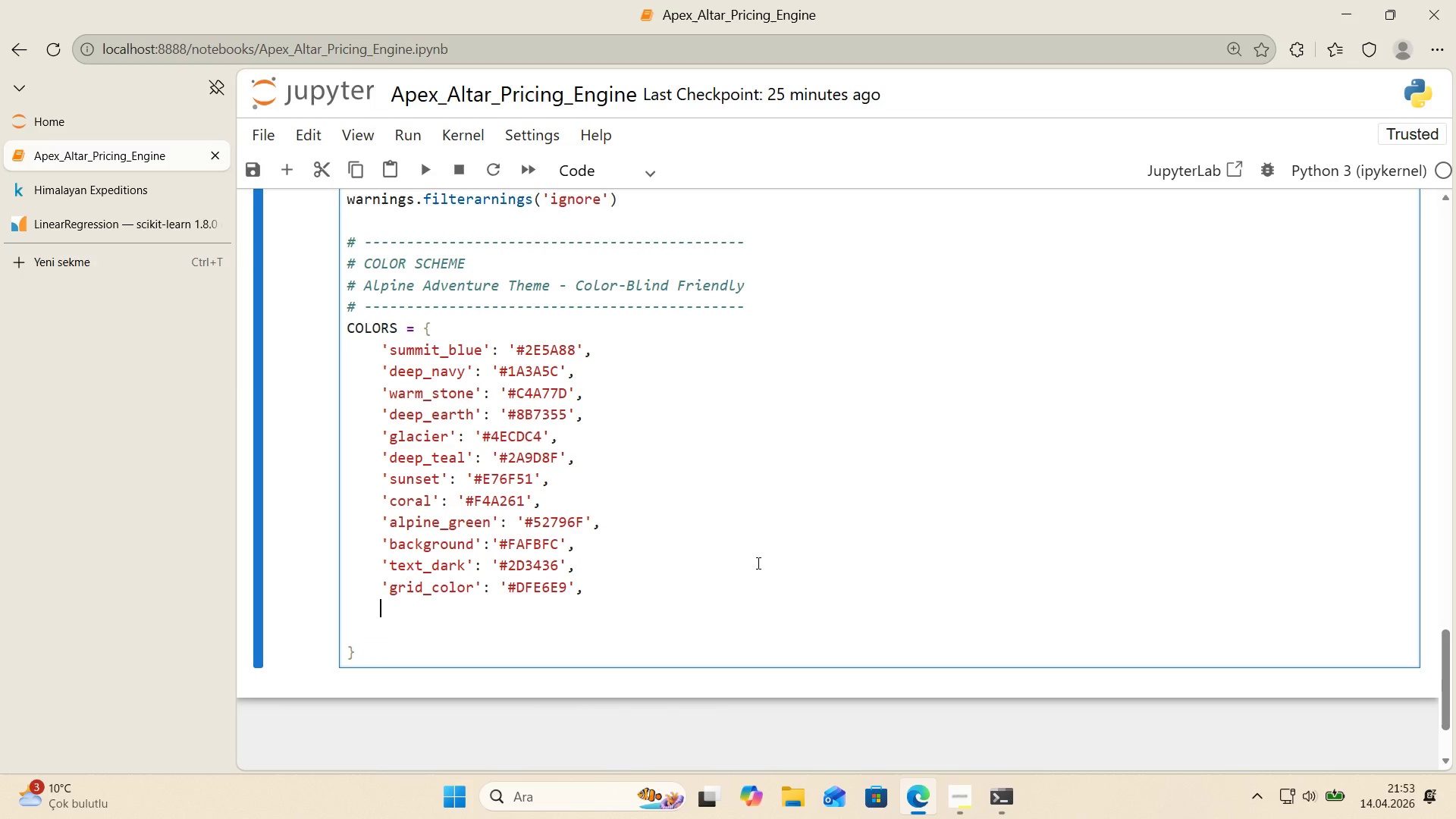 
type(@@)
 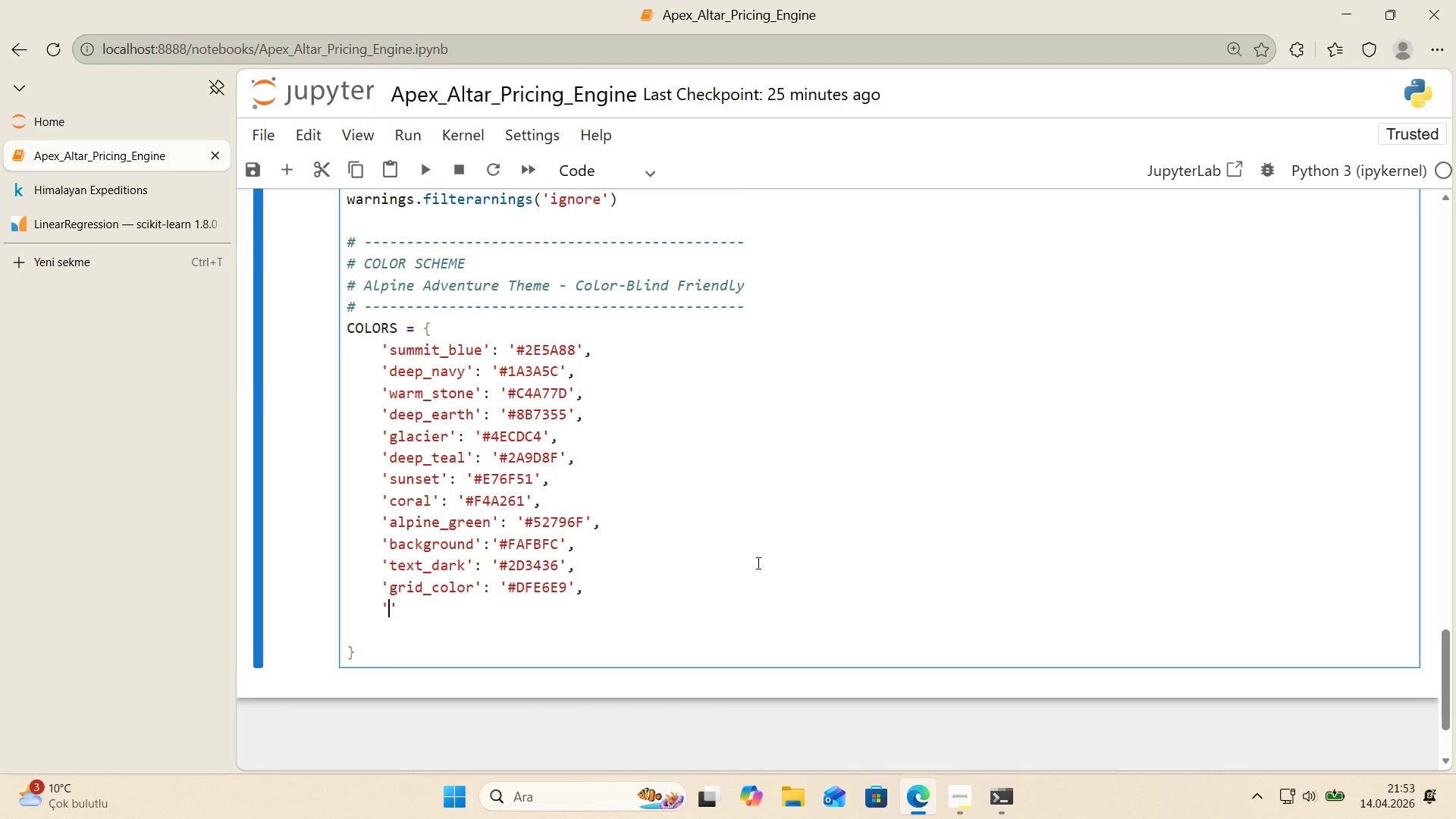 
key(ArrowLeft)
 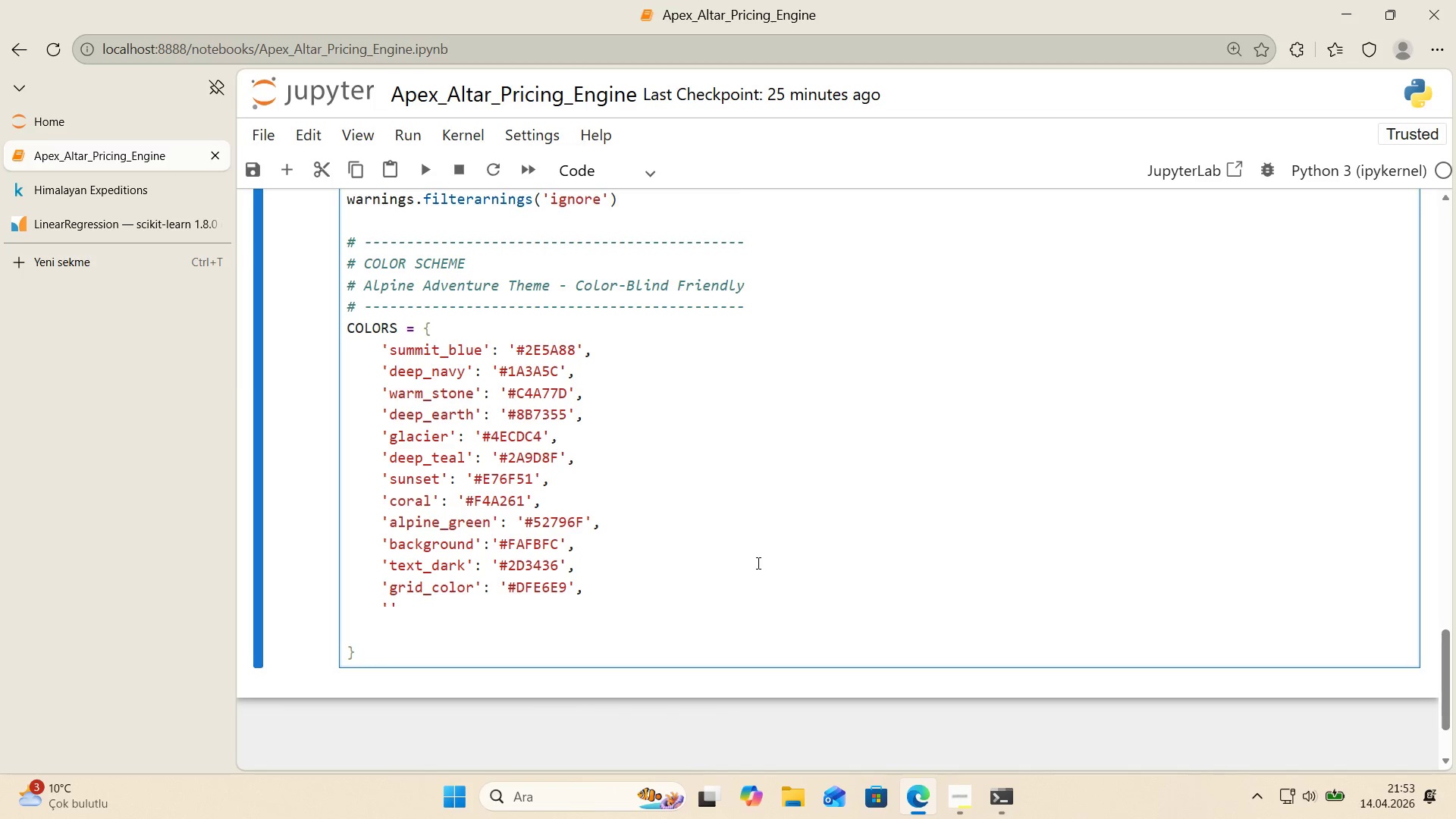 
type(muted_gry)
key(Backspace)
type(ay)
 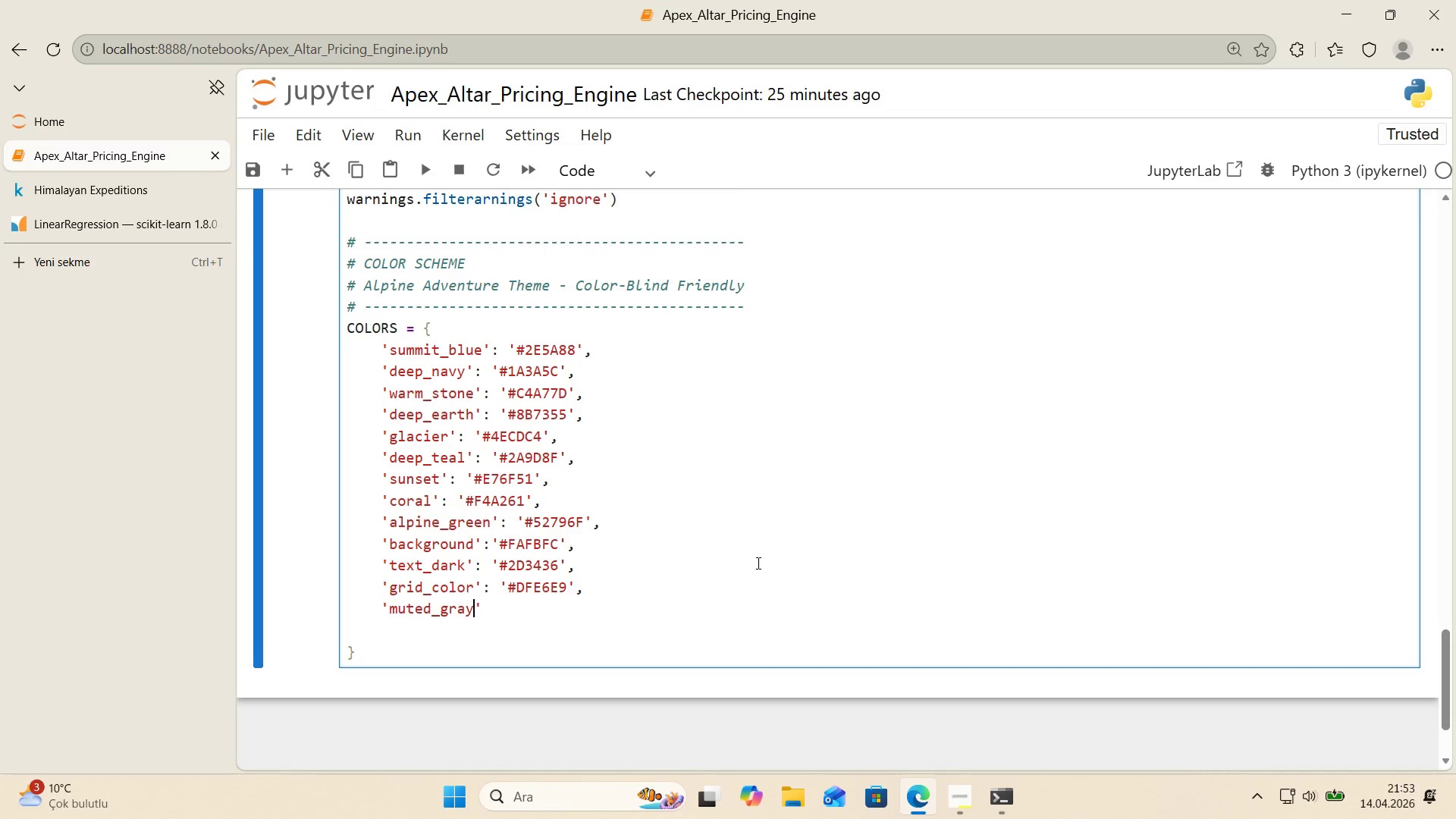 
key(ArrowRight)
 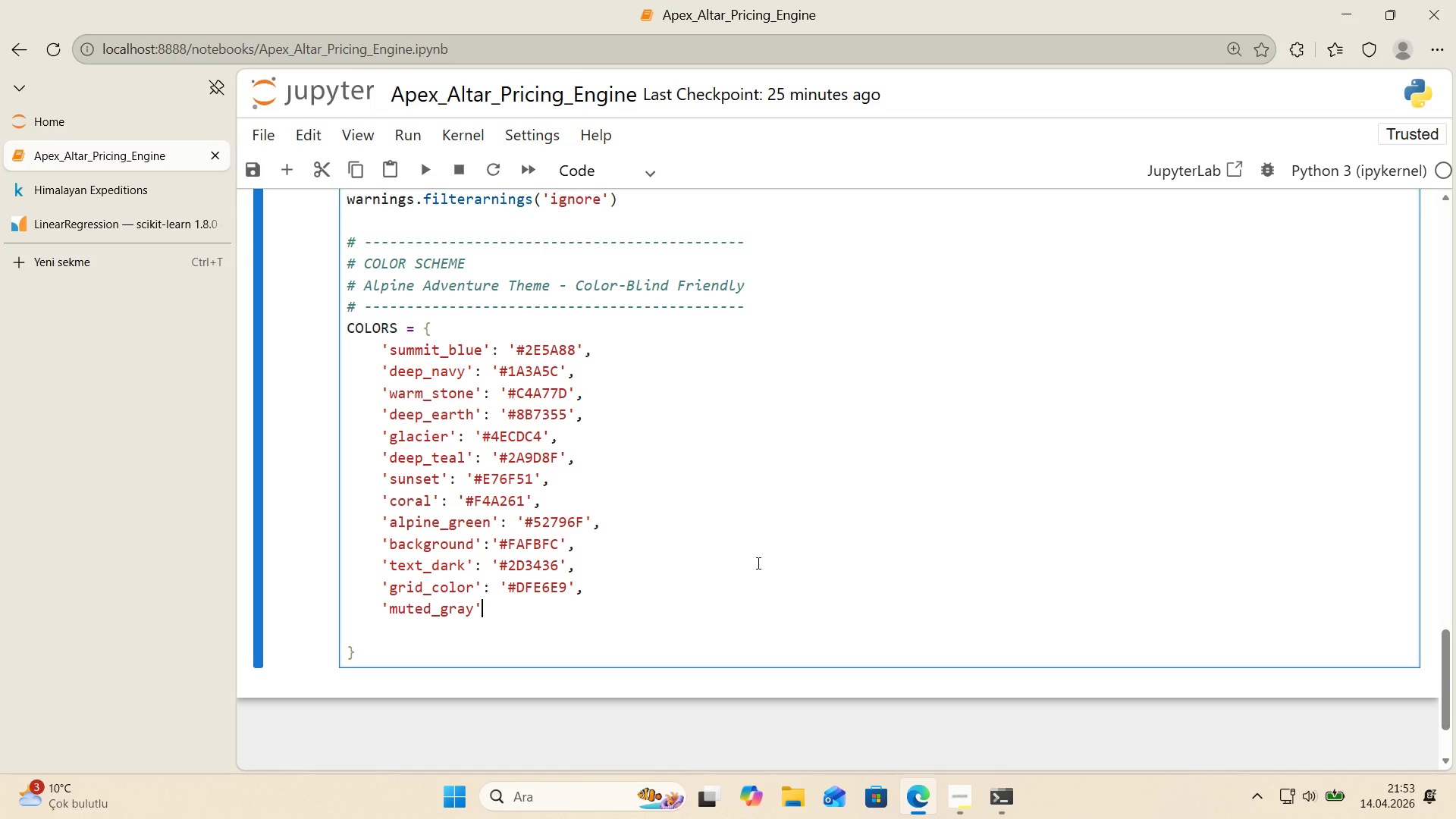 
type(> @@)
 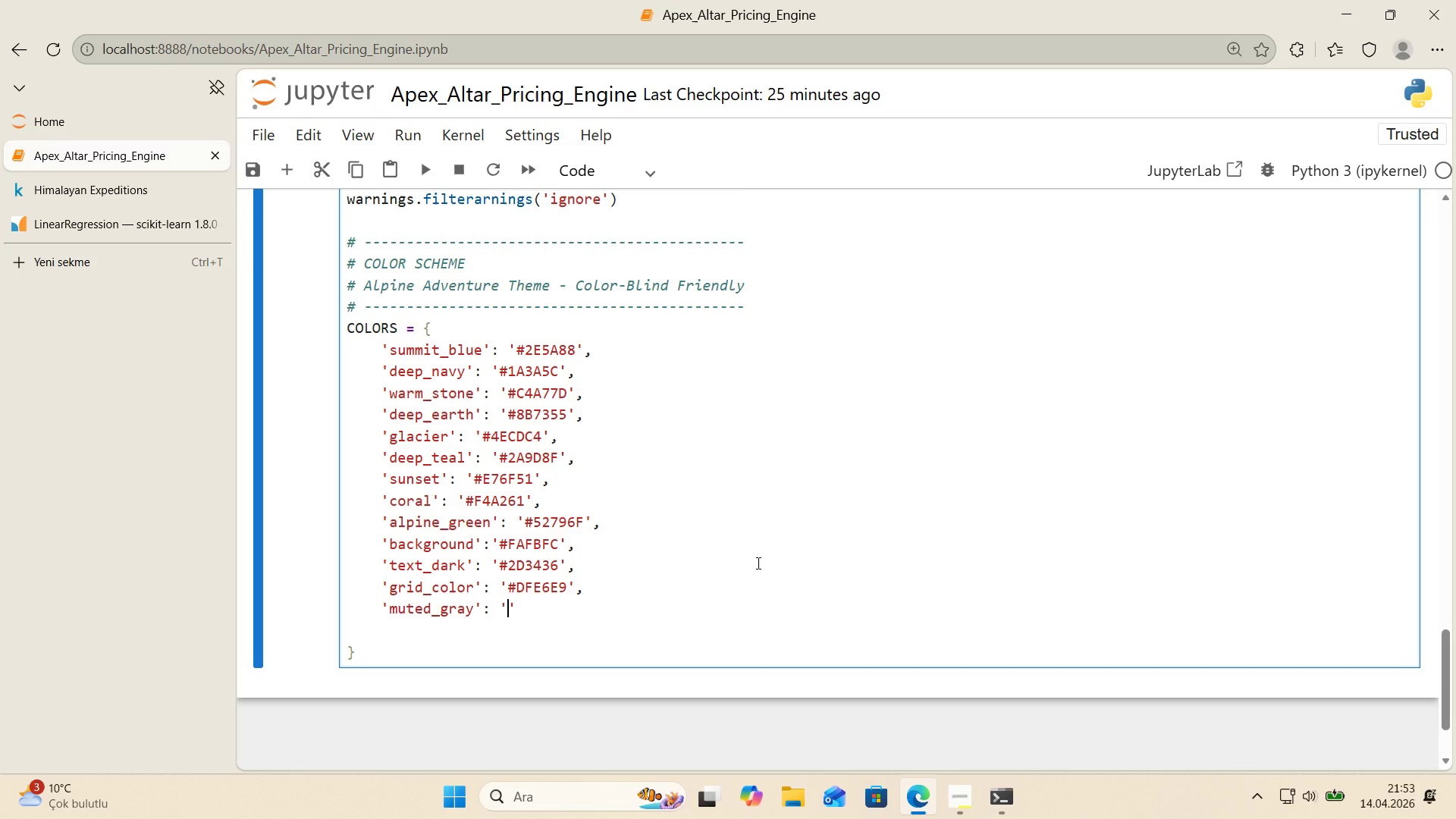 
 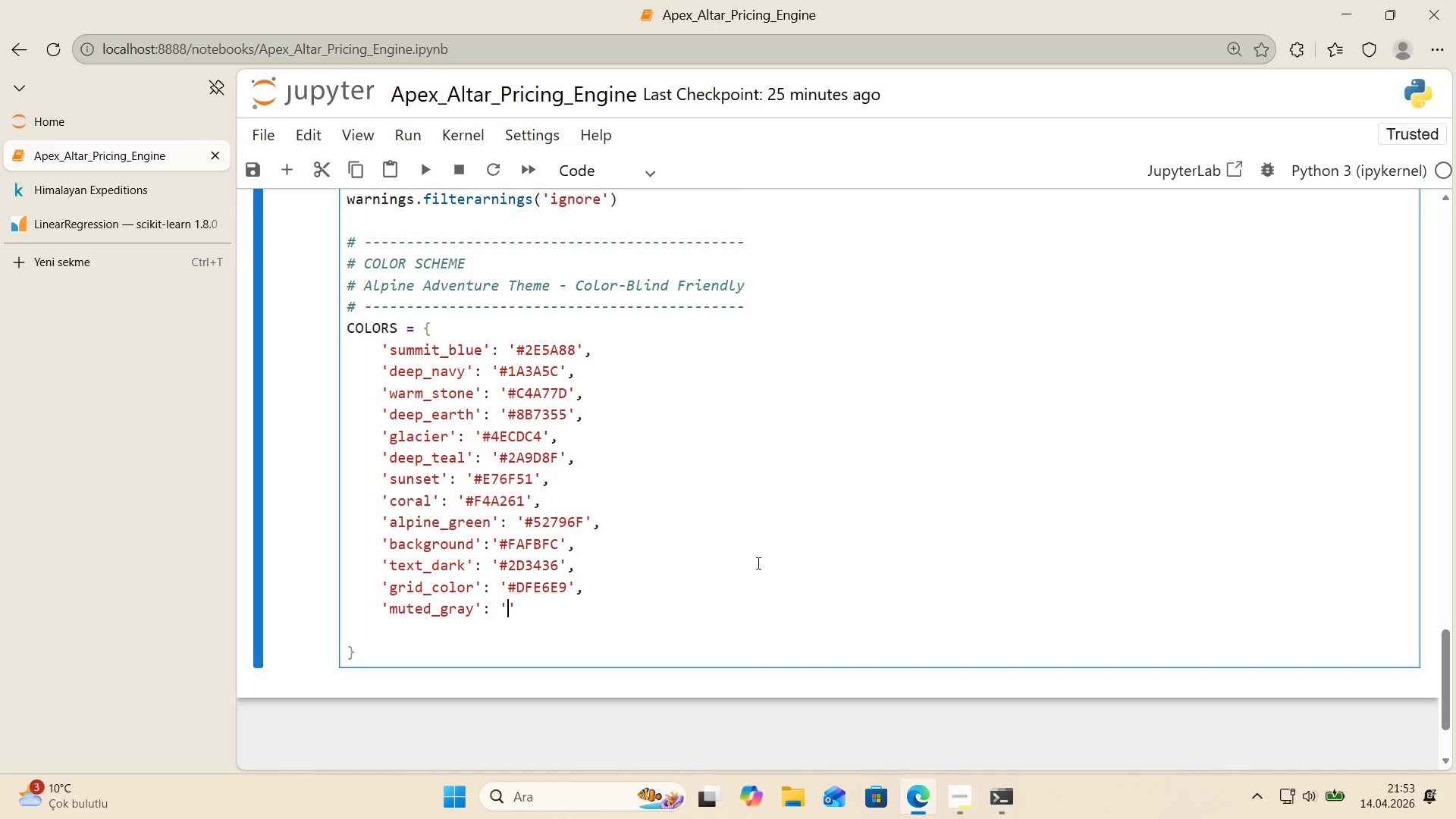 
key(ArrowLeft)
 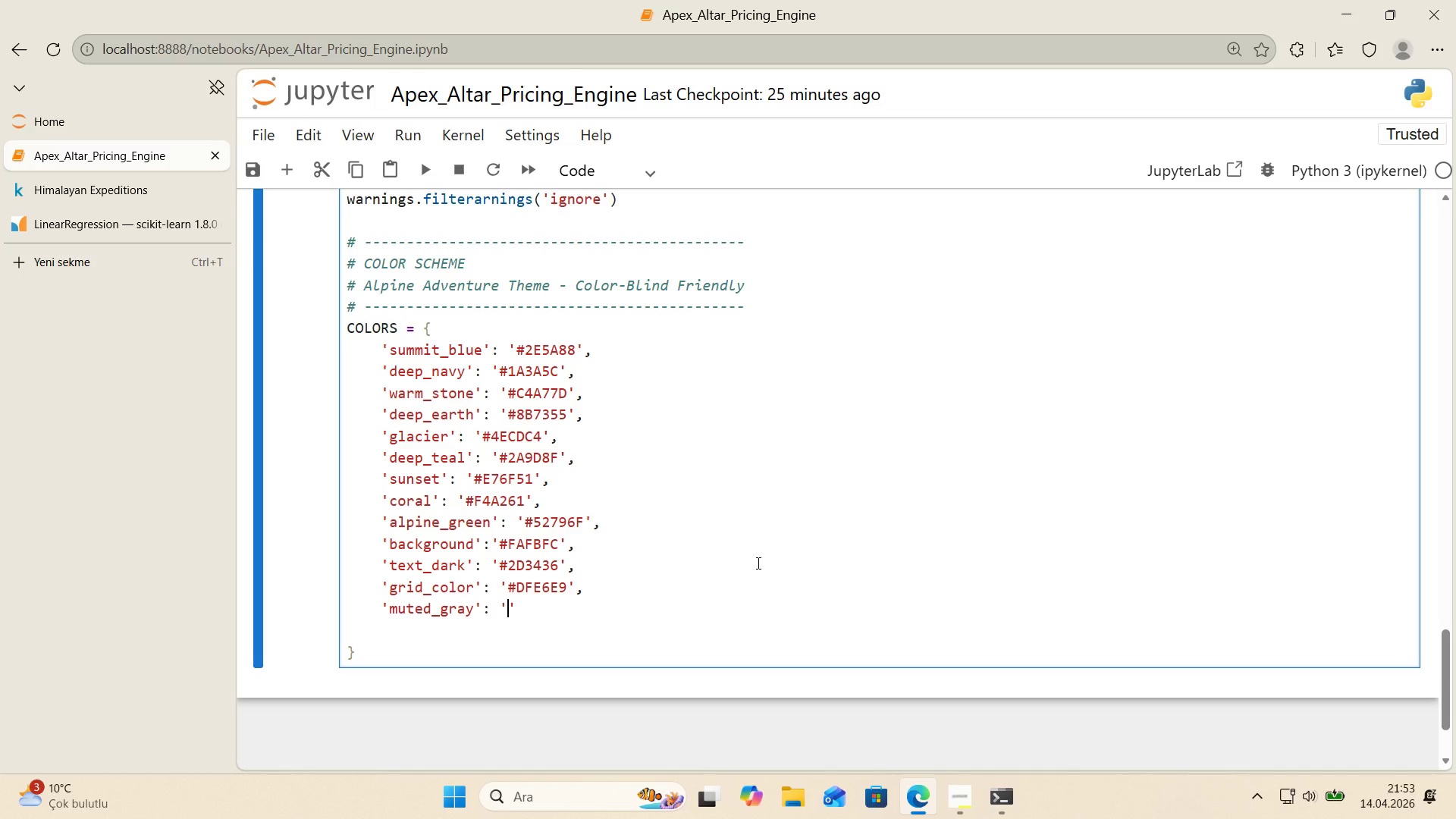 
key(CapsLock)
 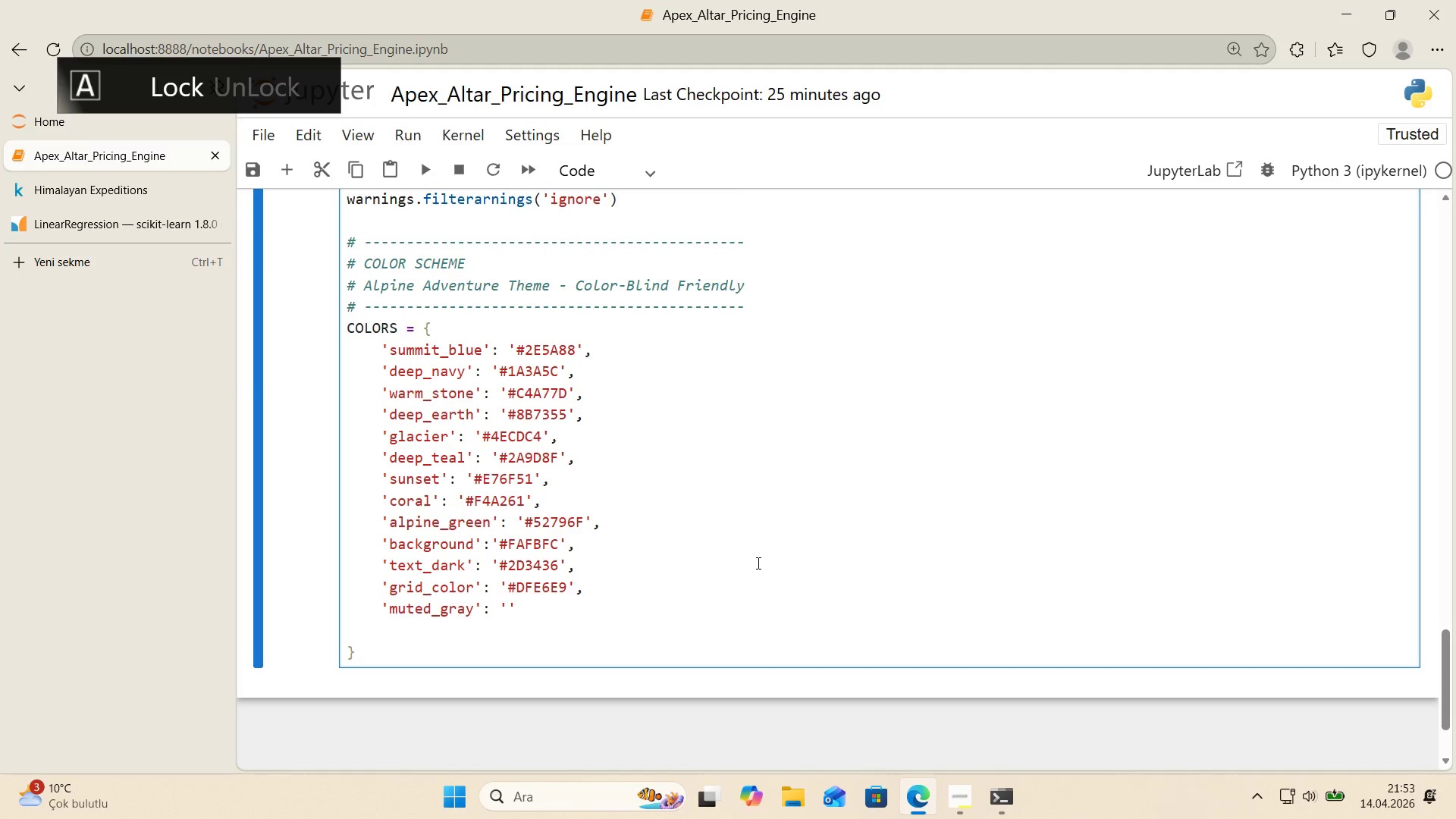 
key(Alt+Control+3)
 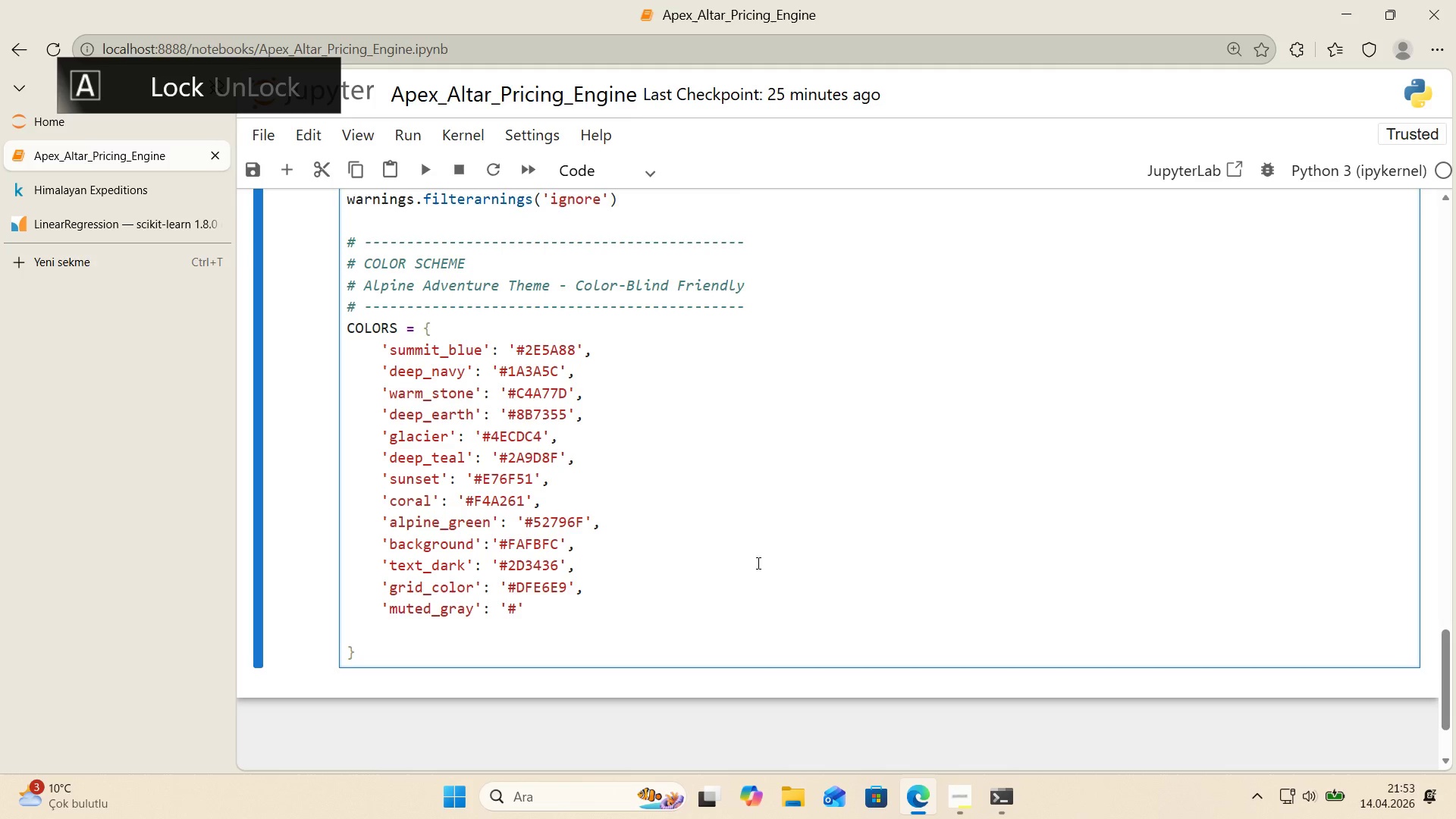 
type(B2BEC3)
 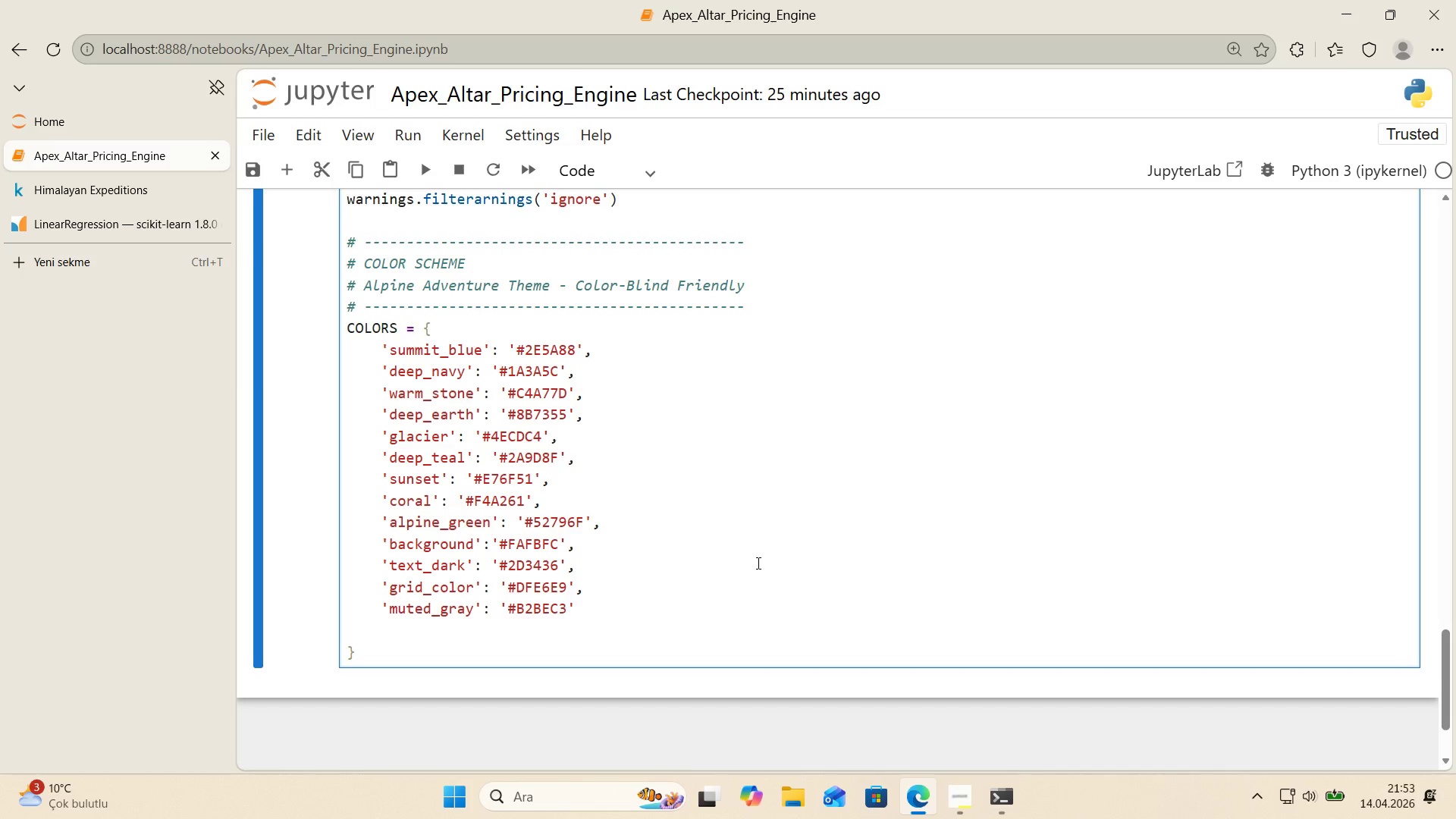 
key(ArrowRight)
 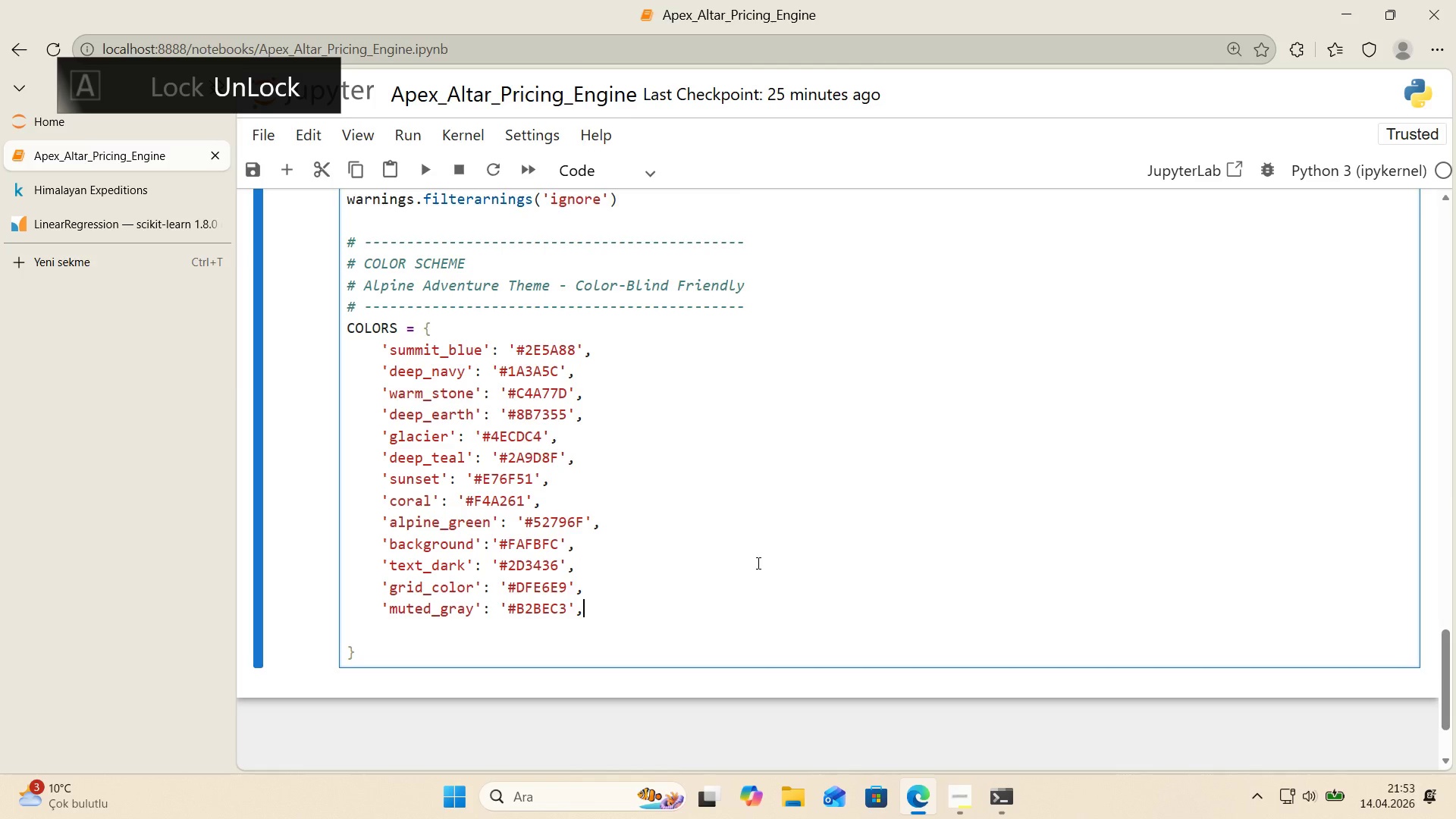 
key(Comma)
 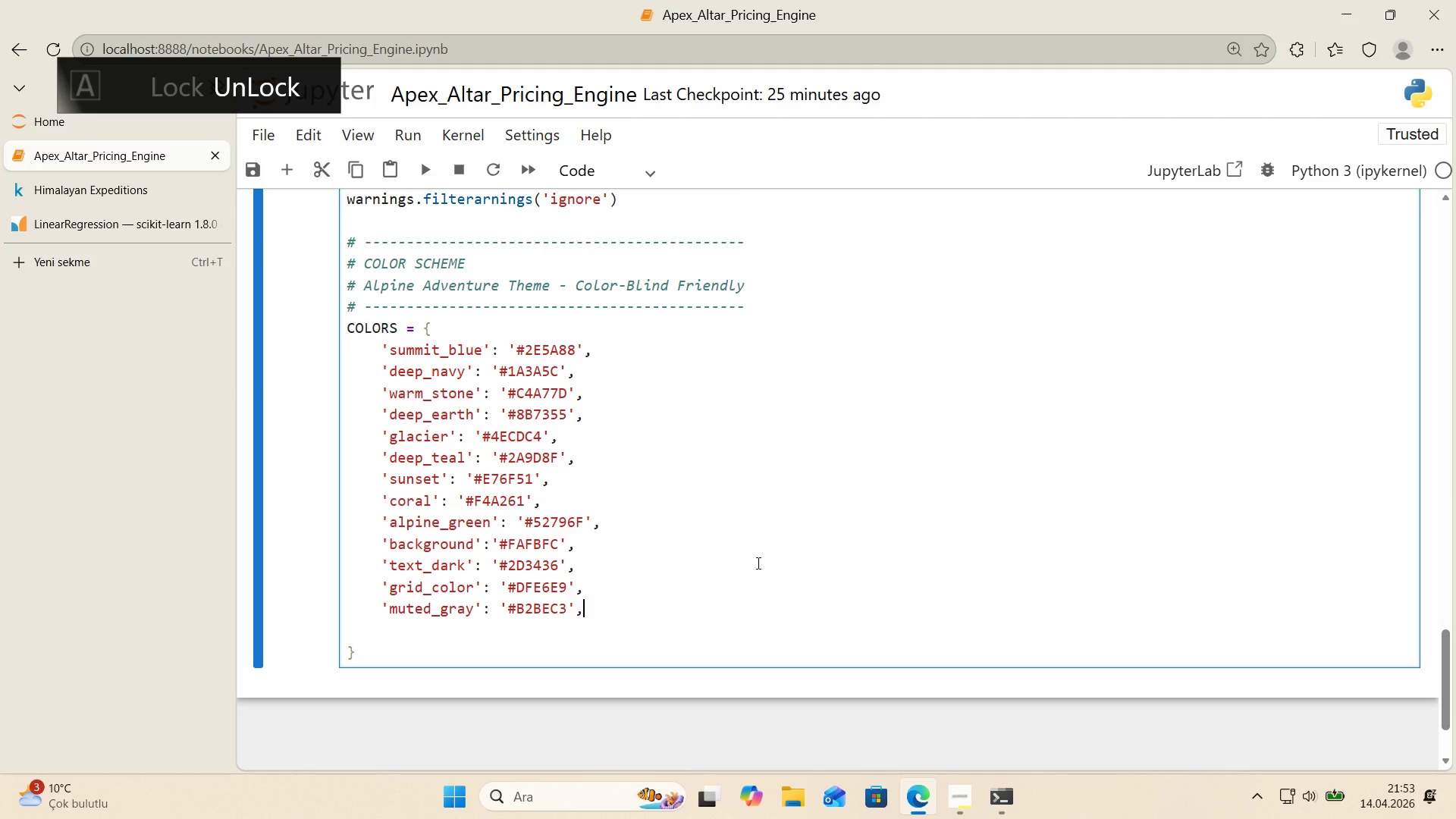 
key(ArrowDown)
 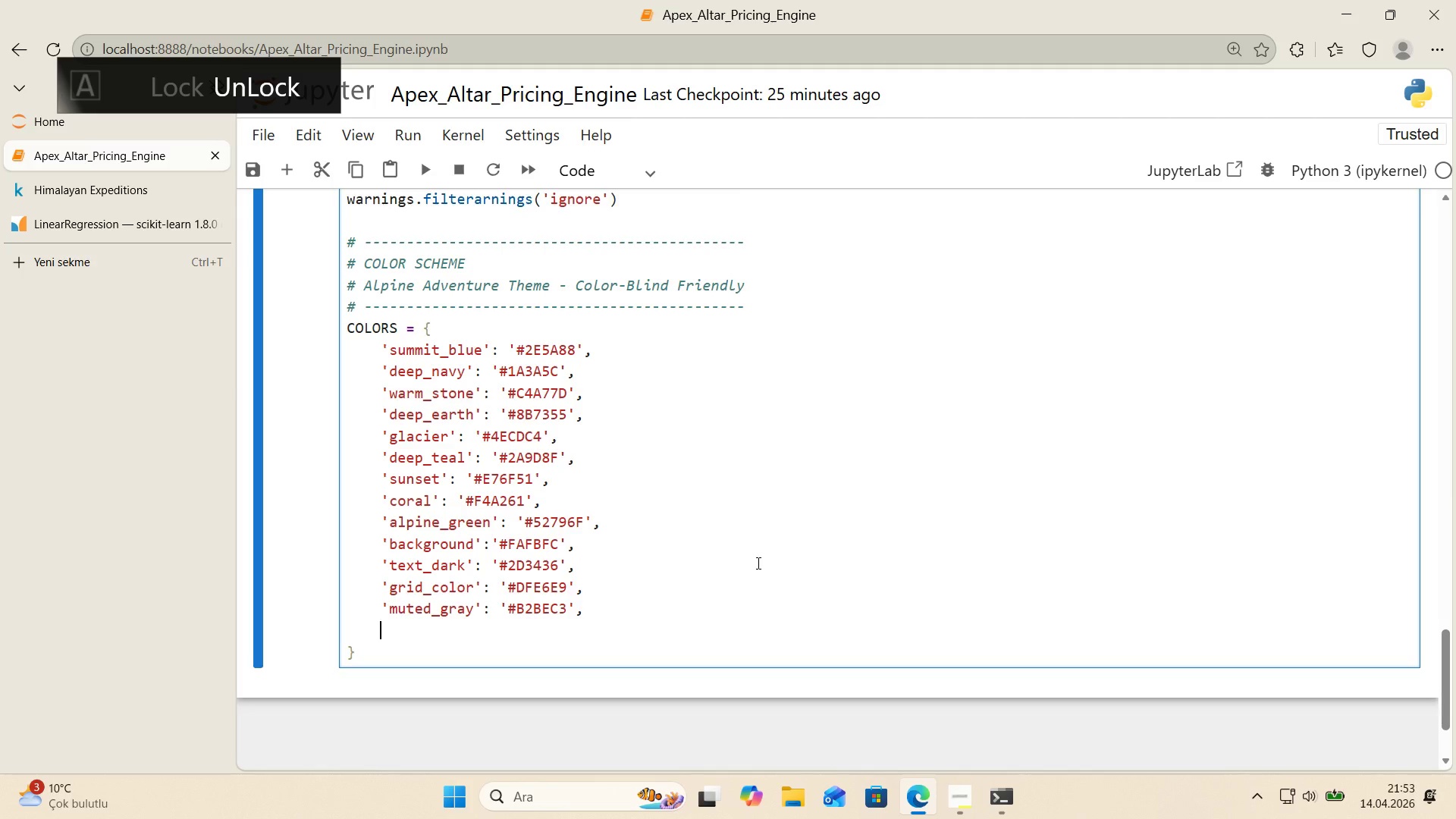 
key(Enter)
 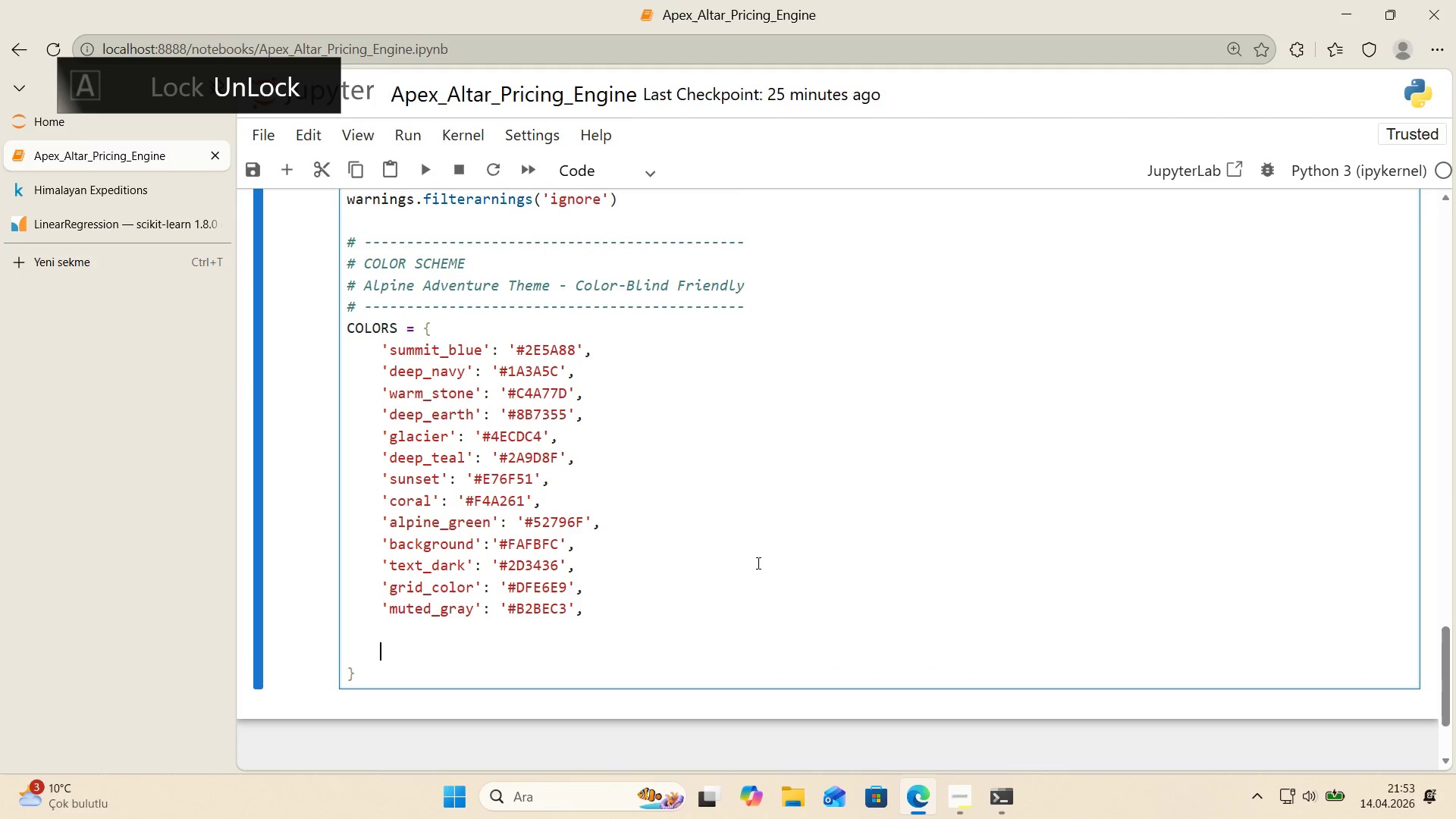 
key(Backspace)
 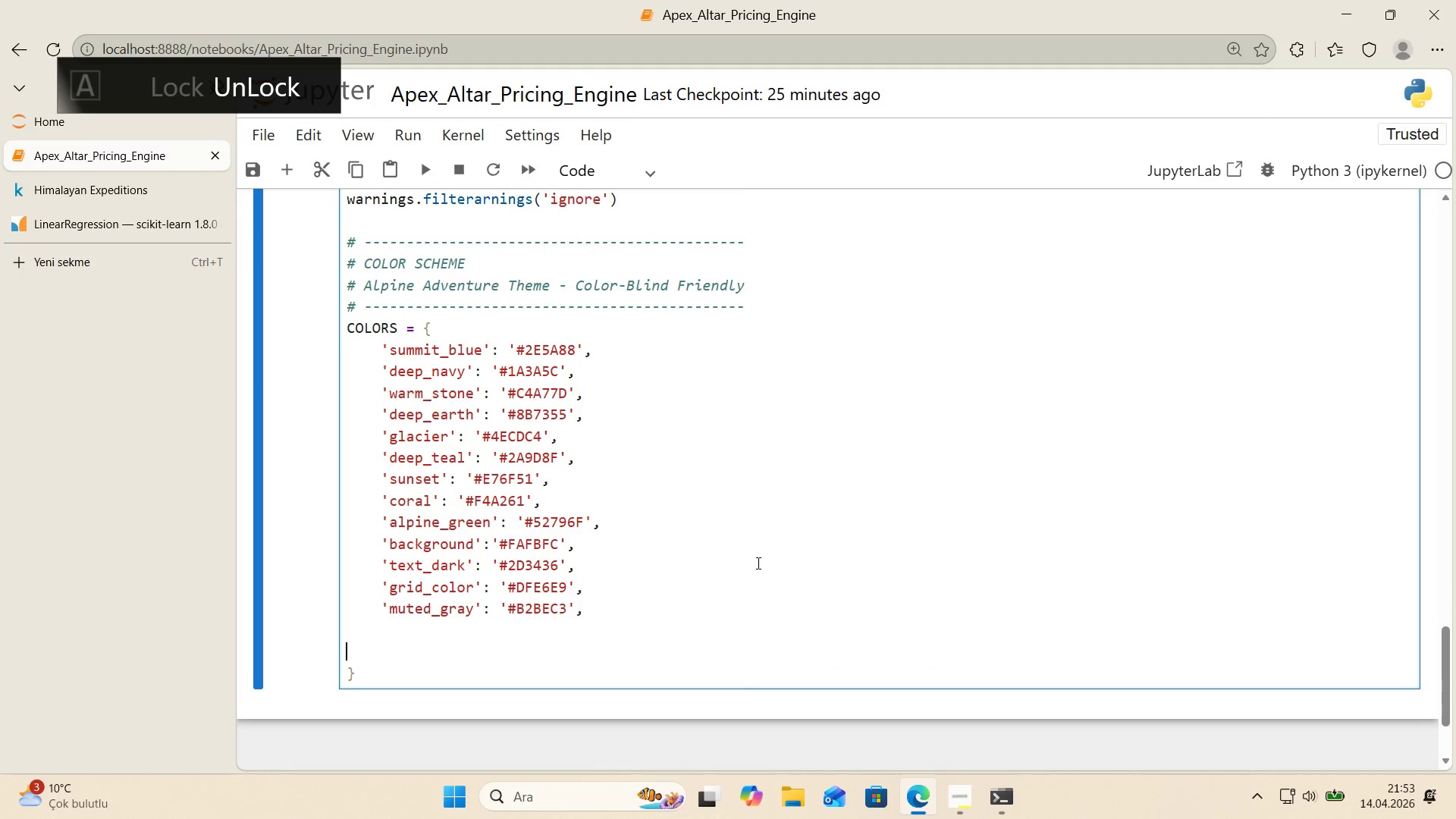 
key(Backspace)
 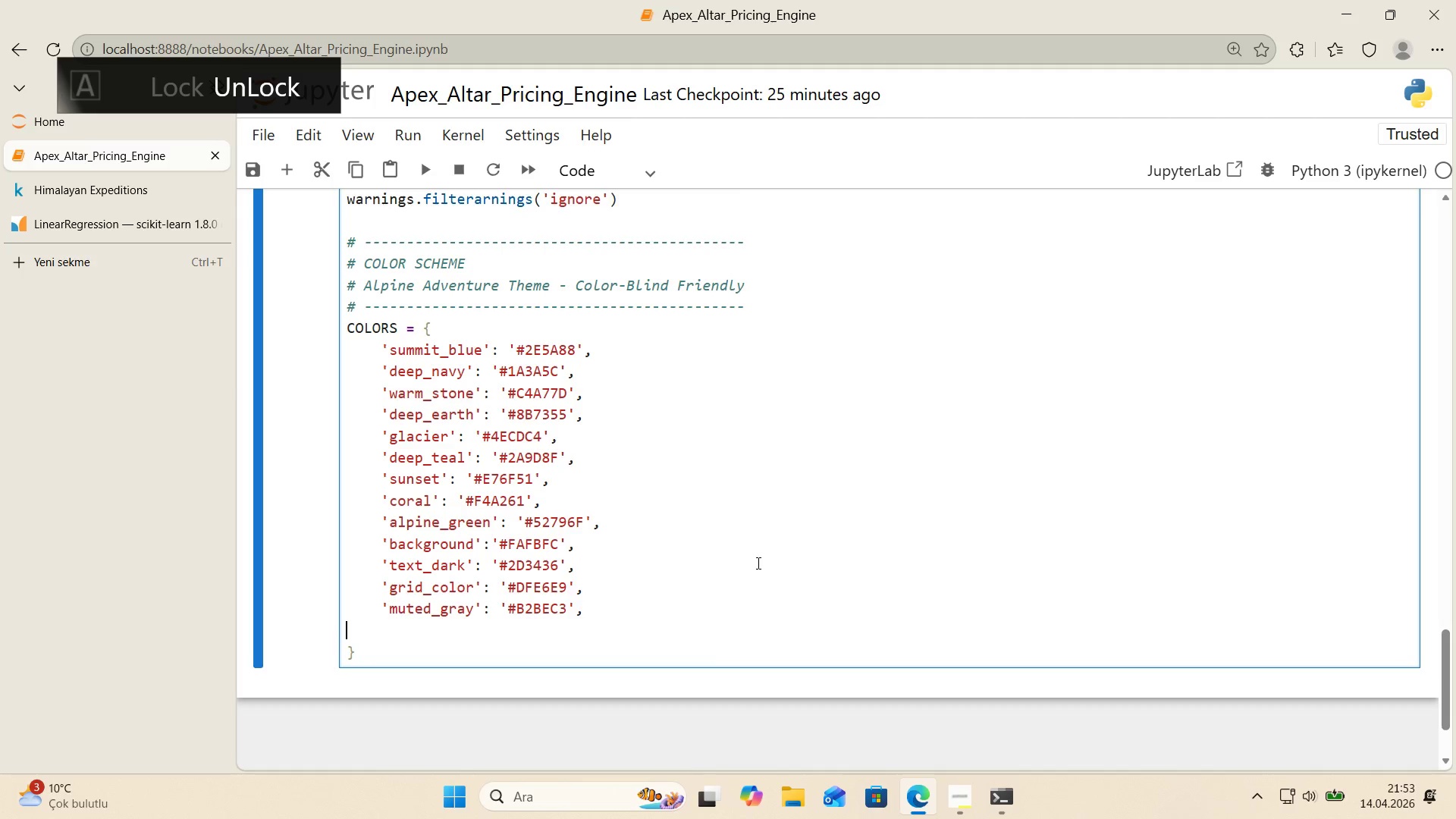 
key(ArrowDown)
 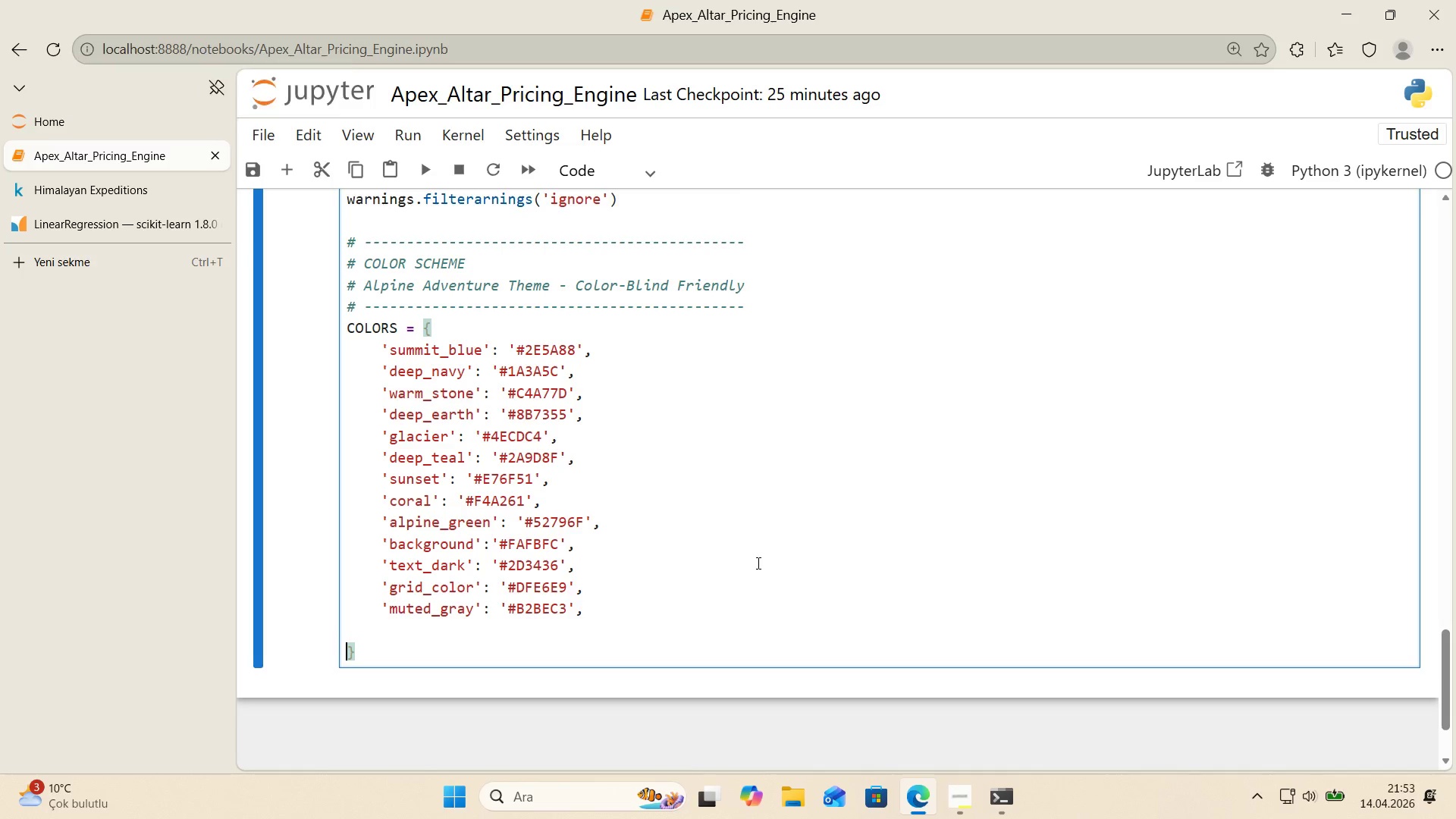 
key(Backspace)
 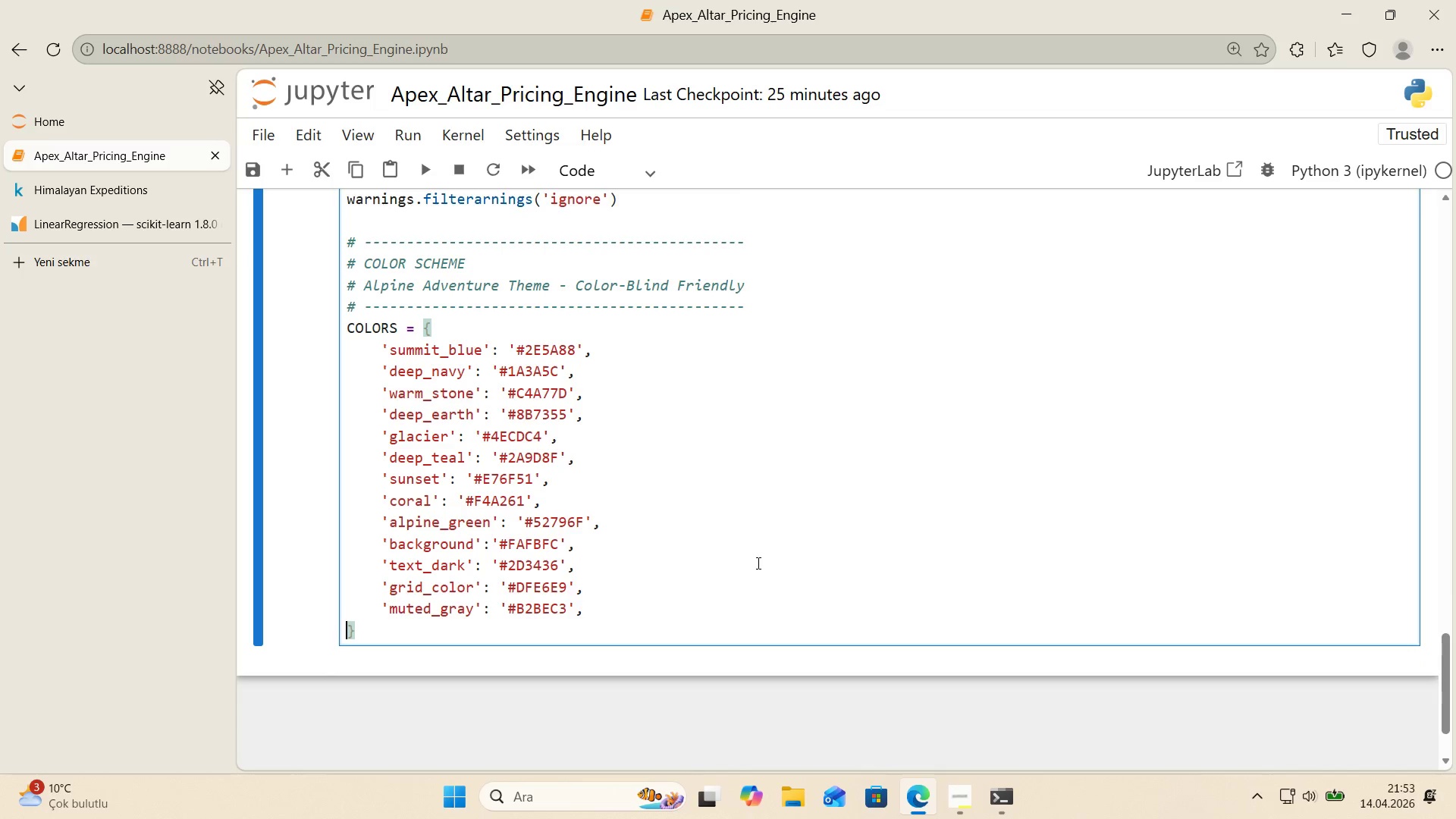 
key(ArrowRight)
 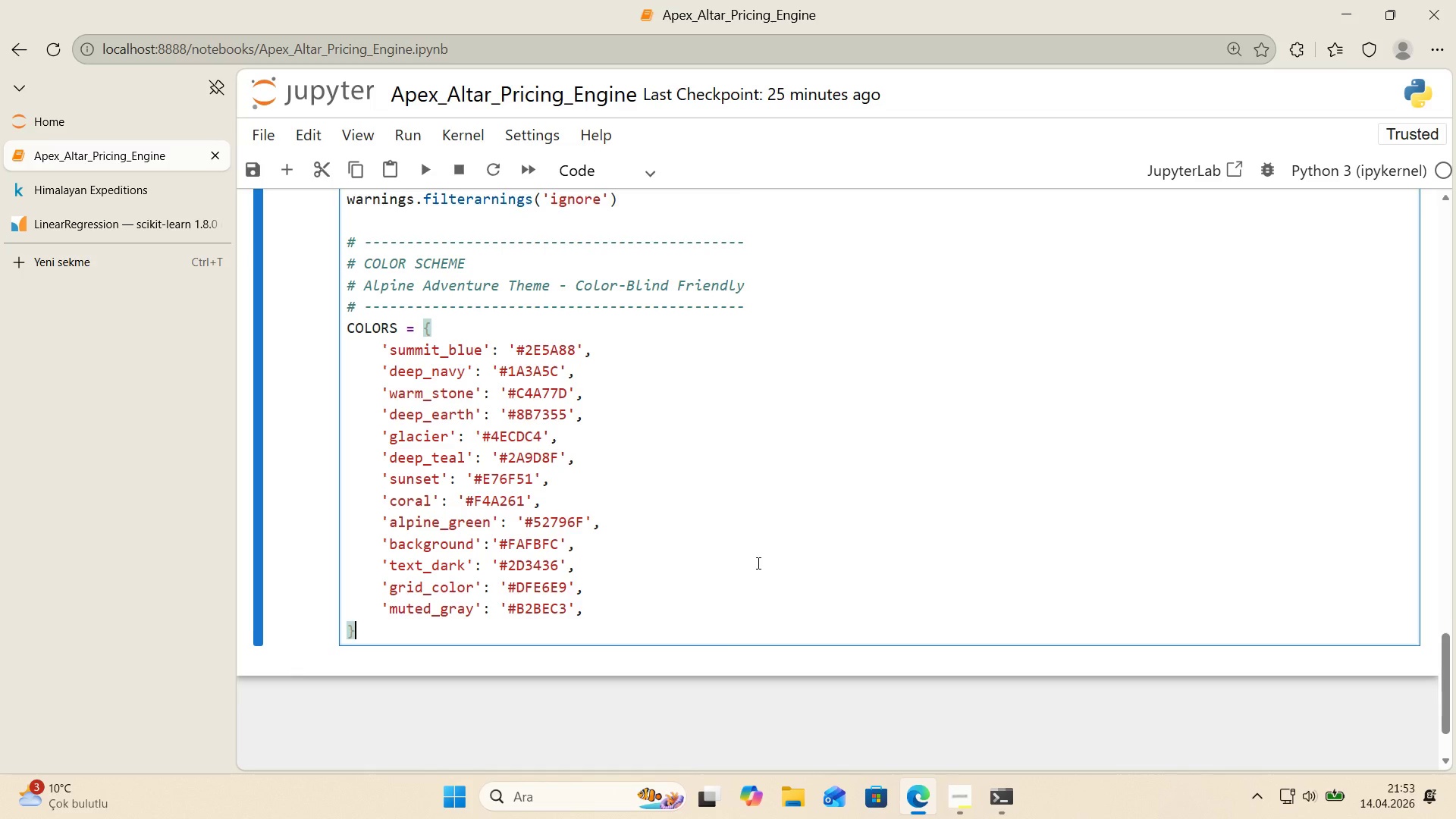 
key(Enter)
 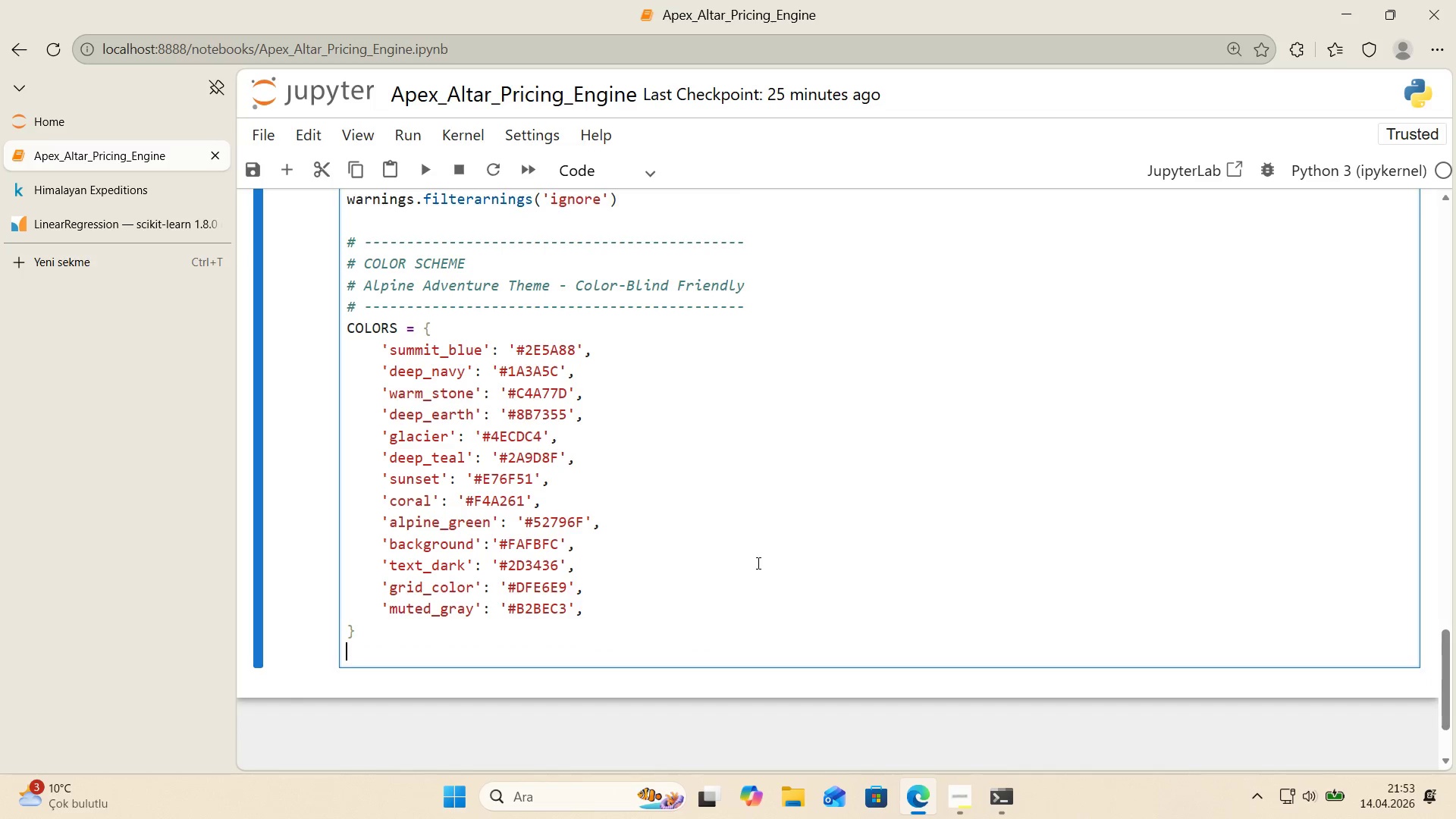 
key(Enter)
 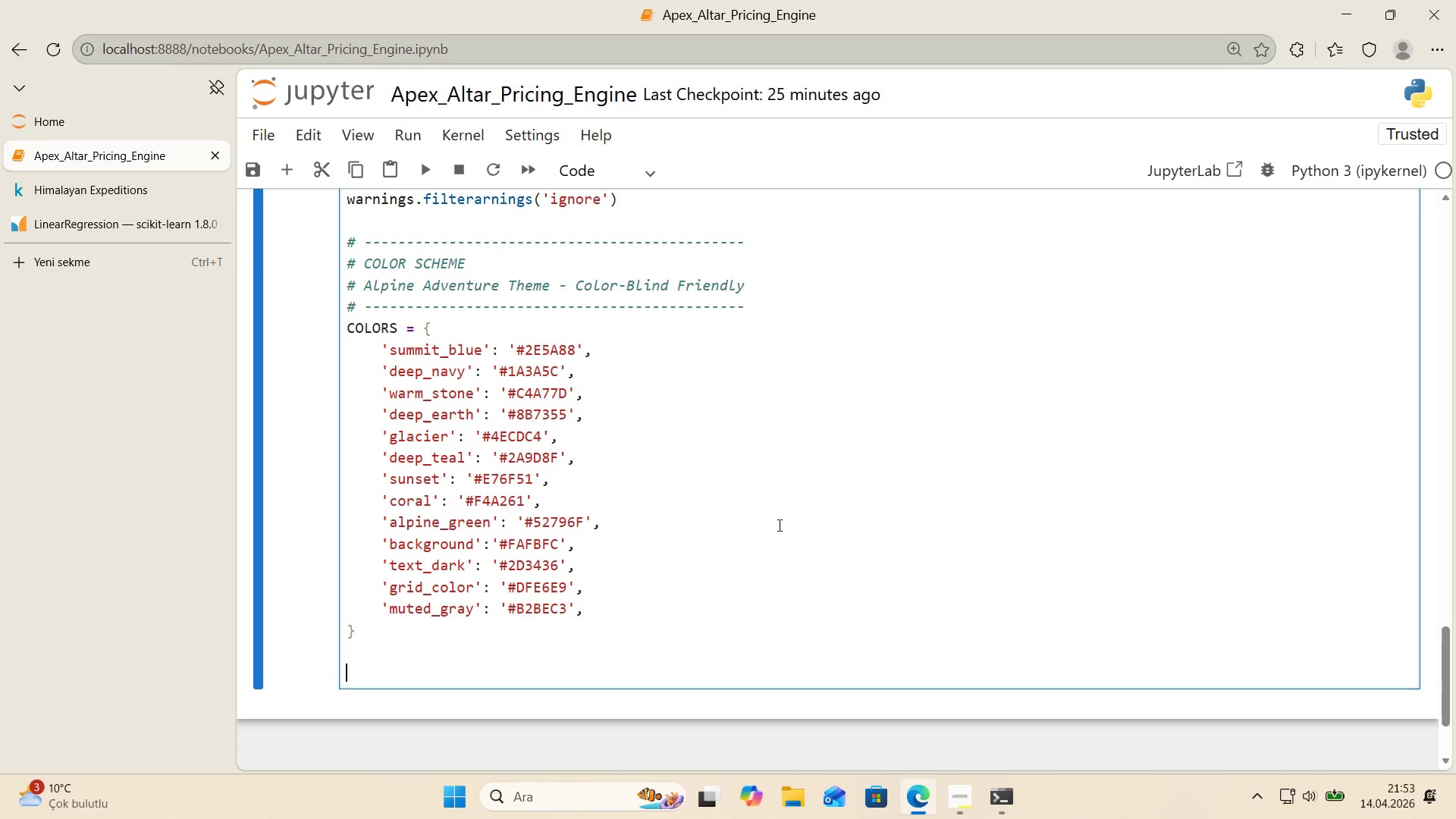 
scroll: coordinate [867, 453], scroll_direction: down, amount: 1.0
 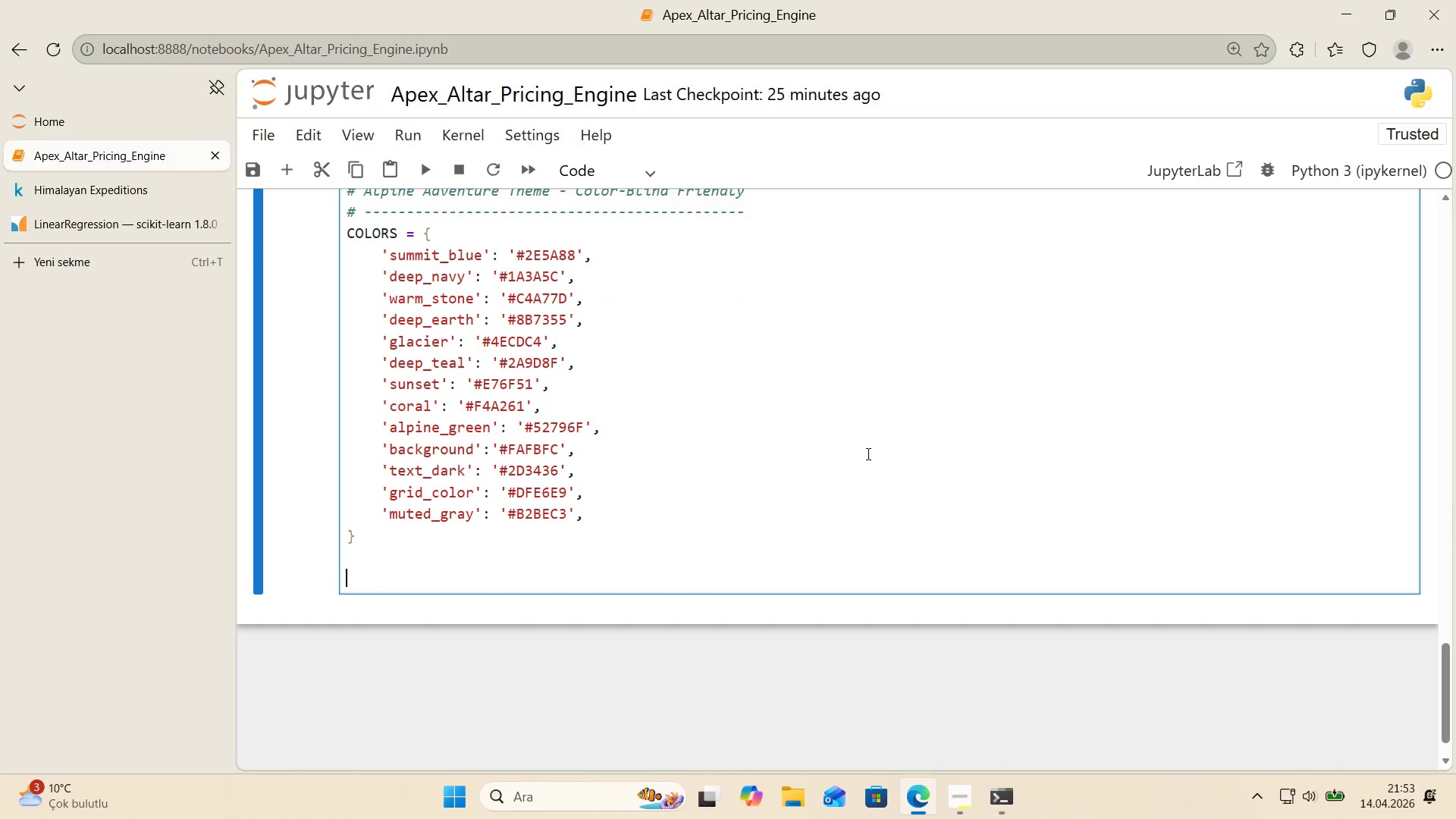 
key(Control+ControlLeft)
 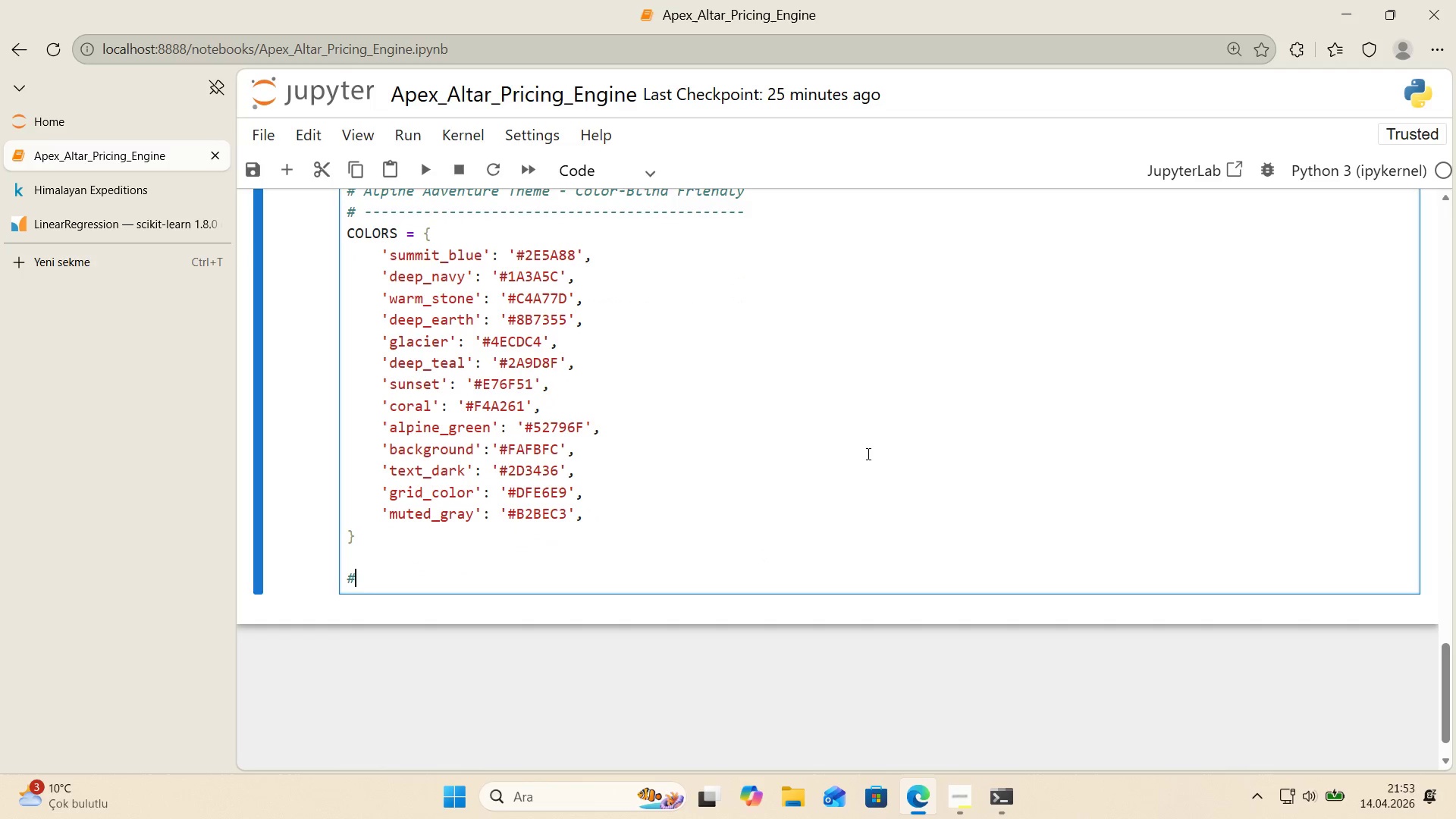 
key(Alt+Control+AltRight)
 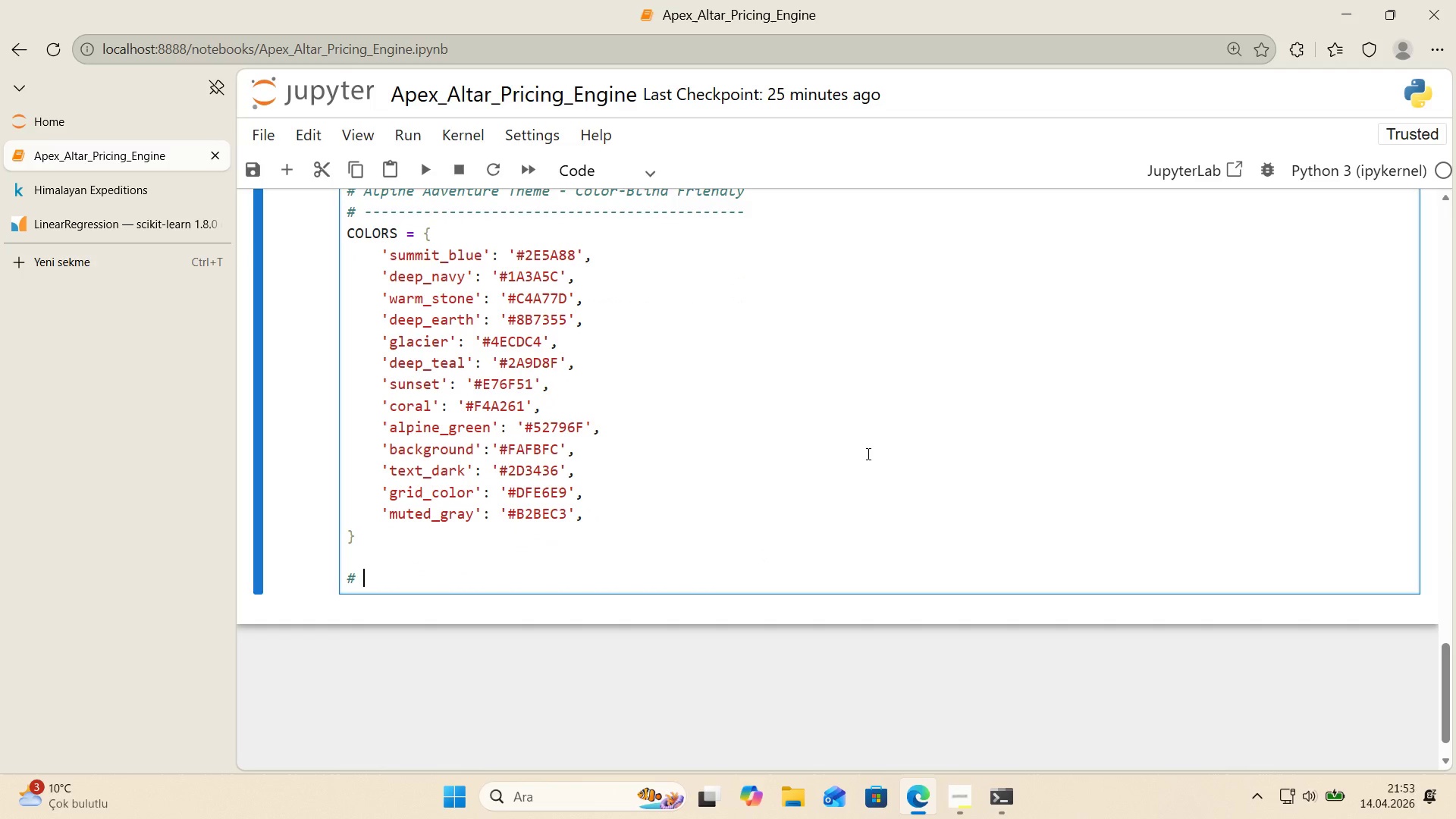 
key(Alt+Control+3)
 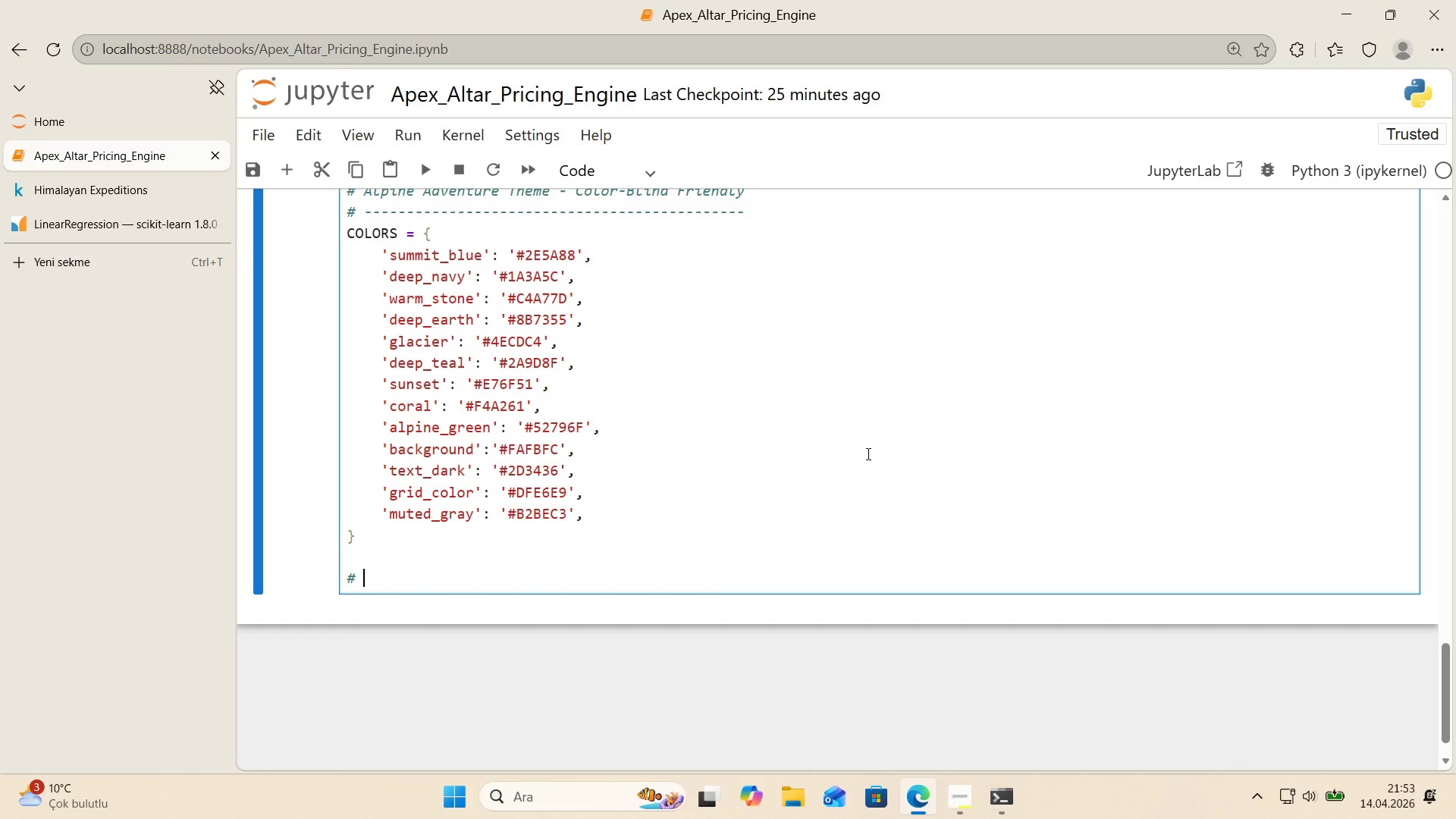 
type( Matplotl'b conf'gurat'on)
 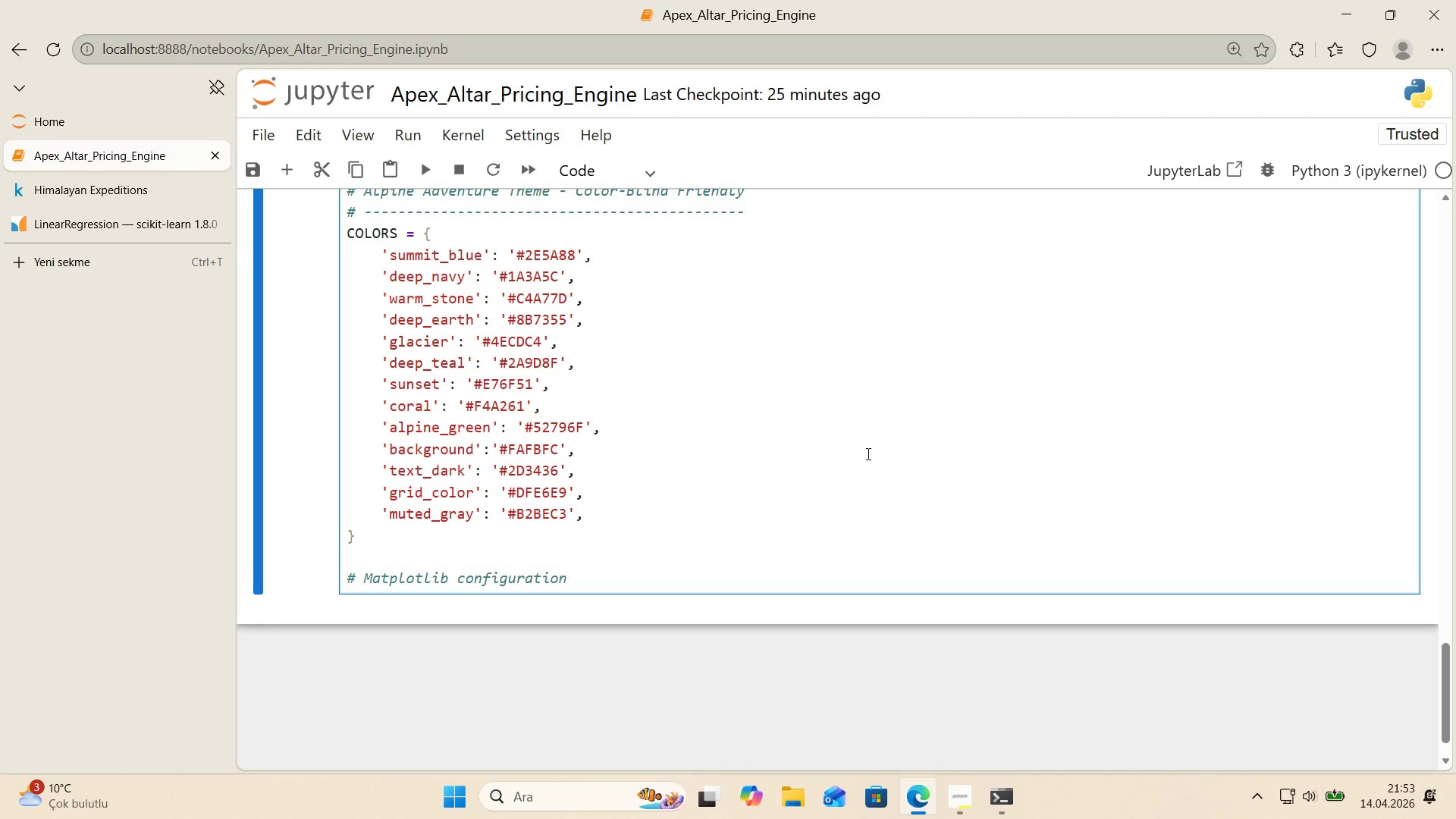 
key(Enter)
 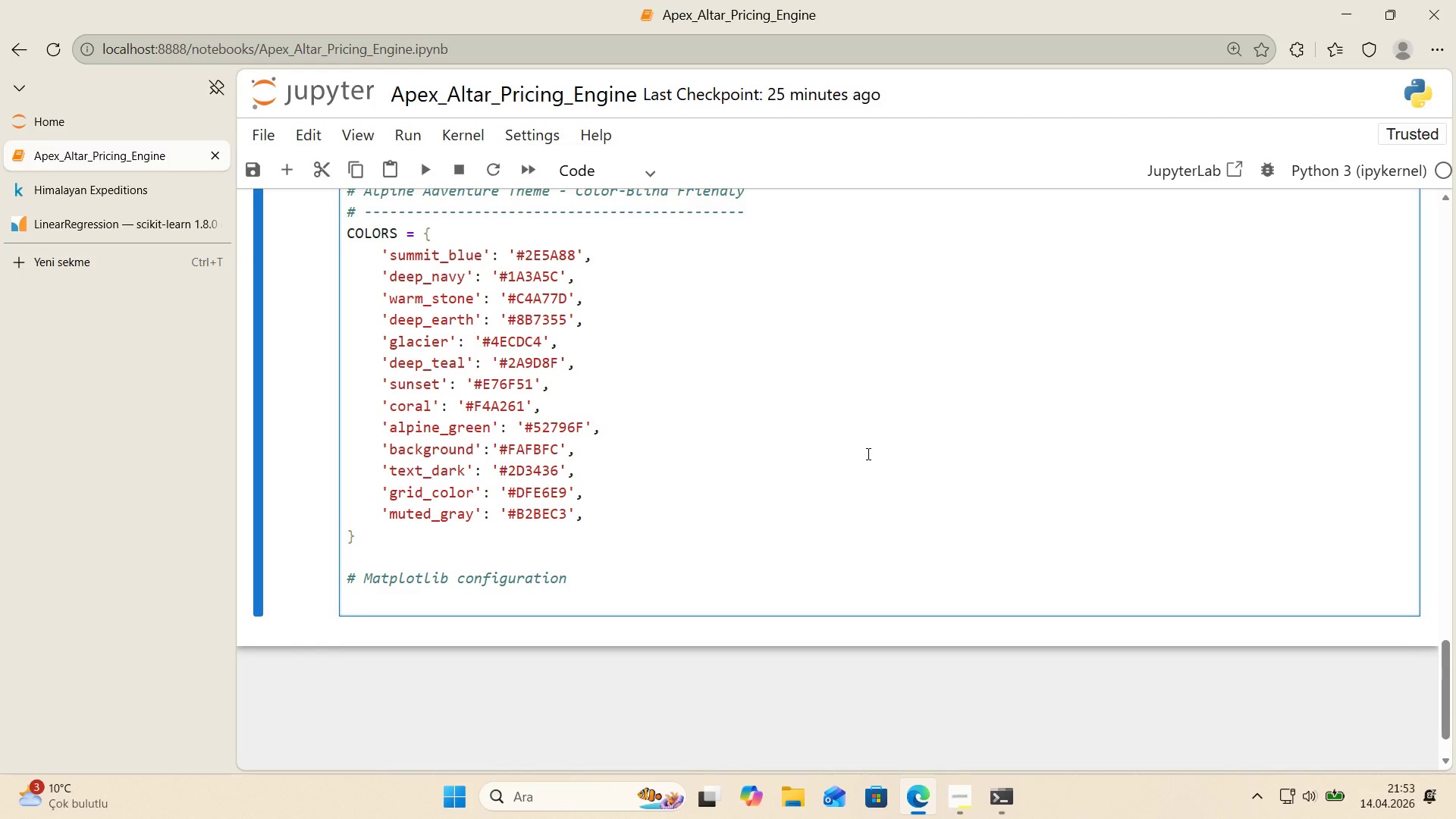 
type(plt.rcParams)
 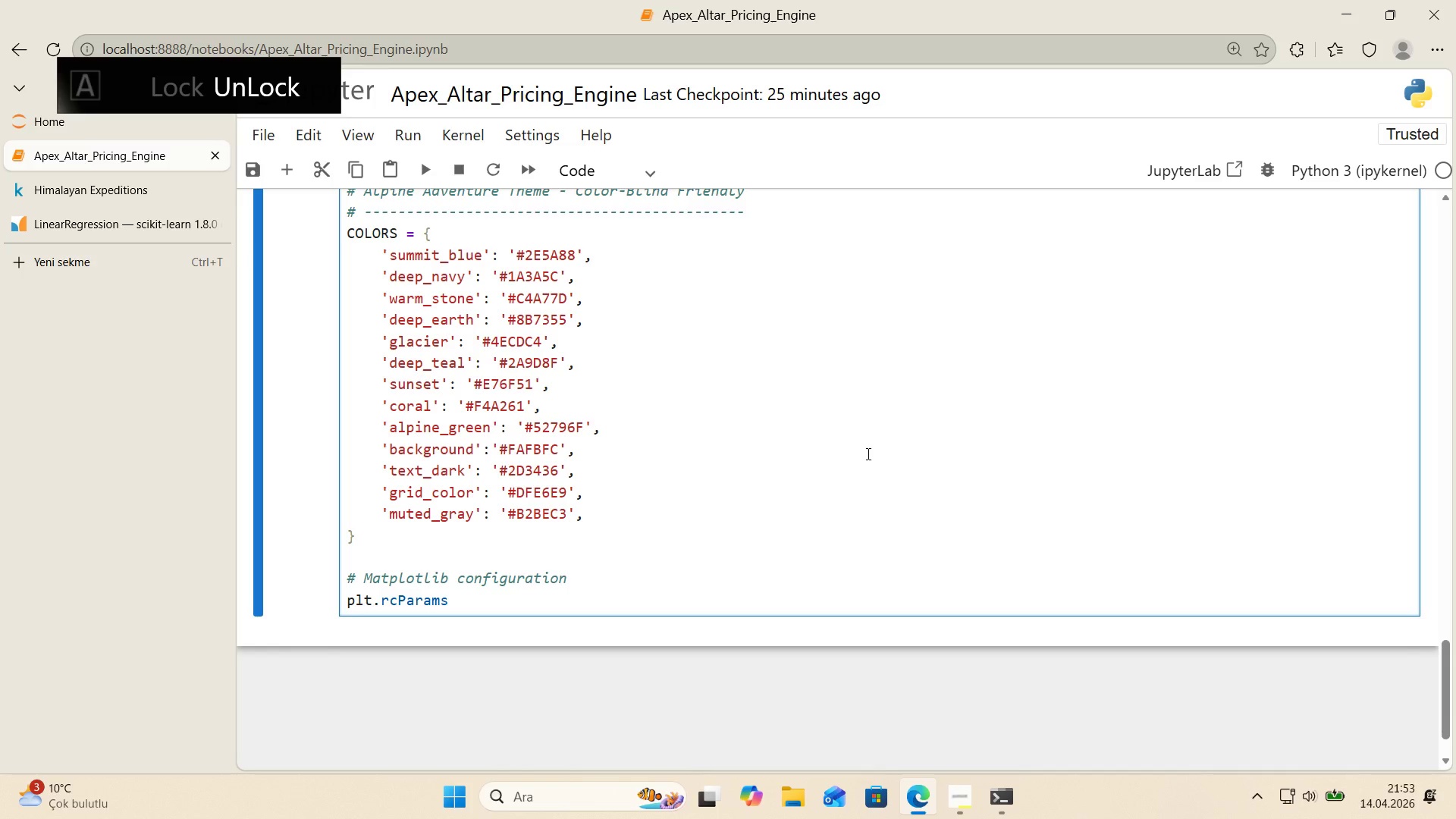 
key(Alt+Control+8)
 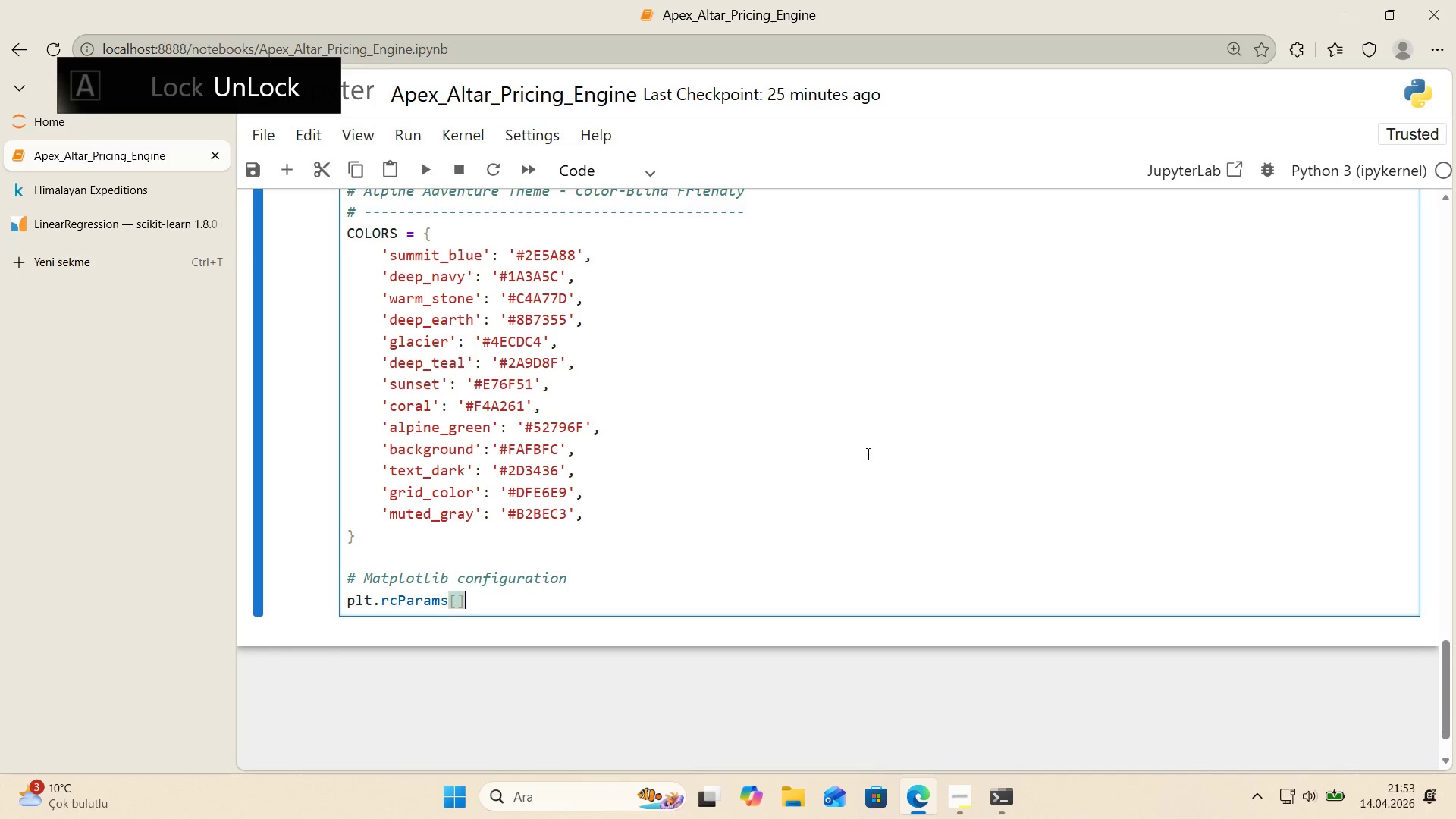 
key(Alt+Control+9)
 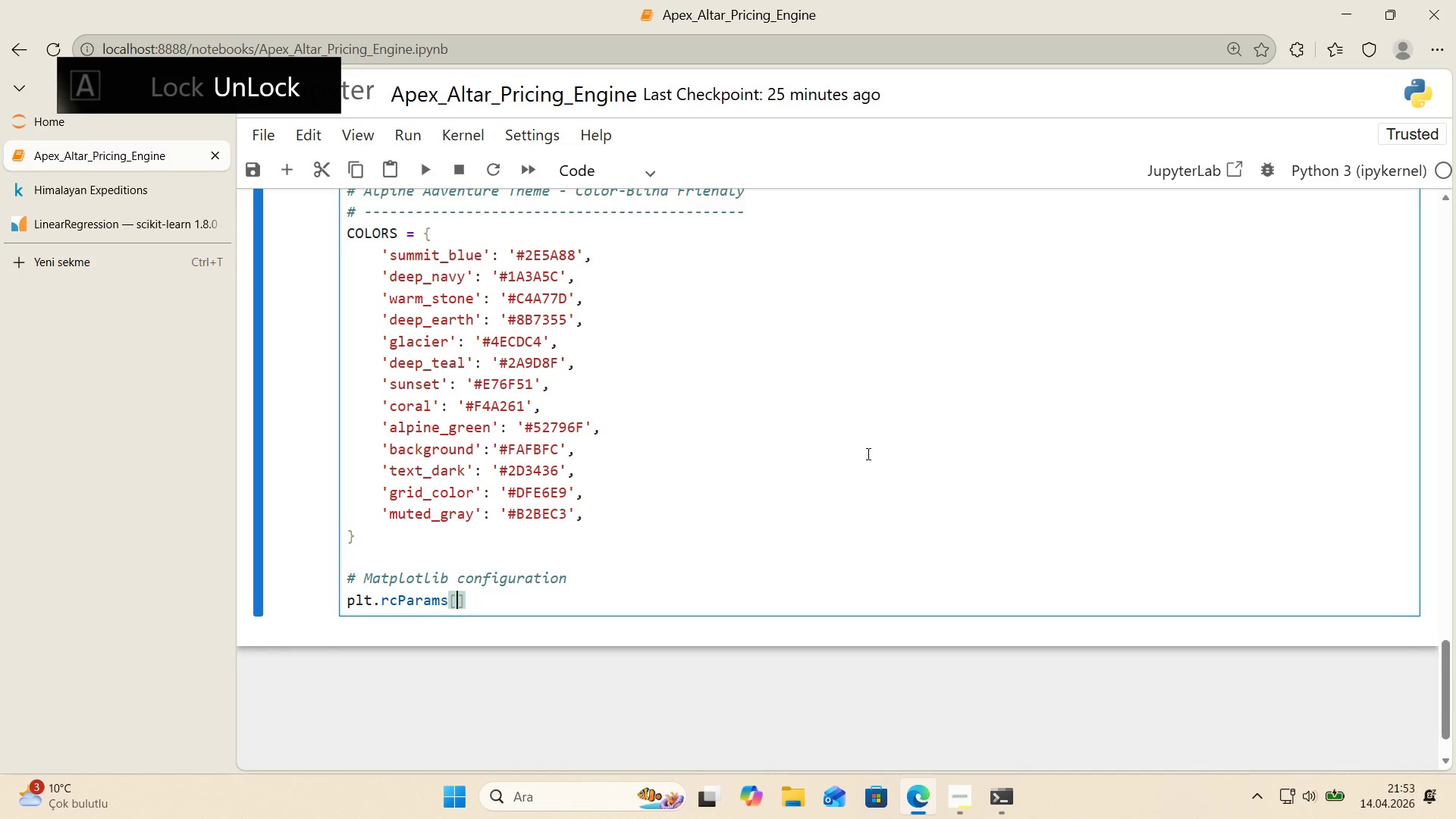 
key(ArrowLeft)
 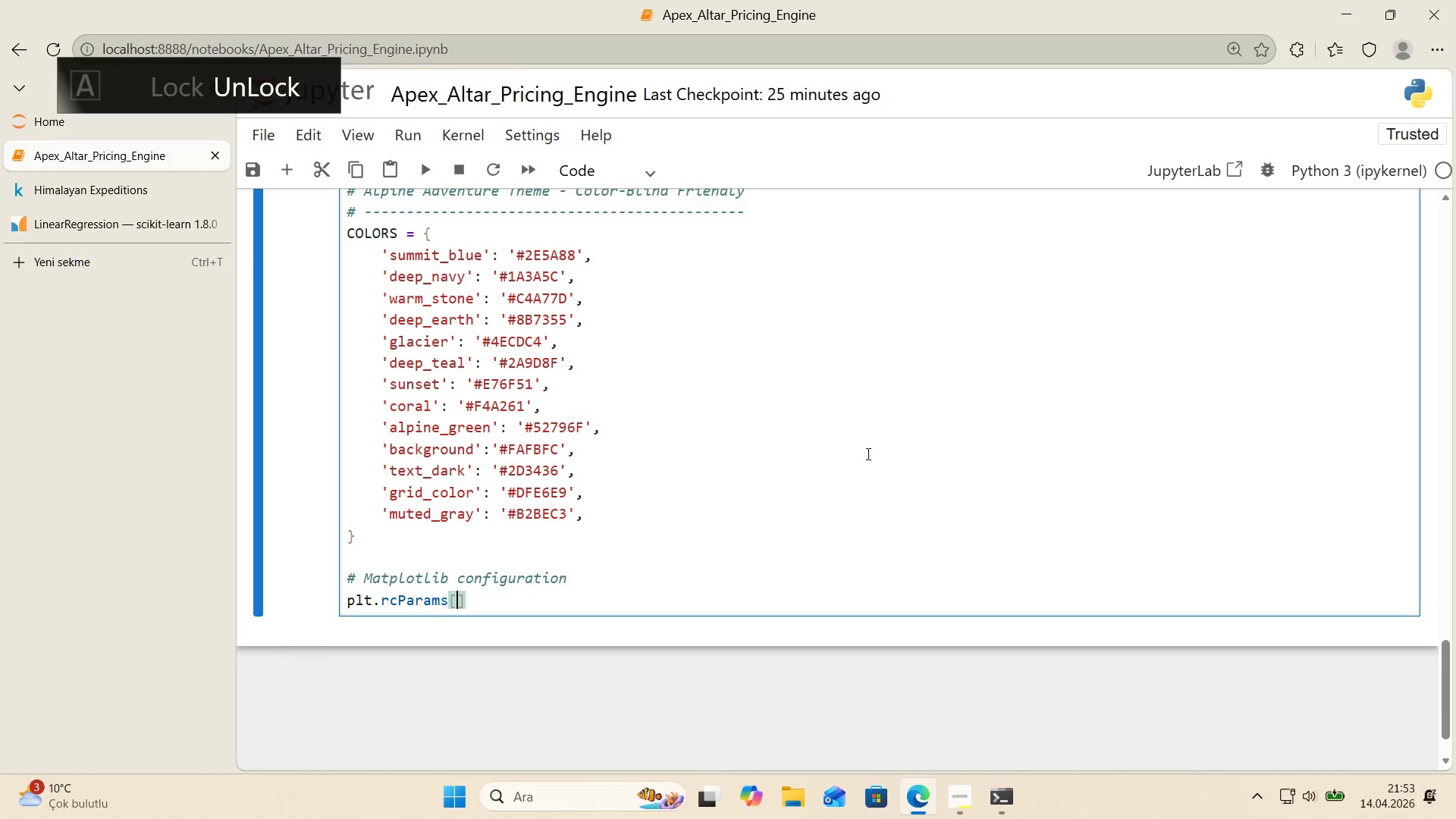 
type(@@)
 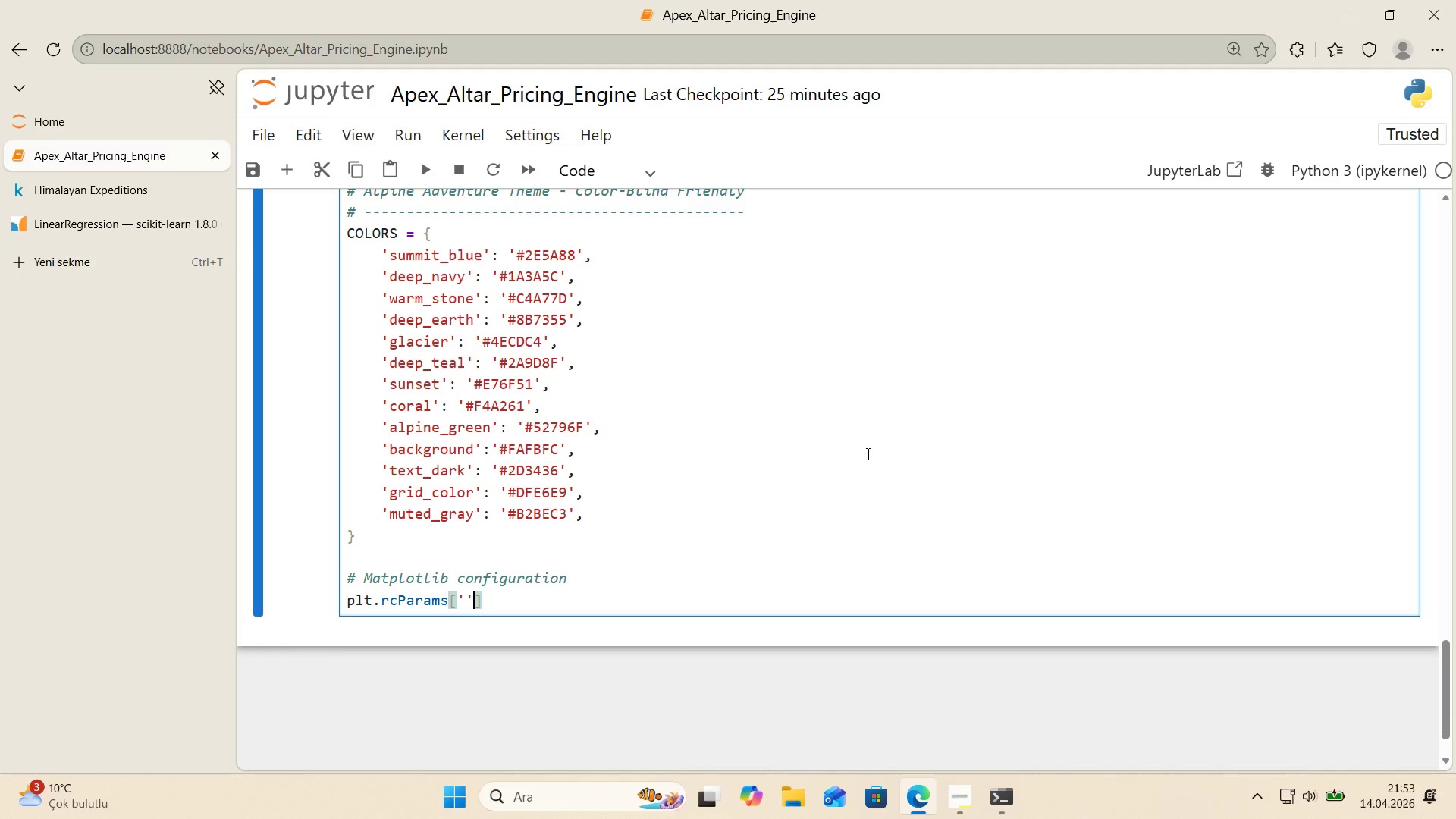 
key(ArrowLeft)
 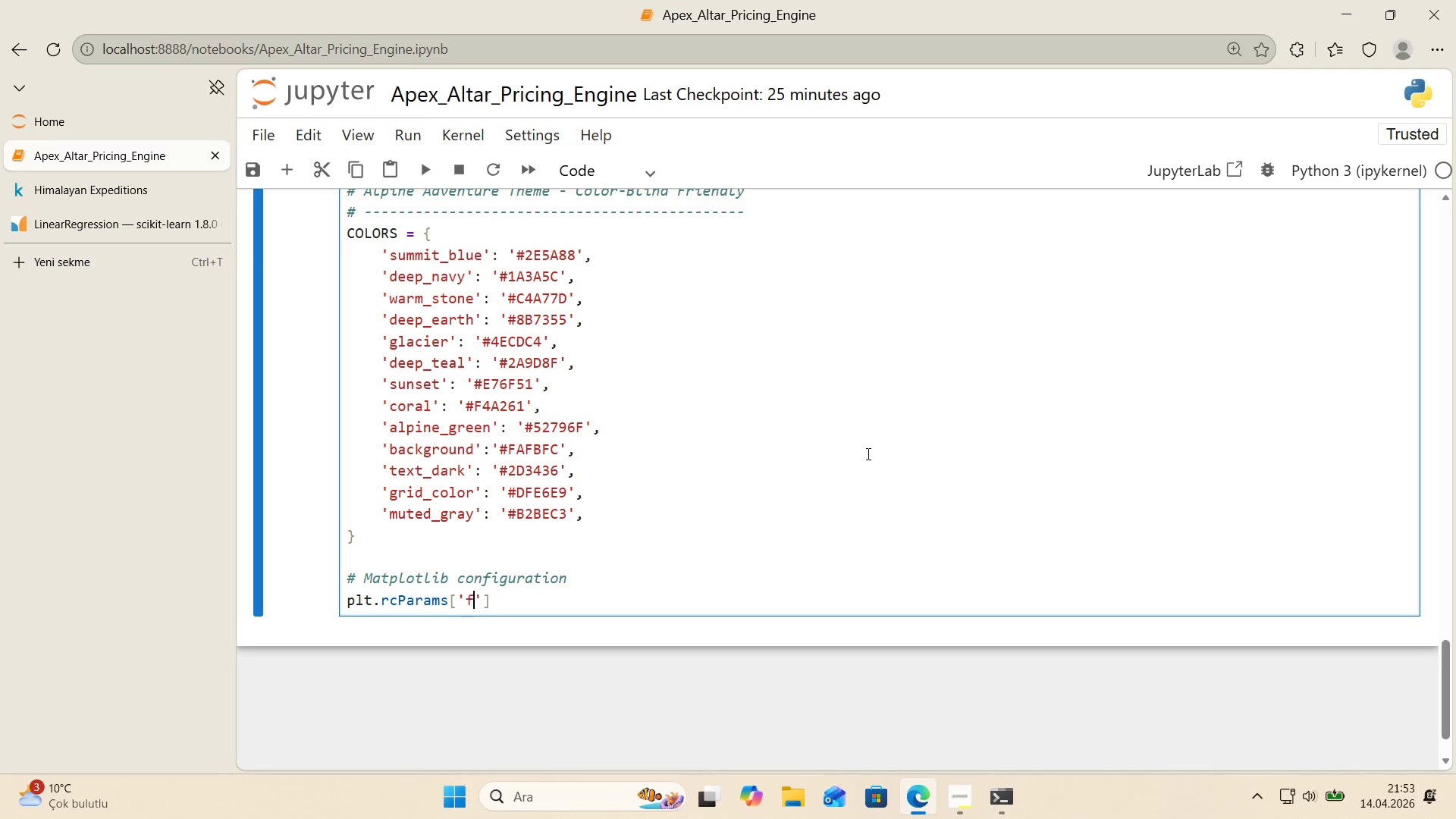 
type(fg)
key(Backspace)
type('gure.f'gs'ze)
 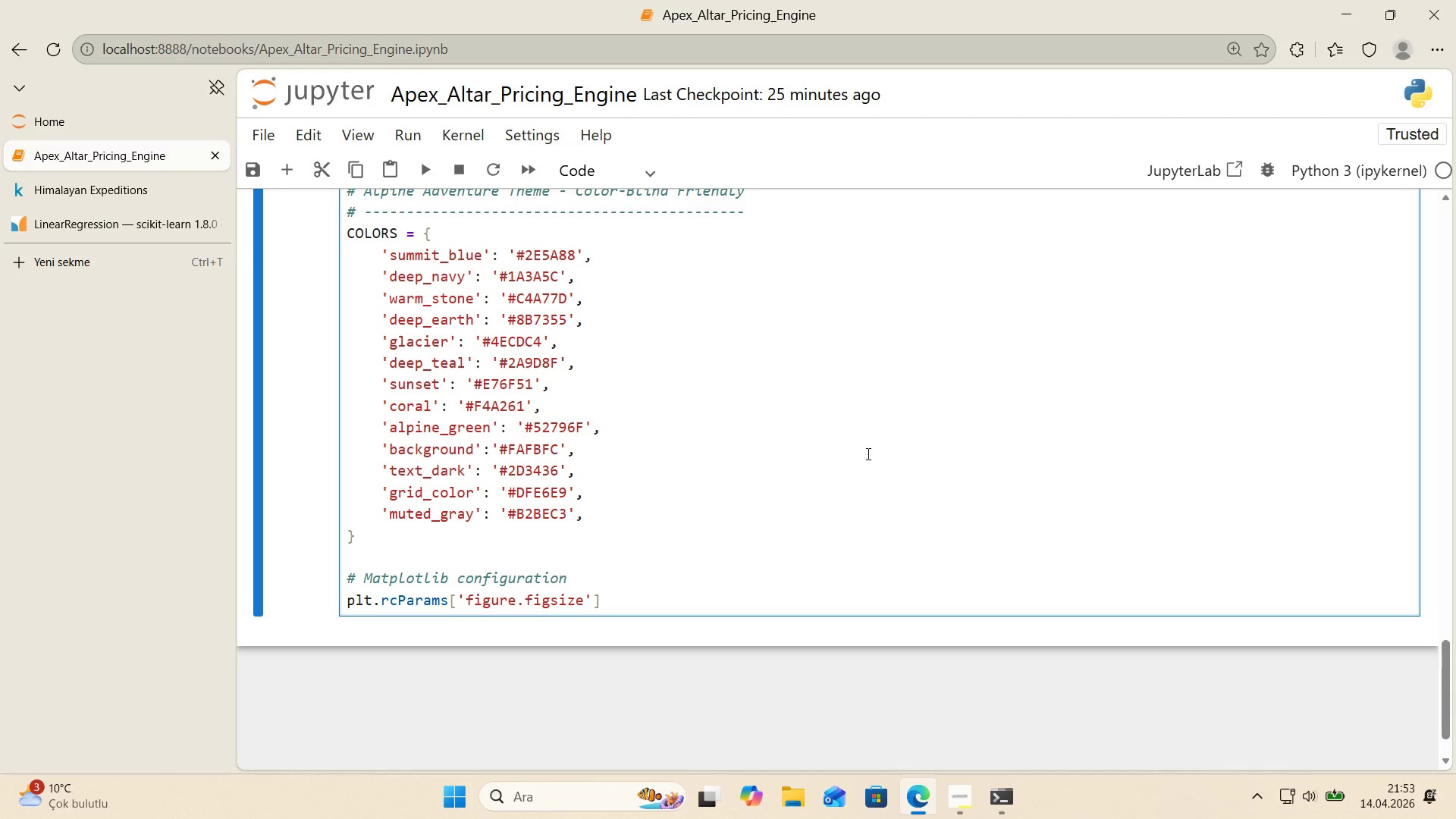 
key(ArrowRight)
 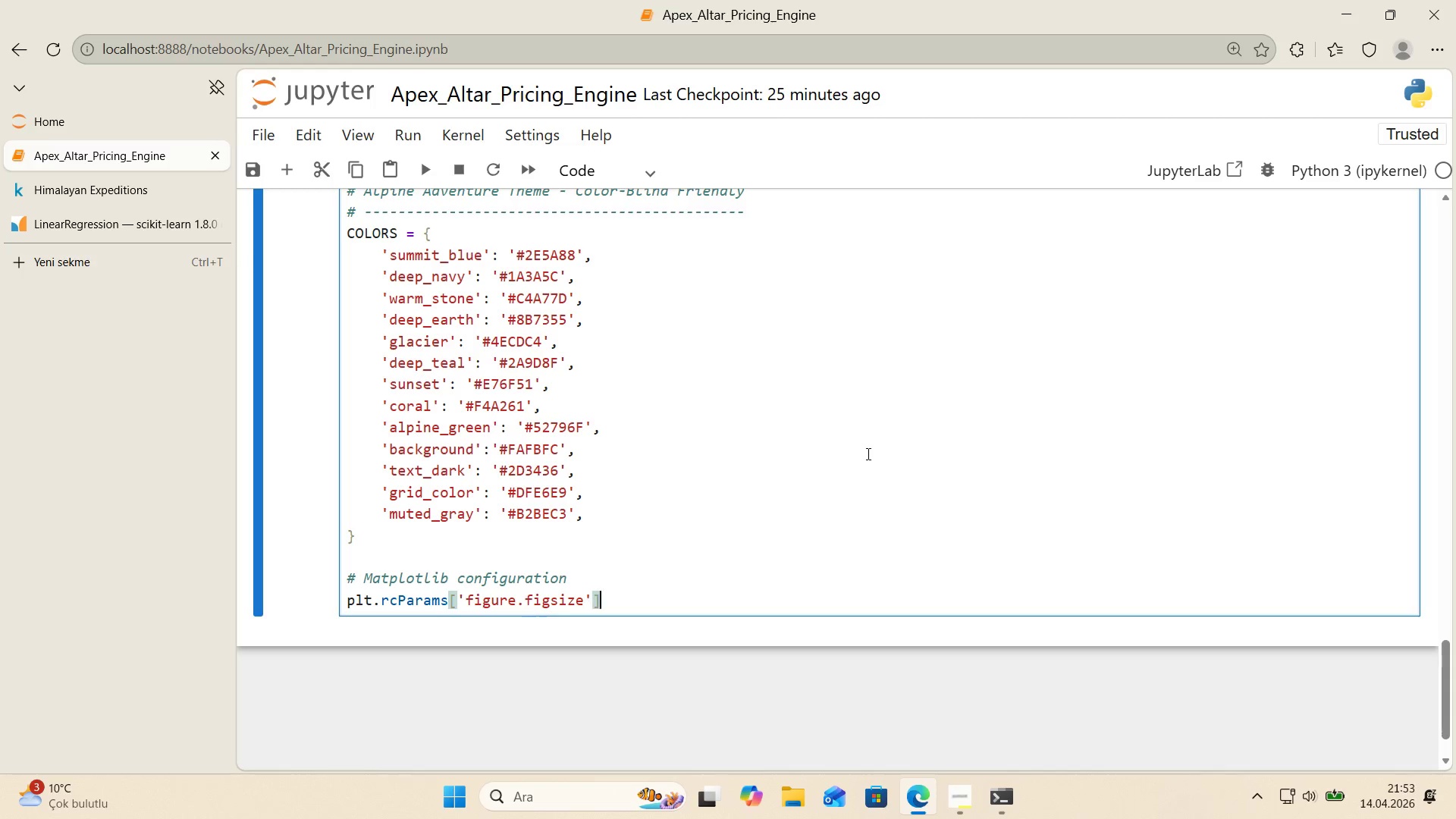 
key(ArrowRight)
 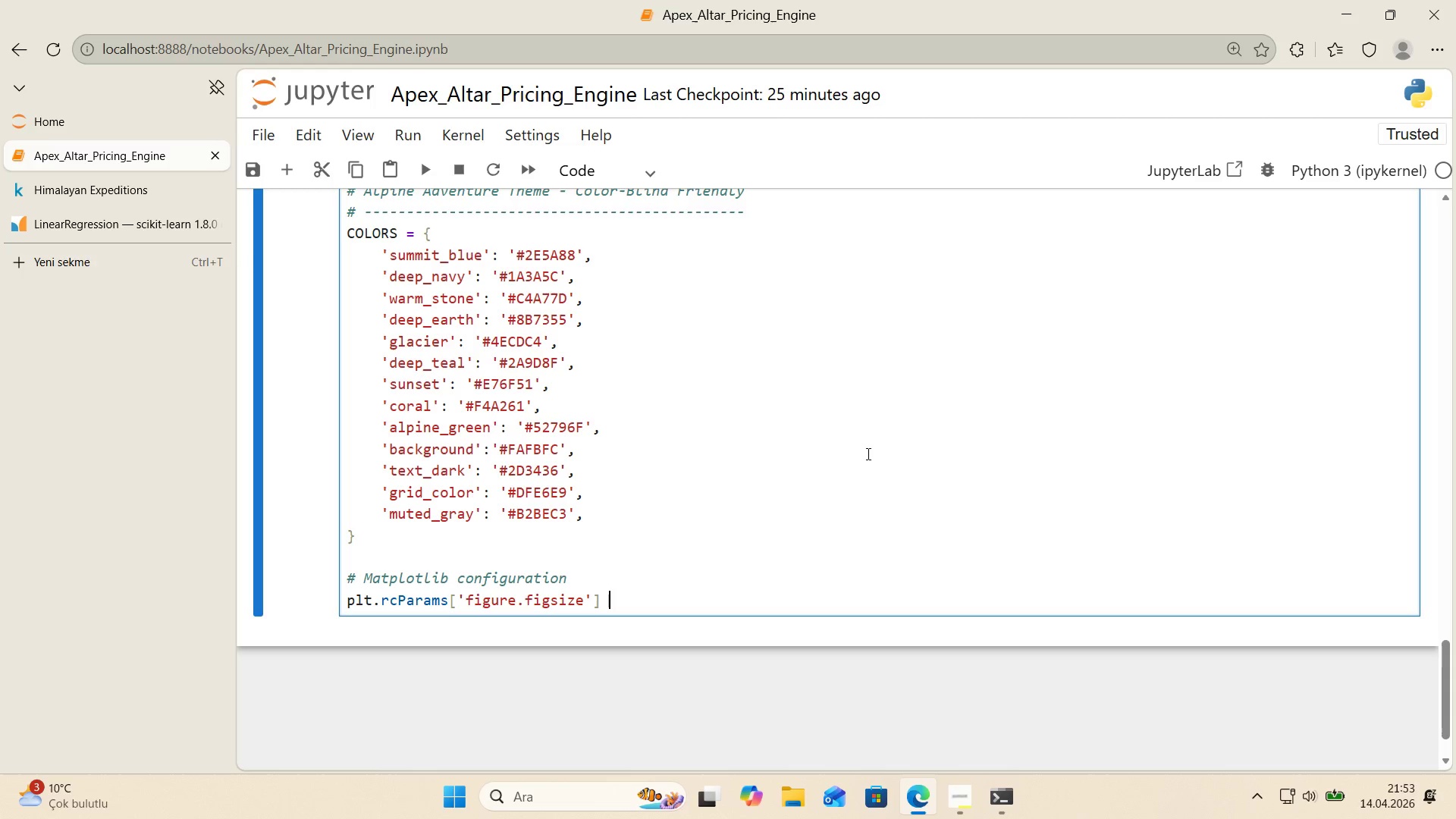 
type( ) *()
 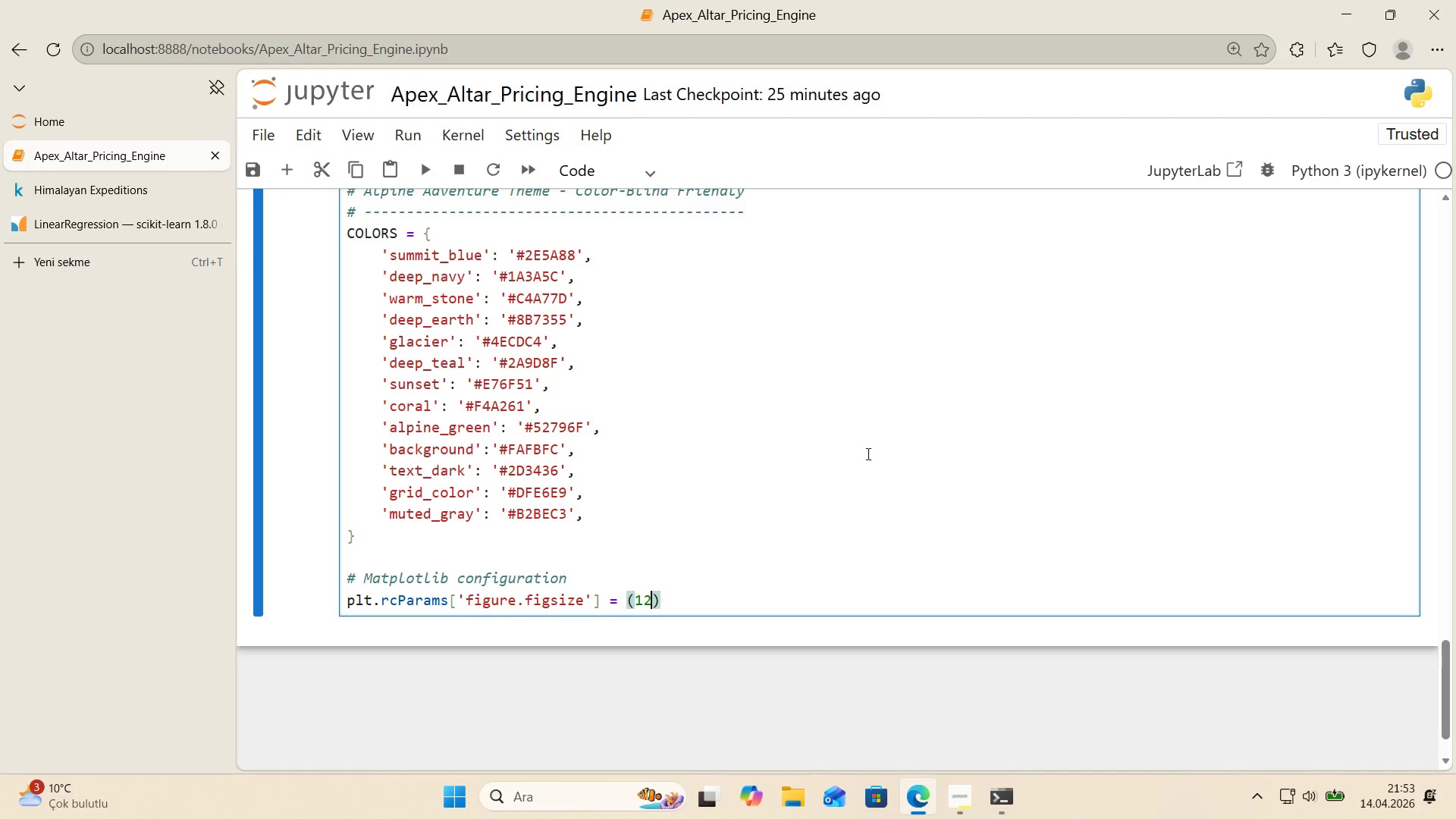 
 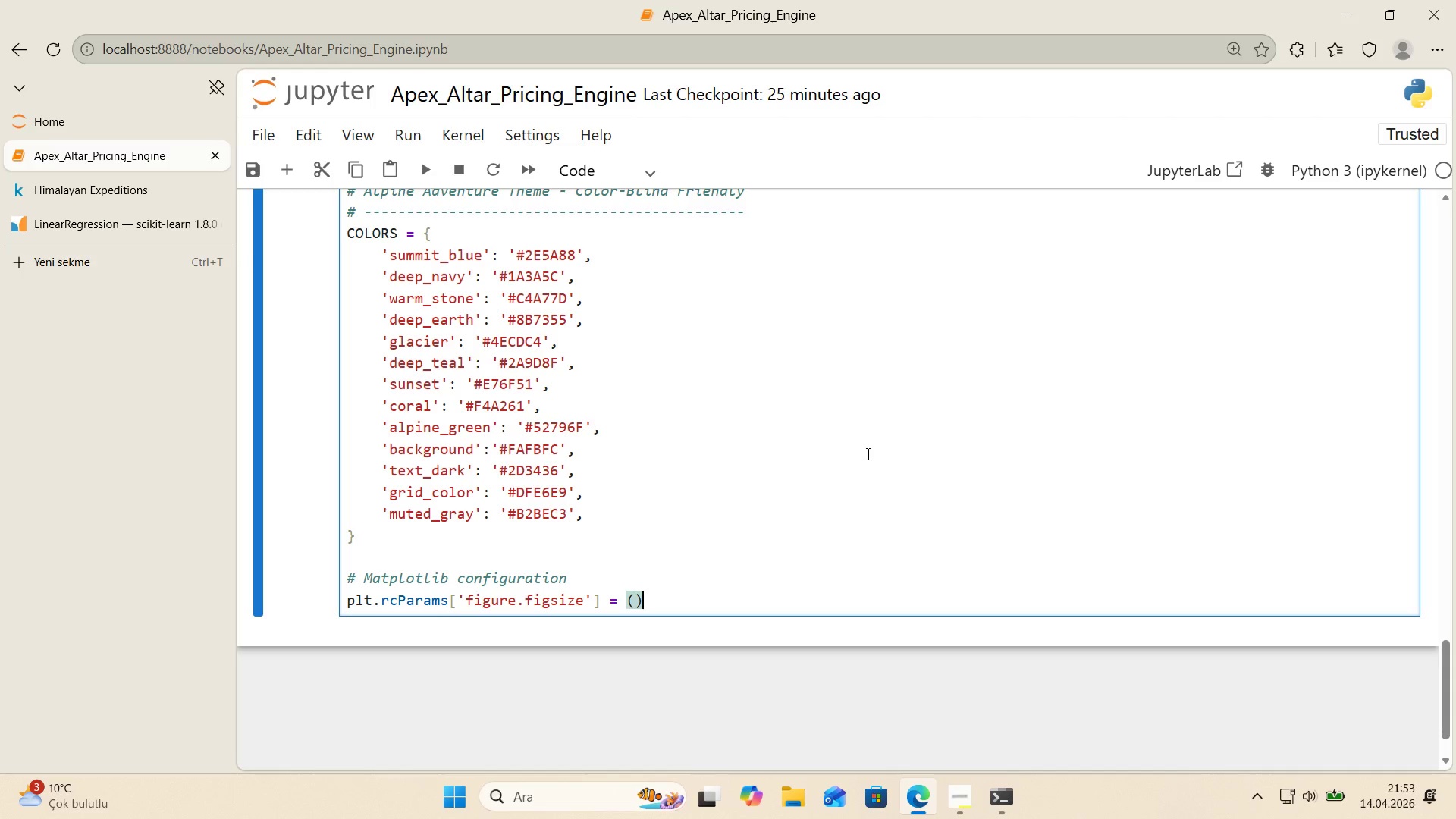 
key(ArrowLeft)
 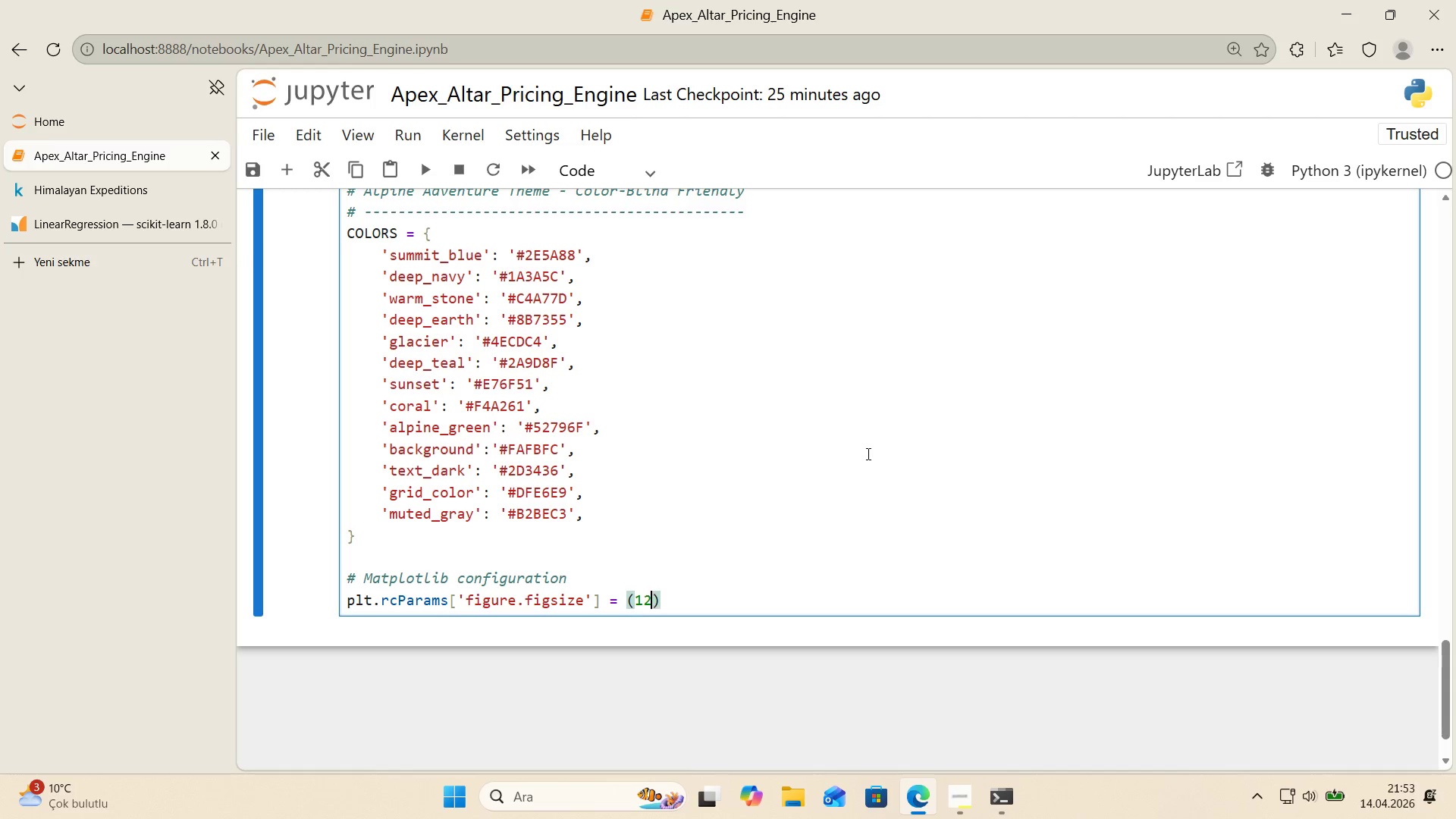 
type(12, 6)
 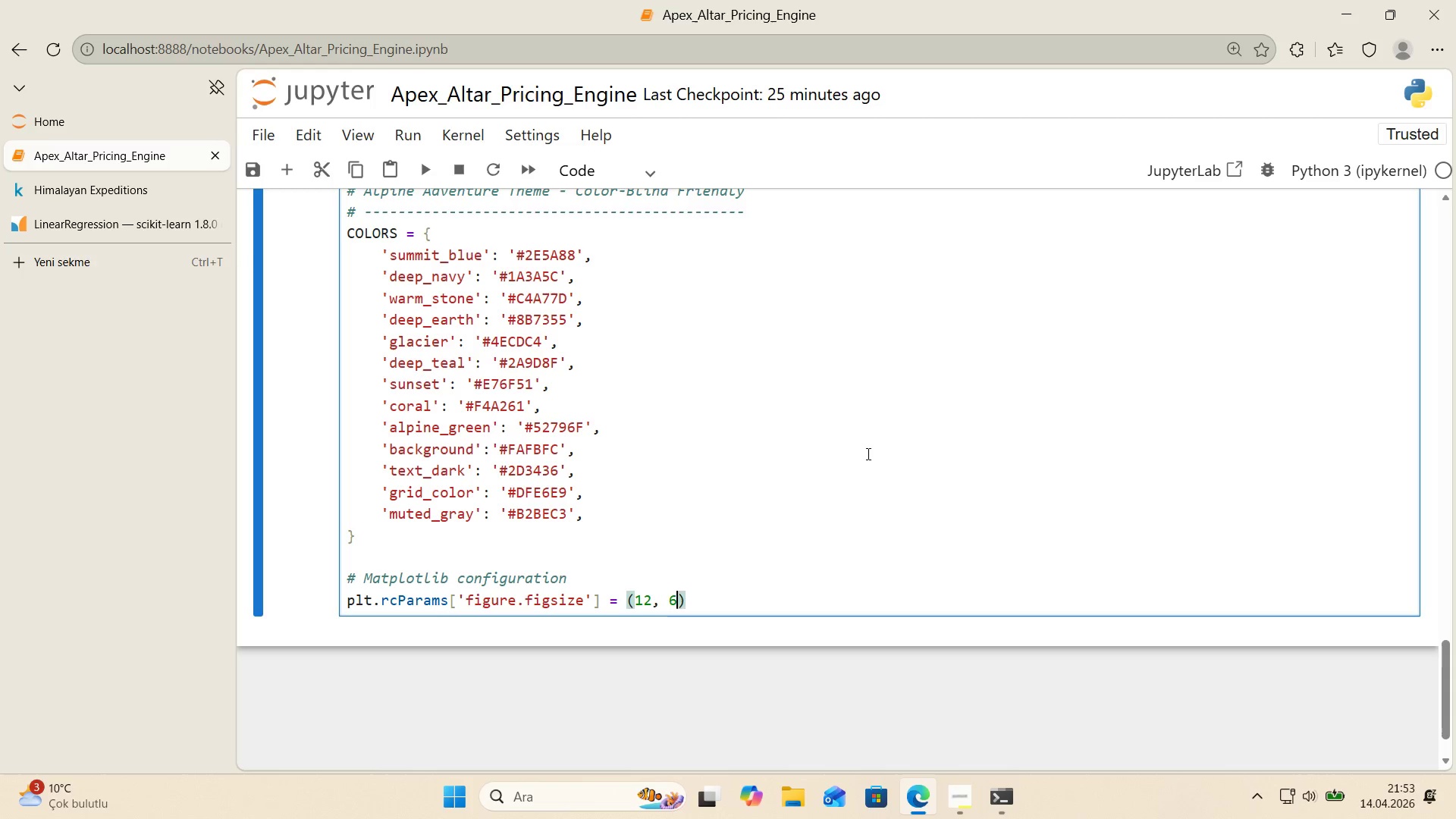 
key(ArrowRight)
 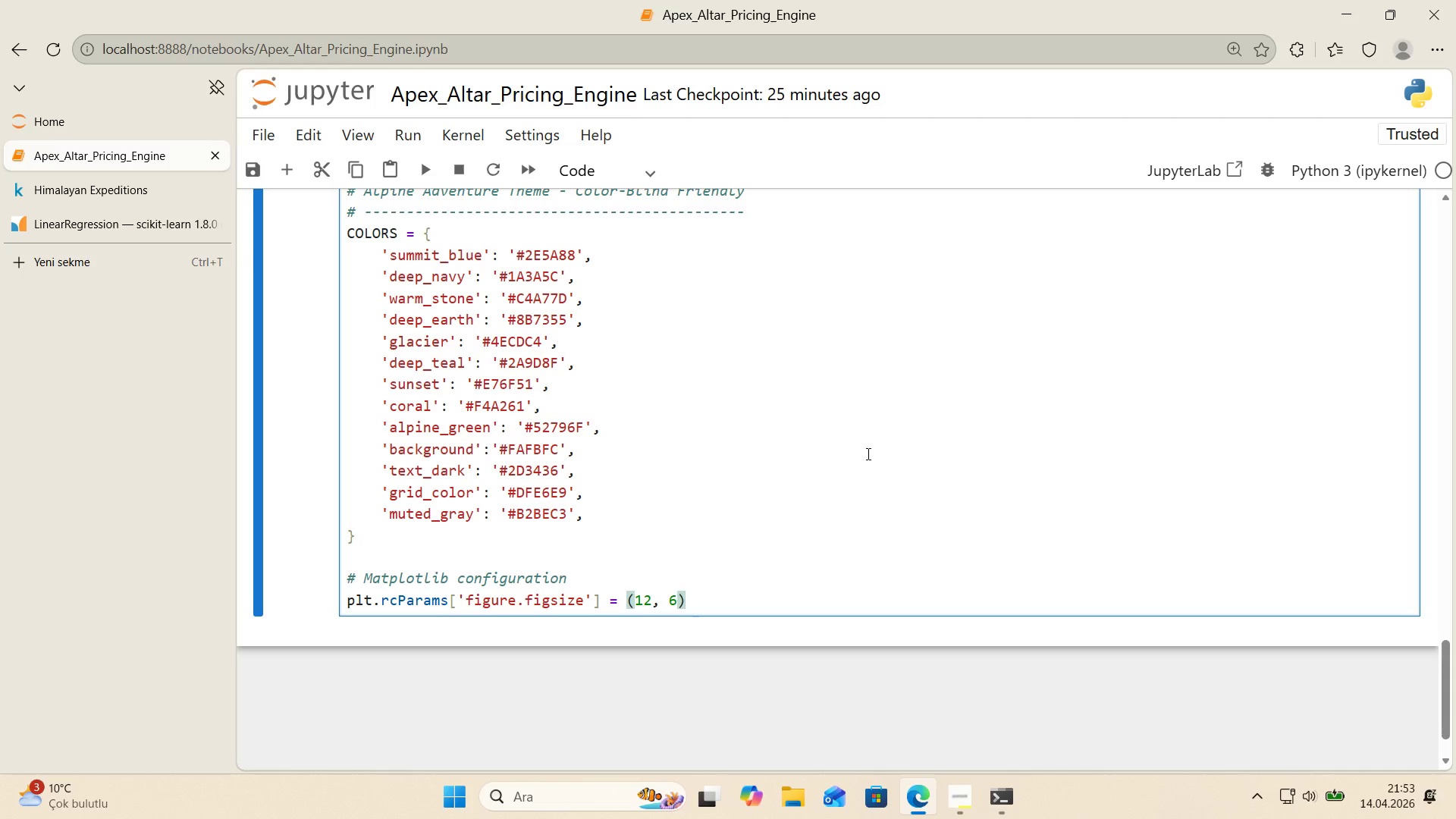 
key(Enter)
 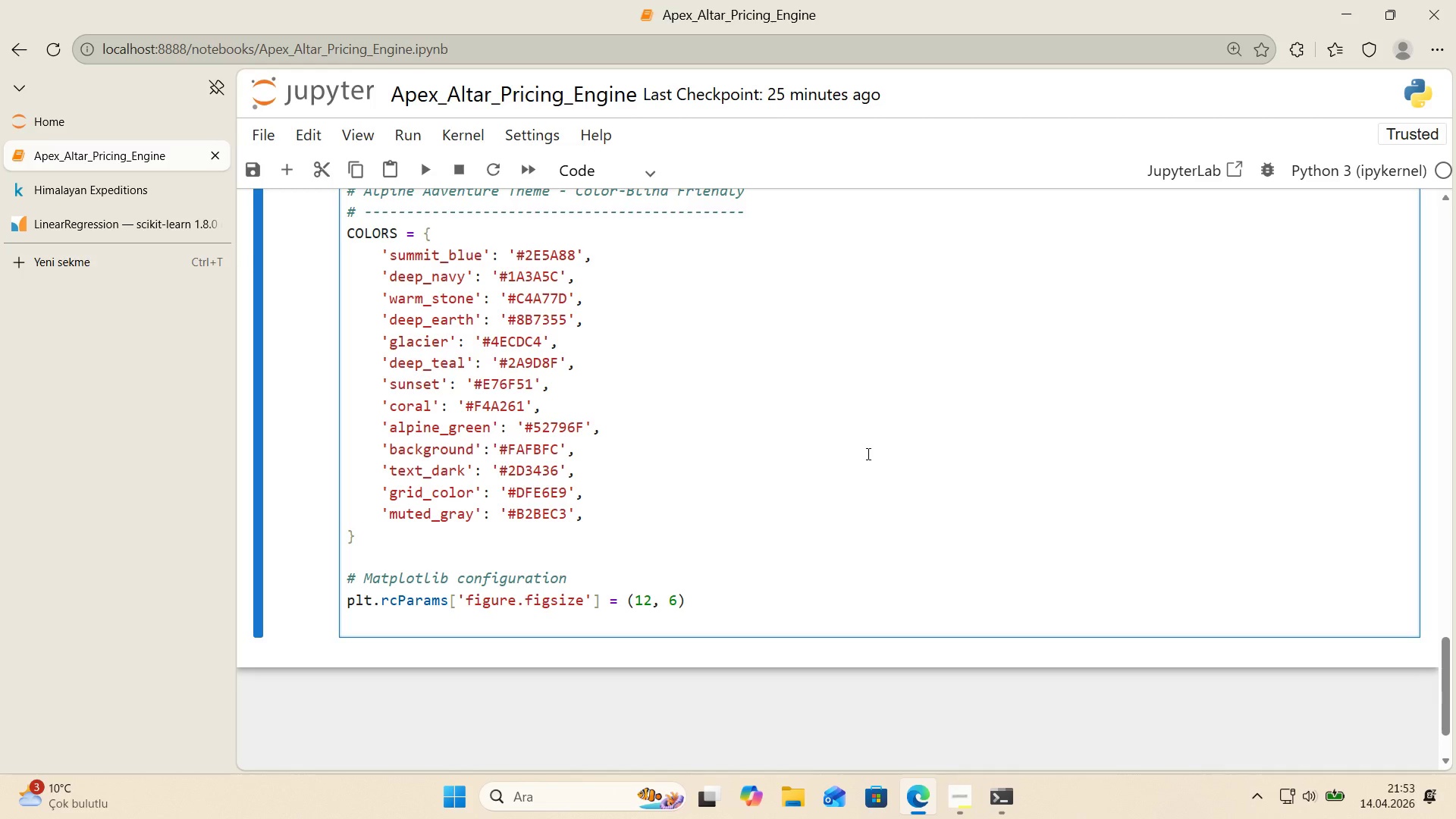 
type(plt.rcr)
key(Backspace)
type(p)
key(Backspace)
type(Params)
 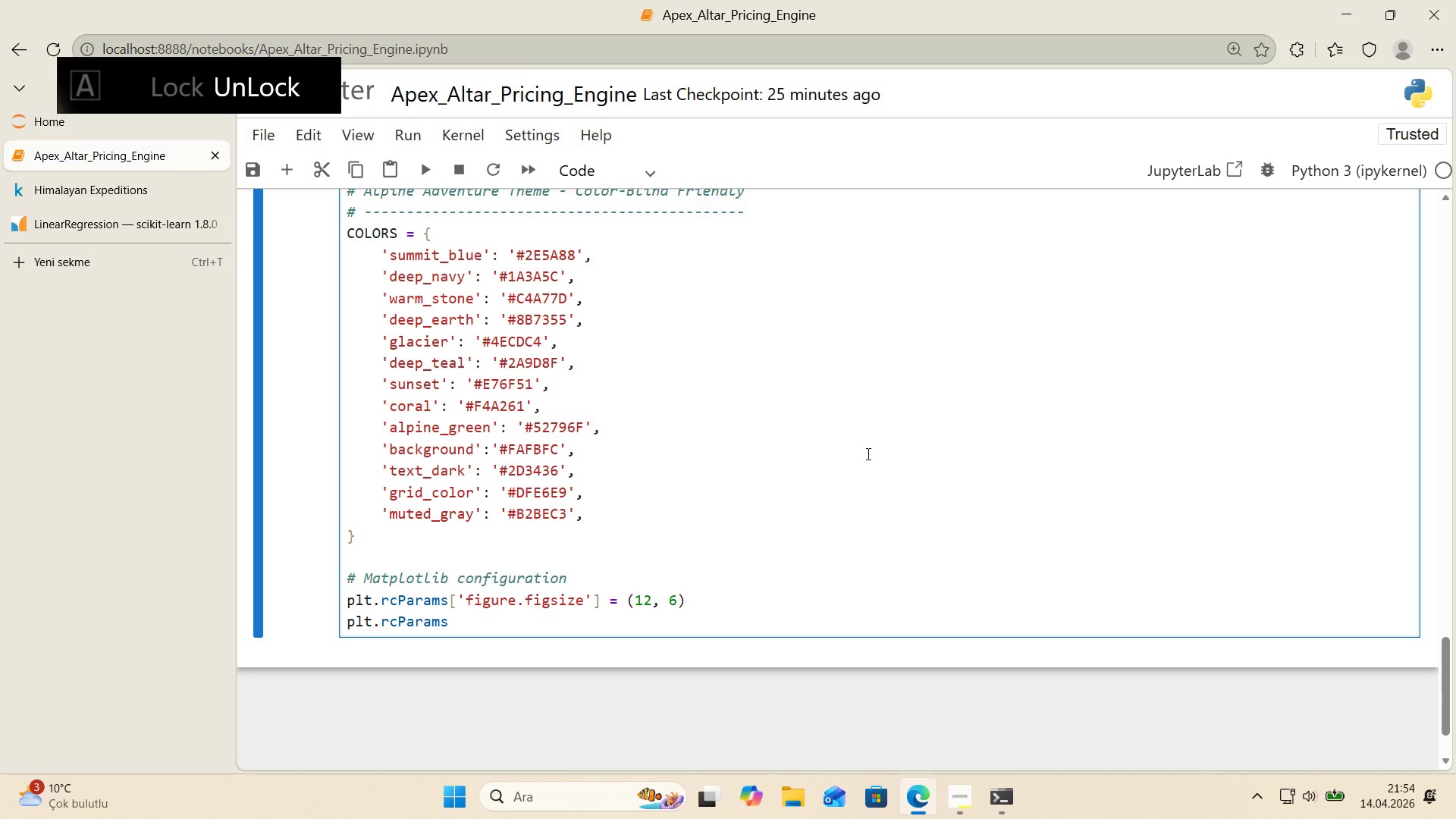 
key(Alt+Control+8)
 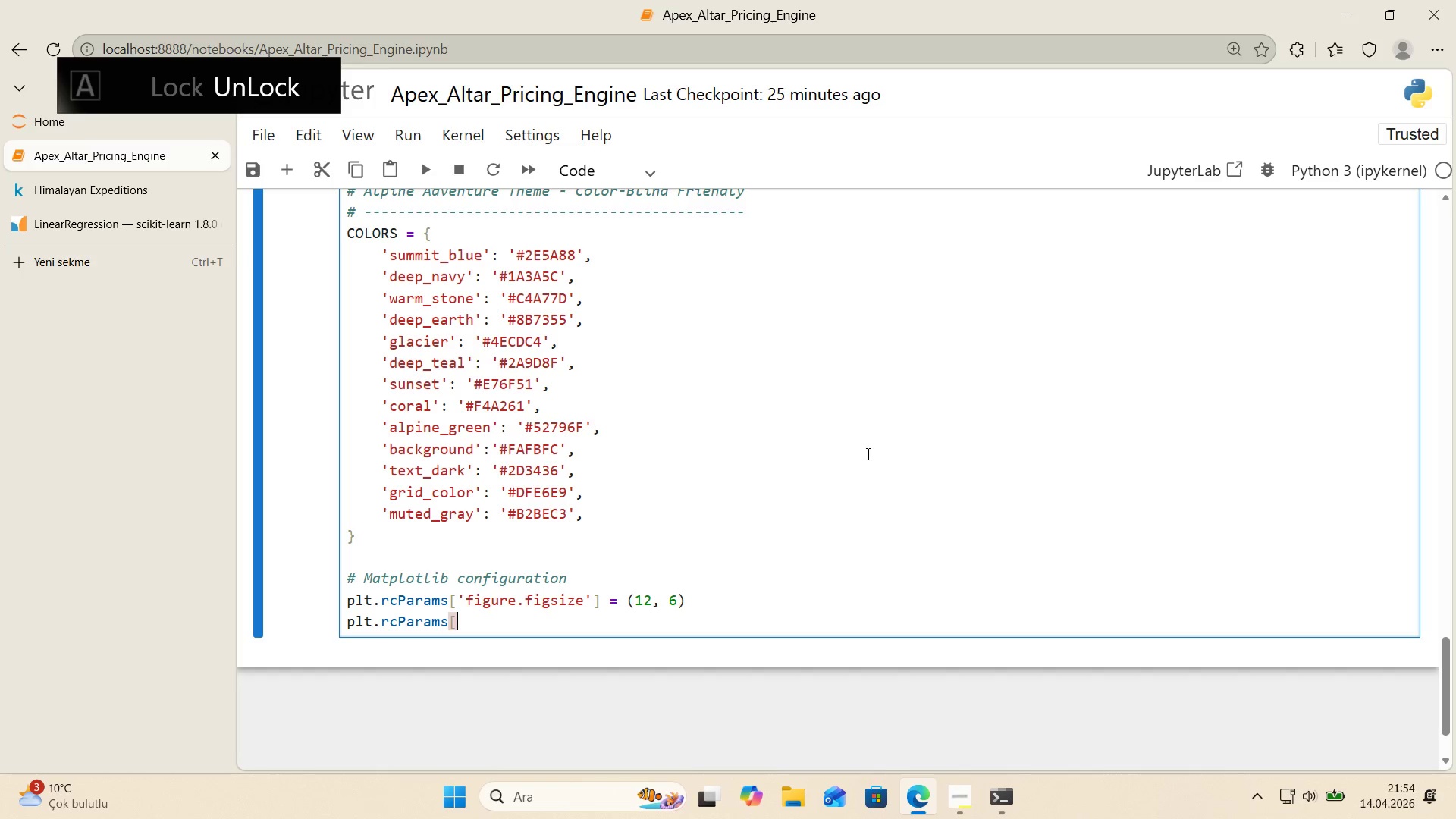 
key(Alt+Control+9)
 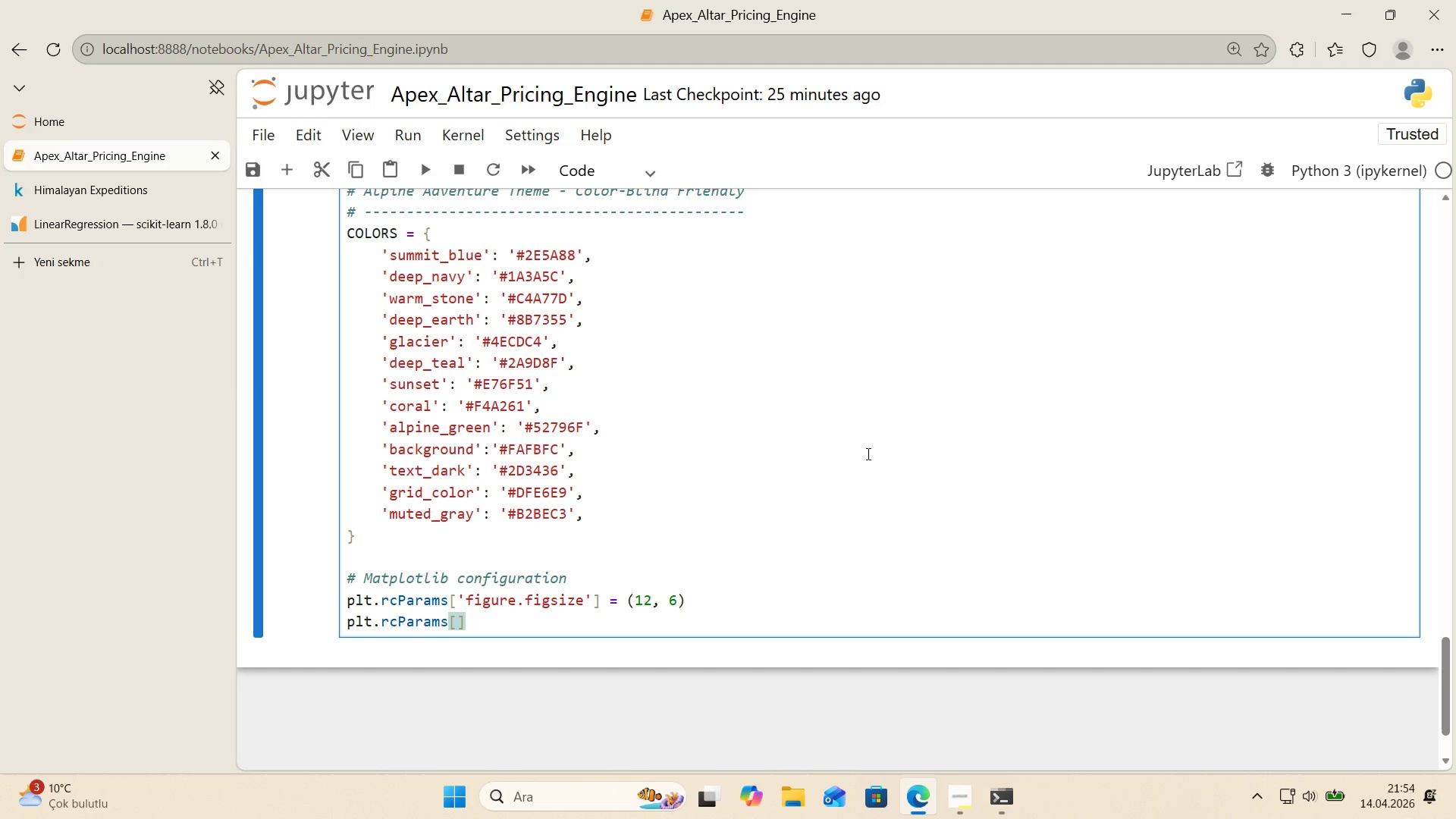 
key(ArrowLeft)
 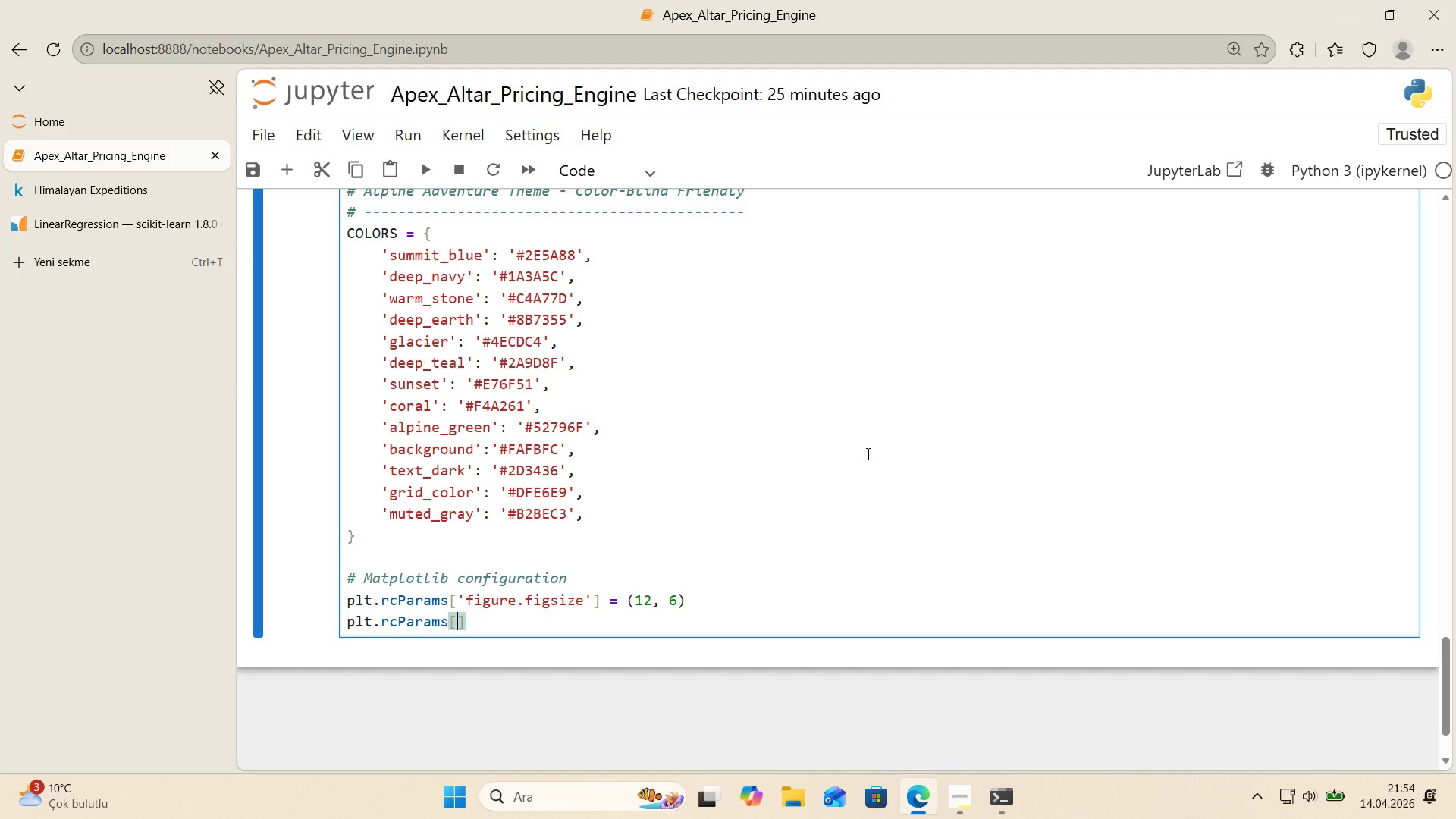 
type(@@)
 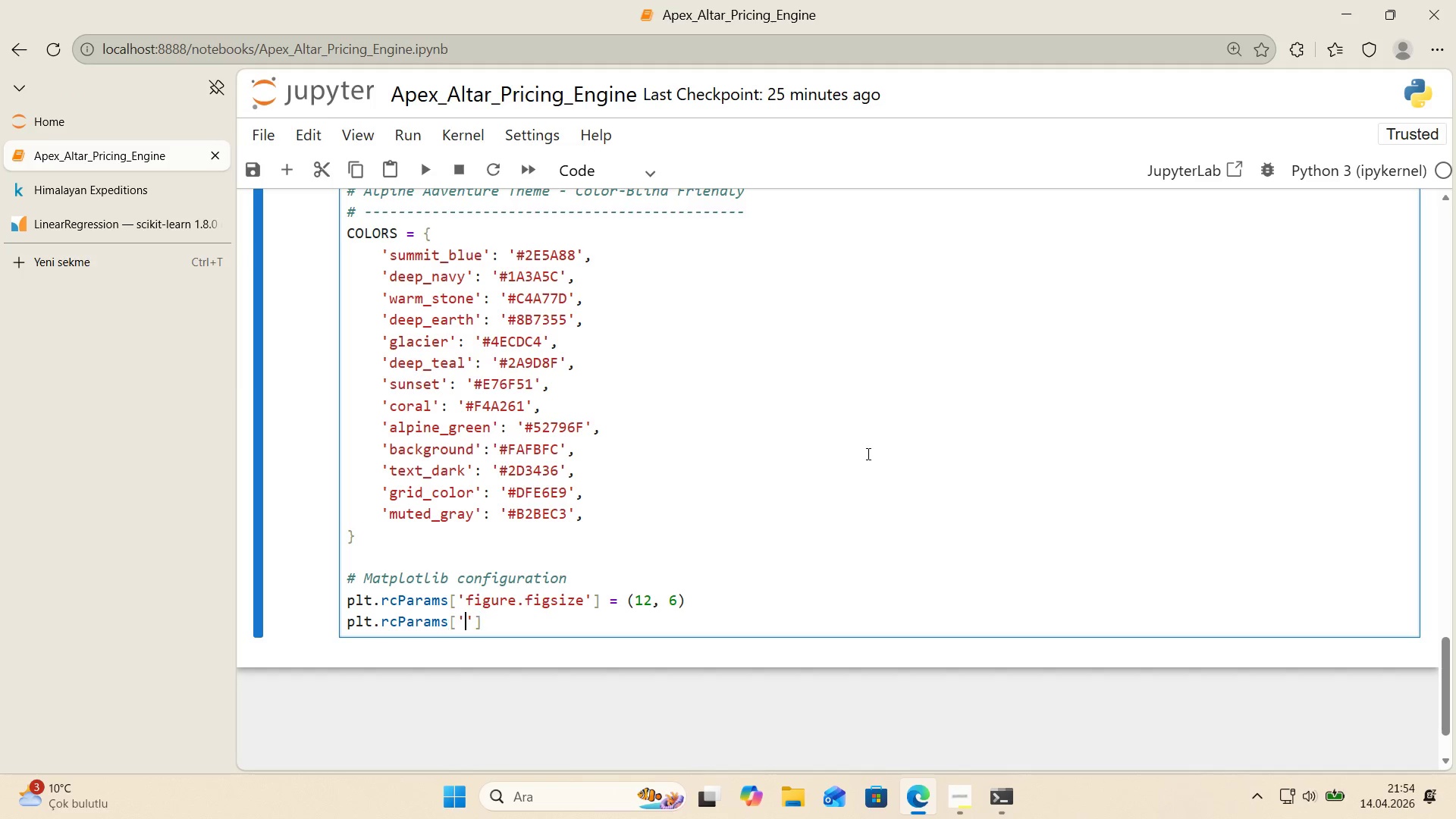 
key(ArrowLeft)
 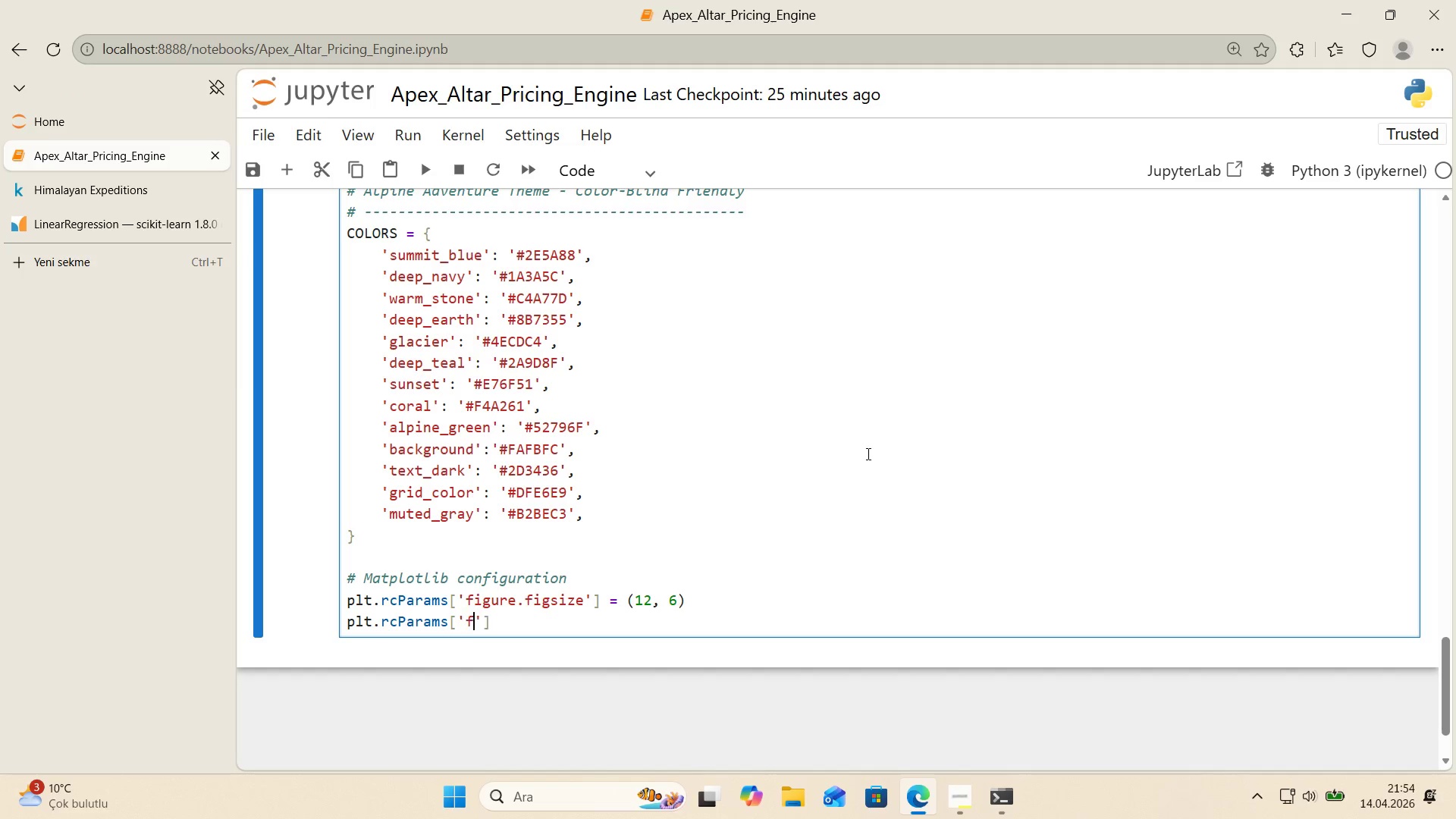 
type(f'gure.dp')
 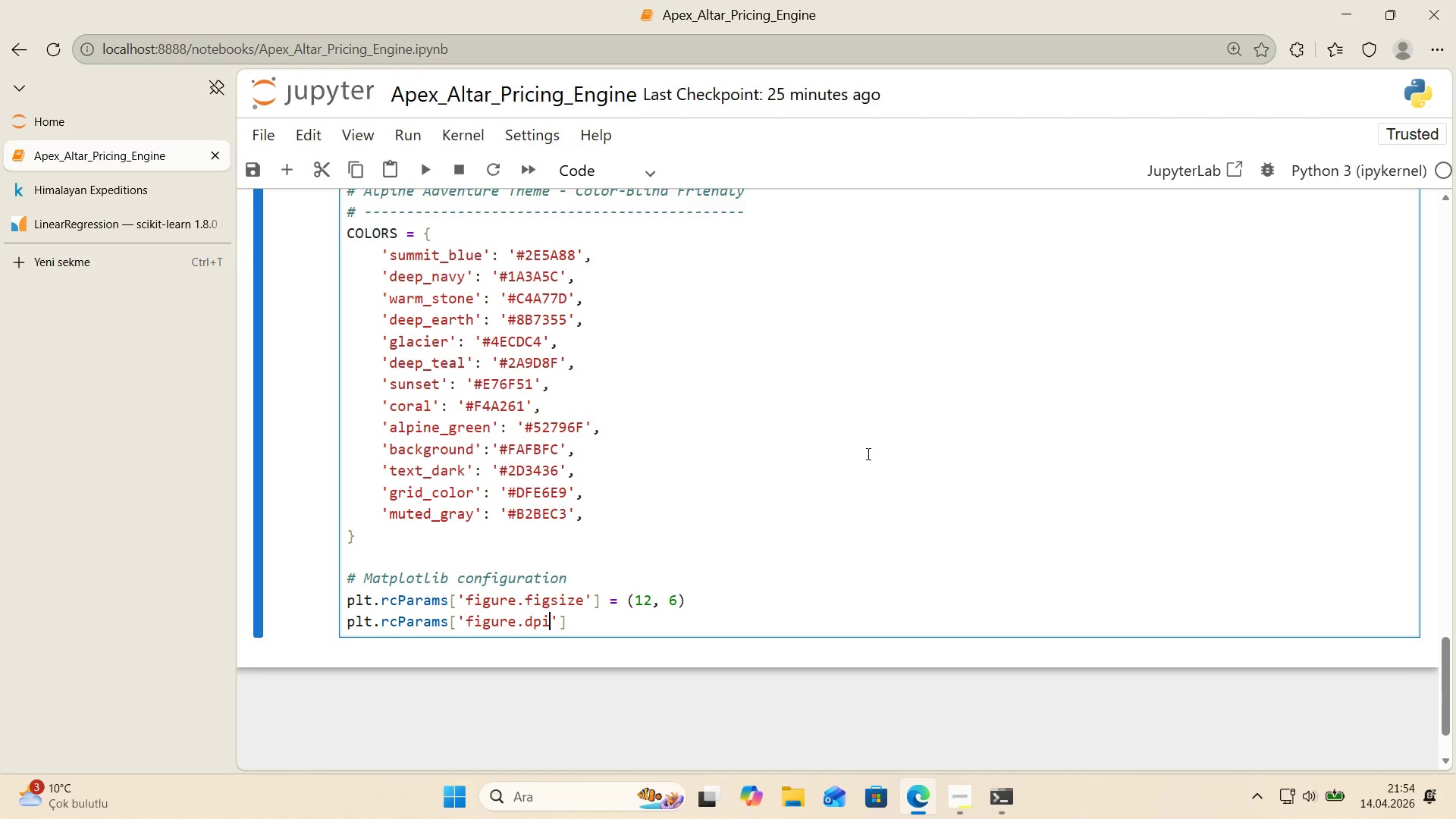 
key(ArrowRight)
 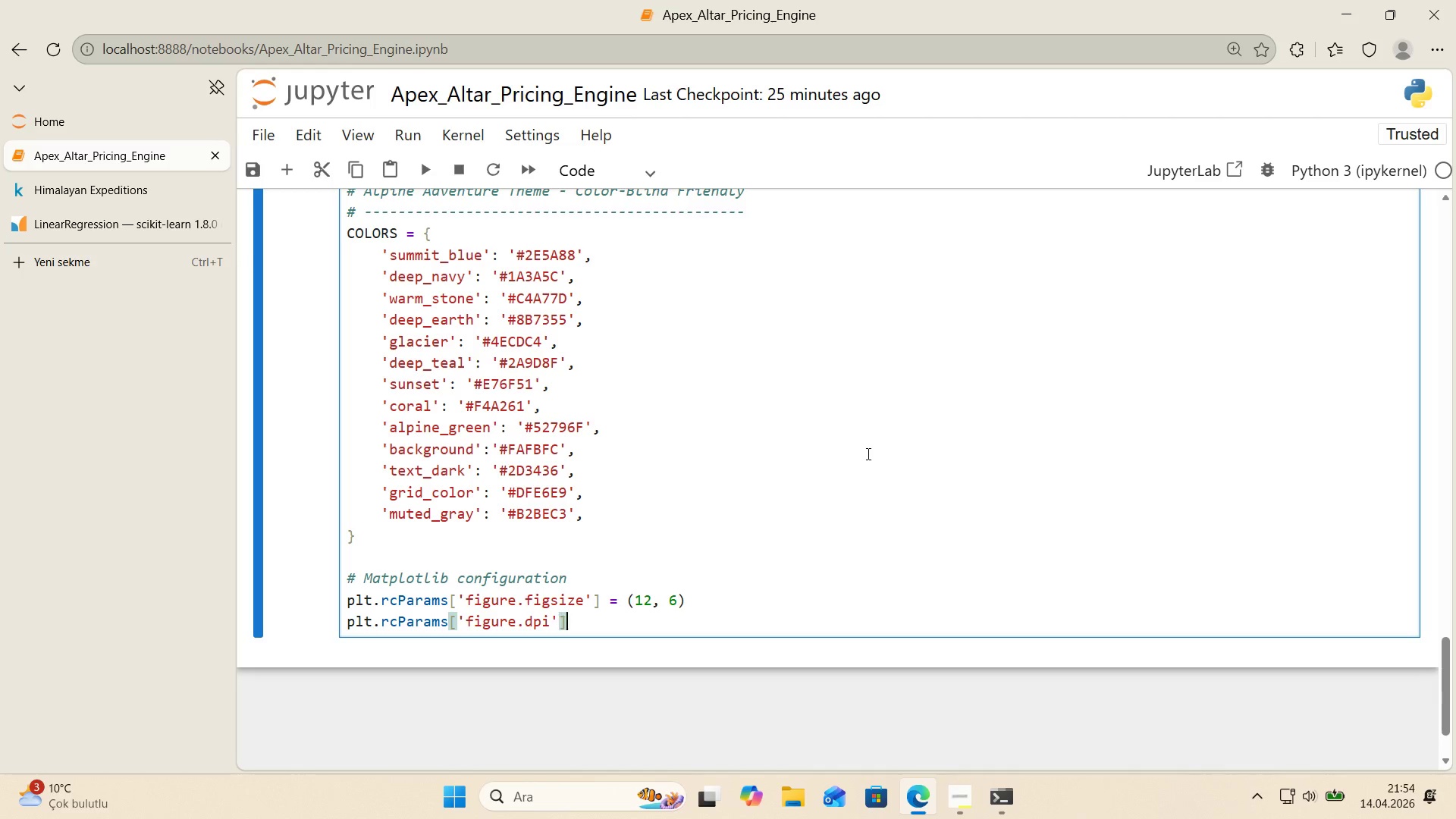 
key(ArrowRight)
 